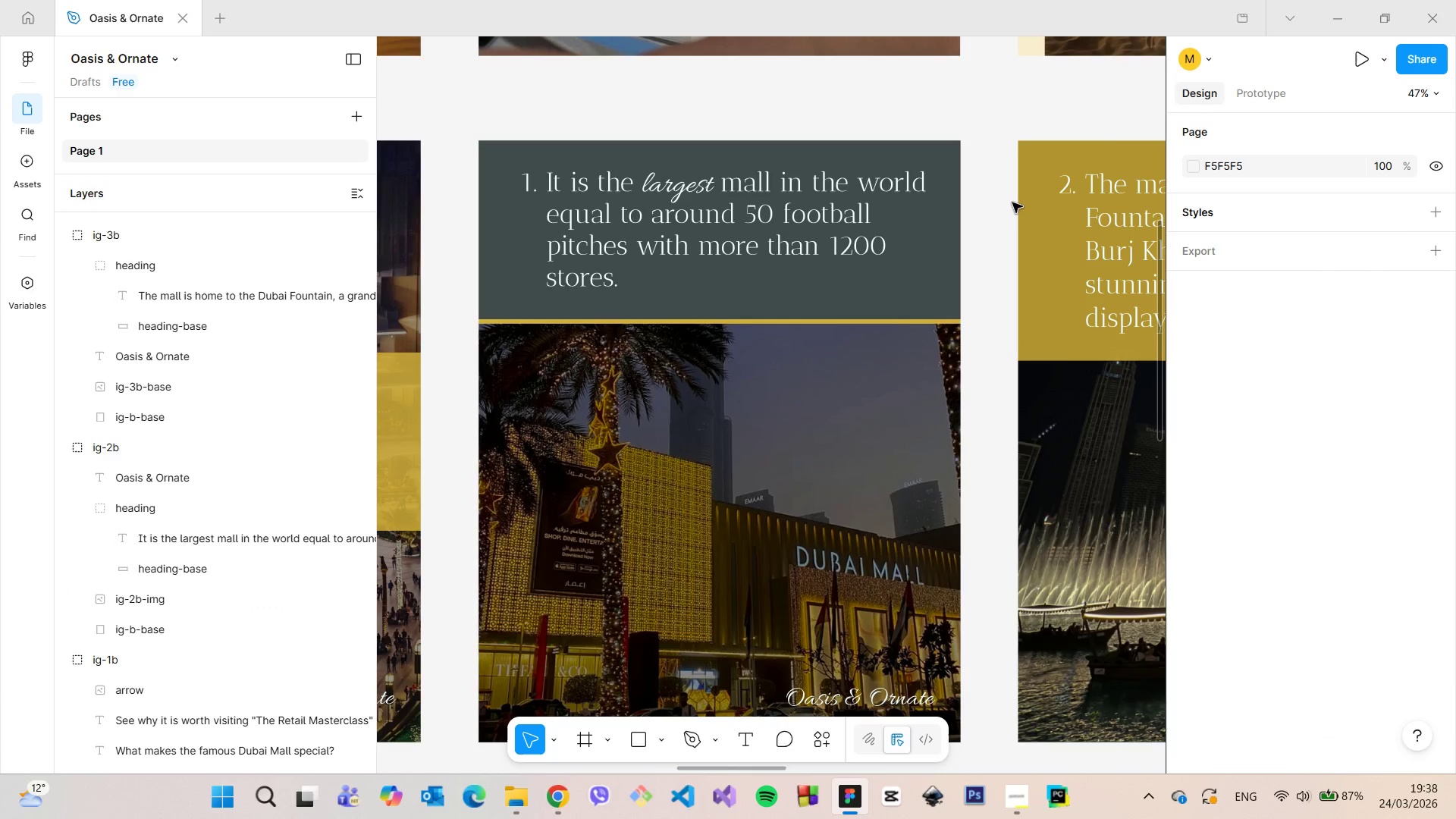 
scroll: coordinate [1014, 200], scroll_direction: down, amount: 3.0
 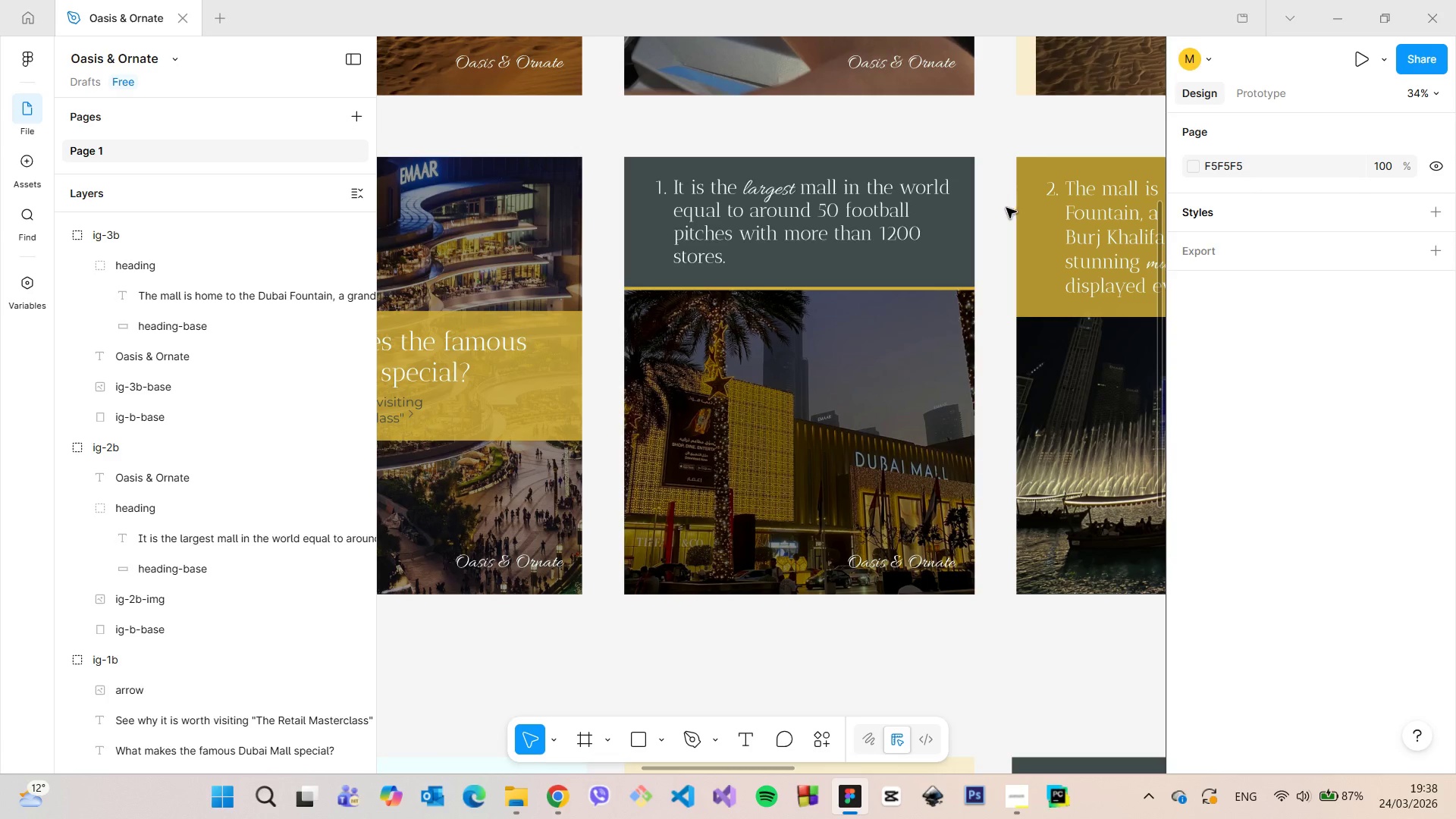 
scroll: coordinate [985, 525], scroll_direction: up, amount: 4.0
 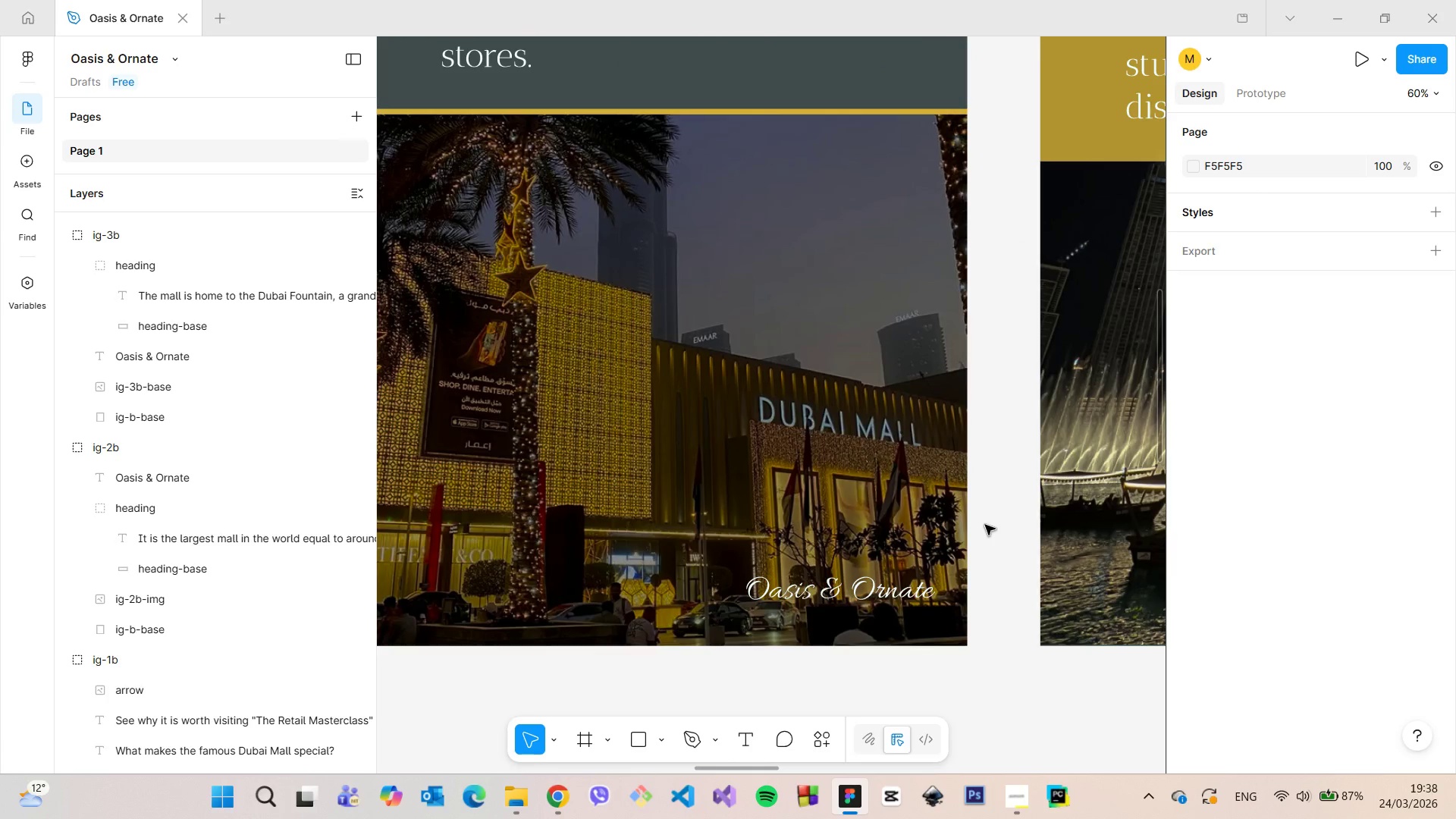 
scroll: coordinate [983, 525], scroll_direction: down, amount: 4.0
 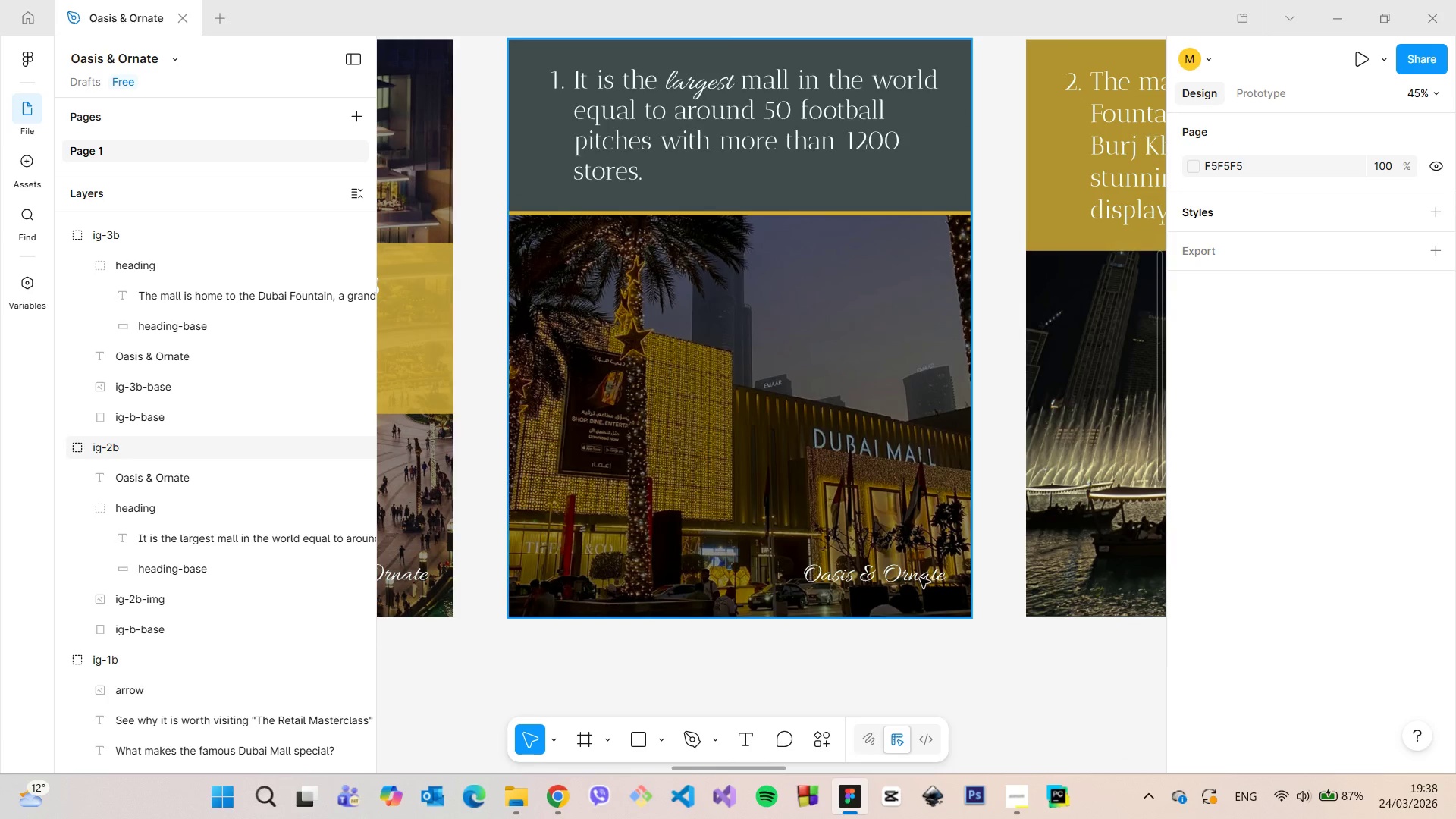 
double_click([920, 578])
 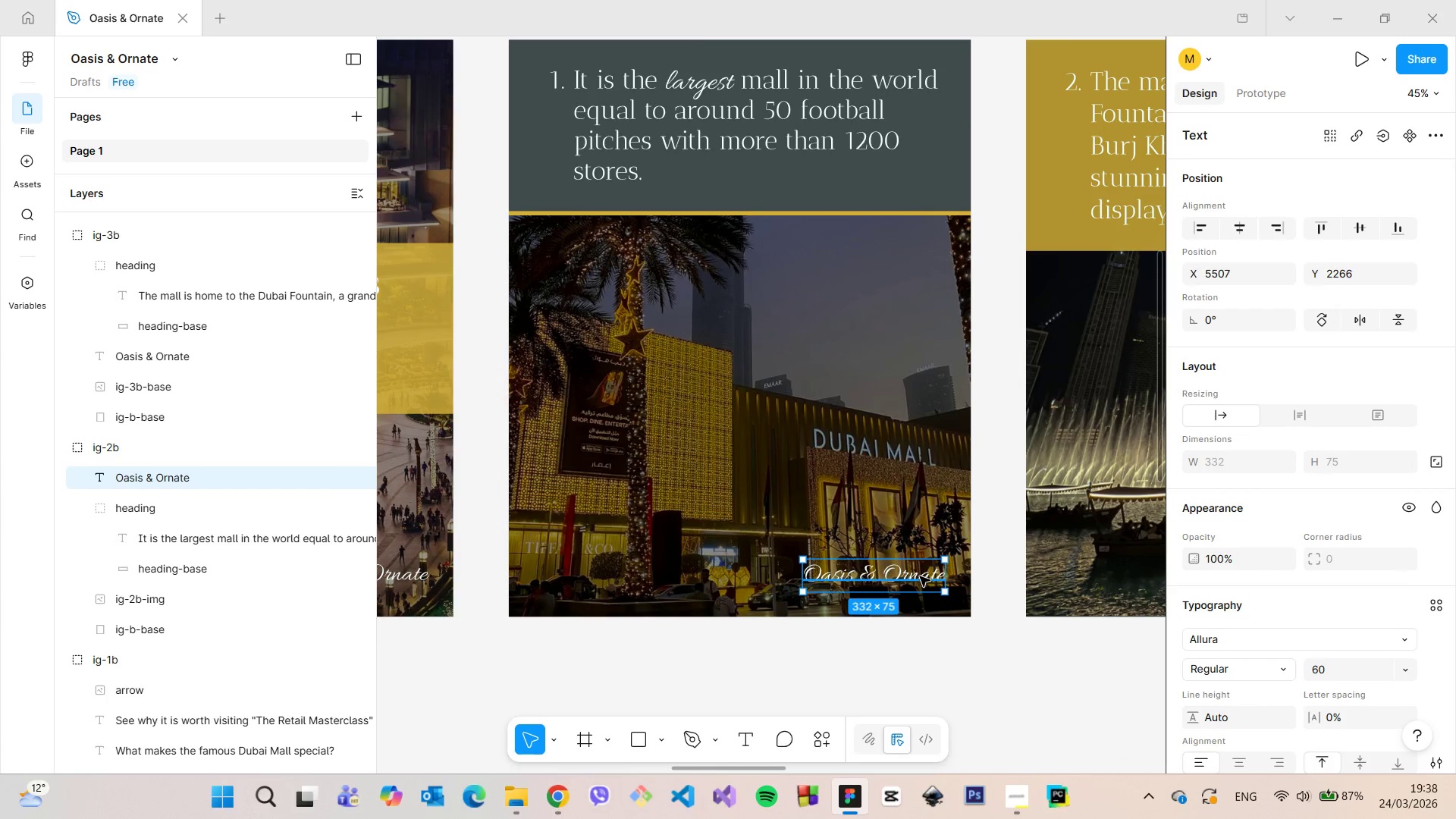 
left_click_drag(start_coordinate=[920, 576], to_coordinate=[924, 247])
 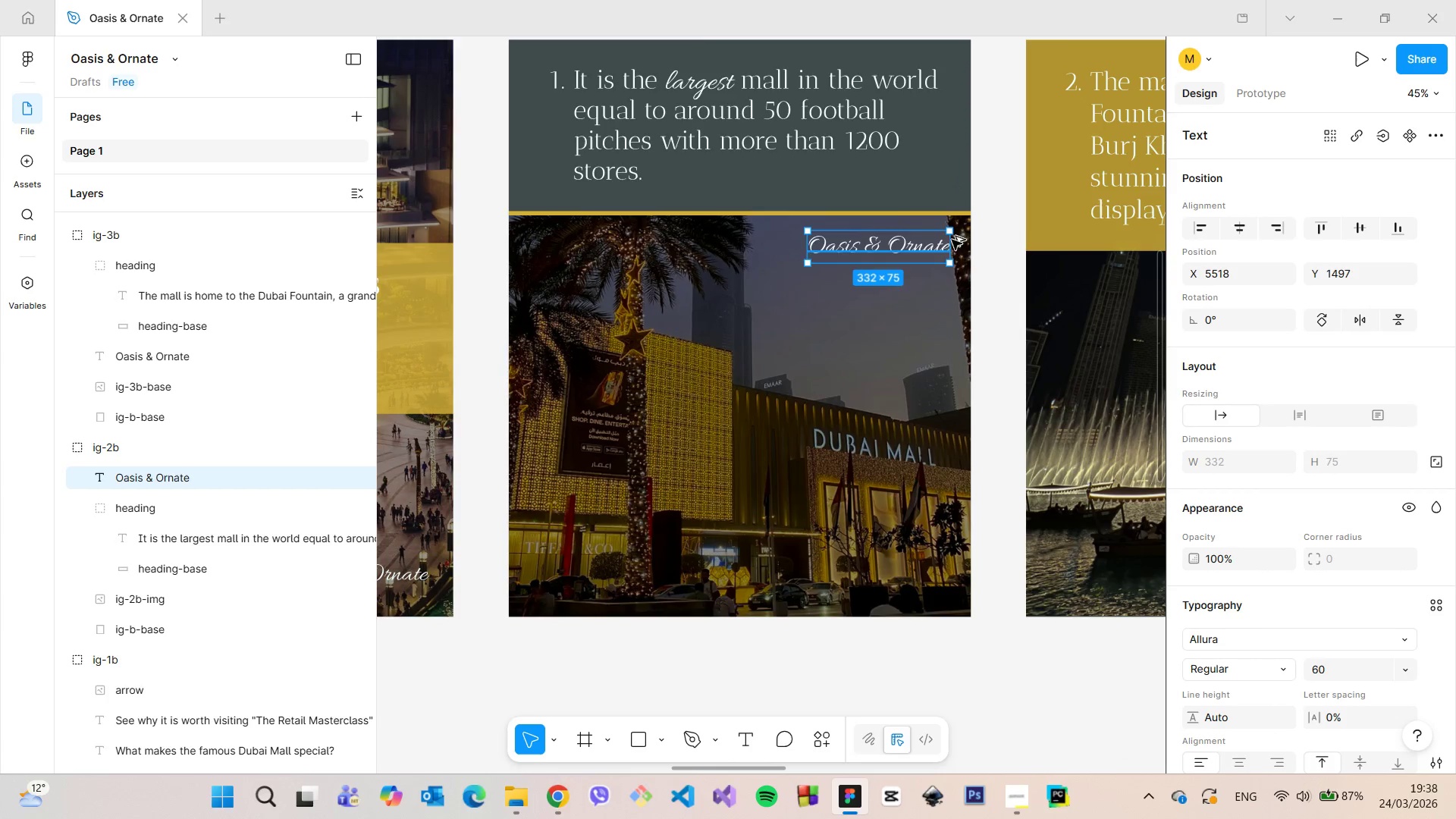 
hold_key(key=AltLeft, duration=0.83)
 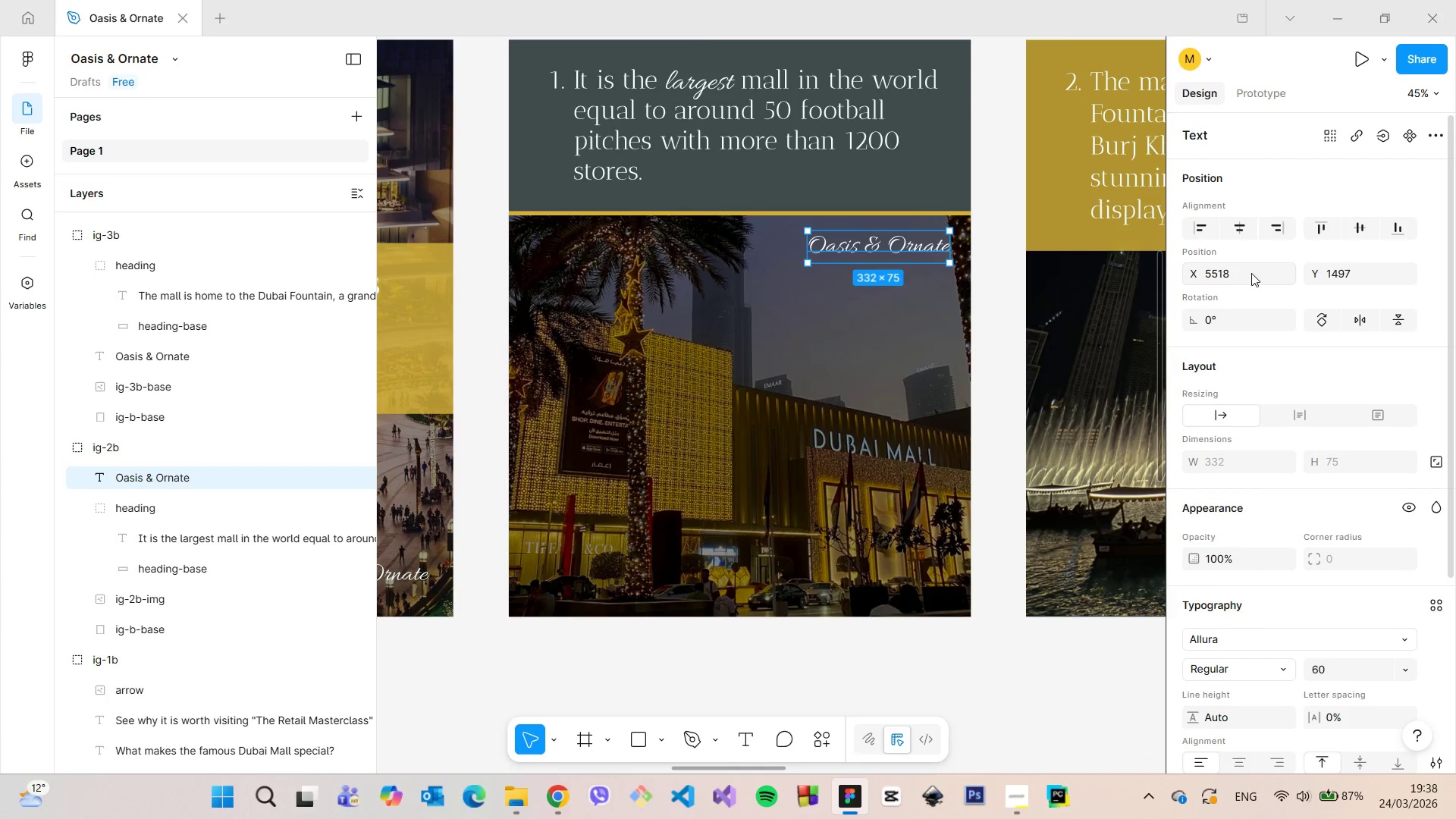 
hold_key(key=AltLeft, duration=3.55)
left_click_drag(start_coordinate=[1223, 272], to_coordinate=[1219, 271])
 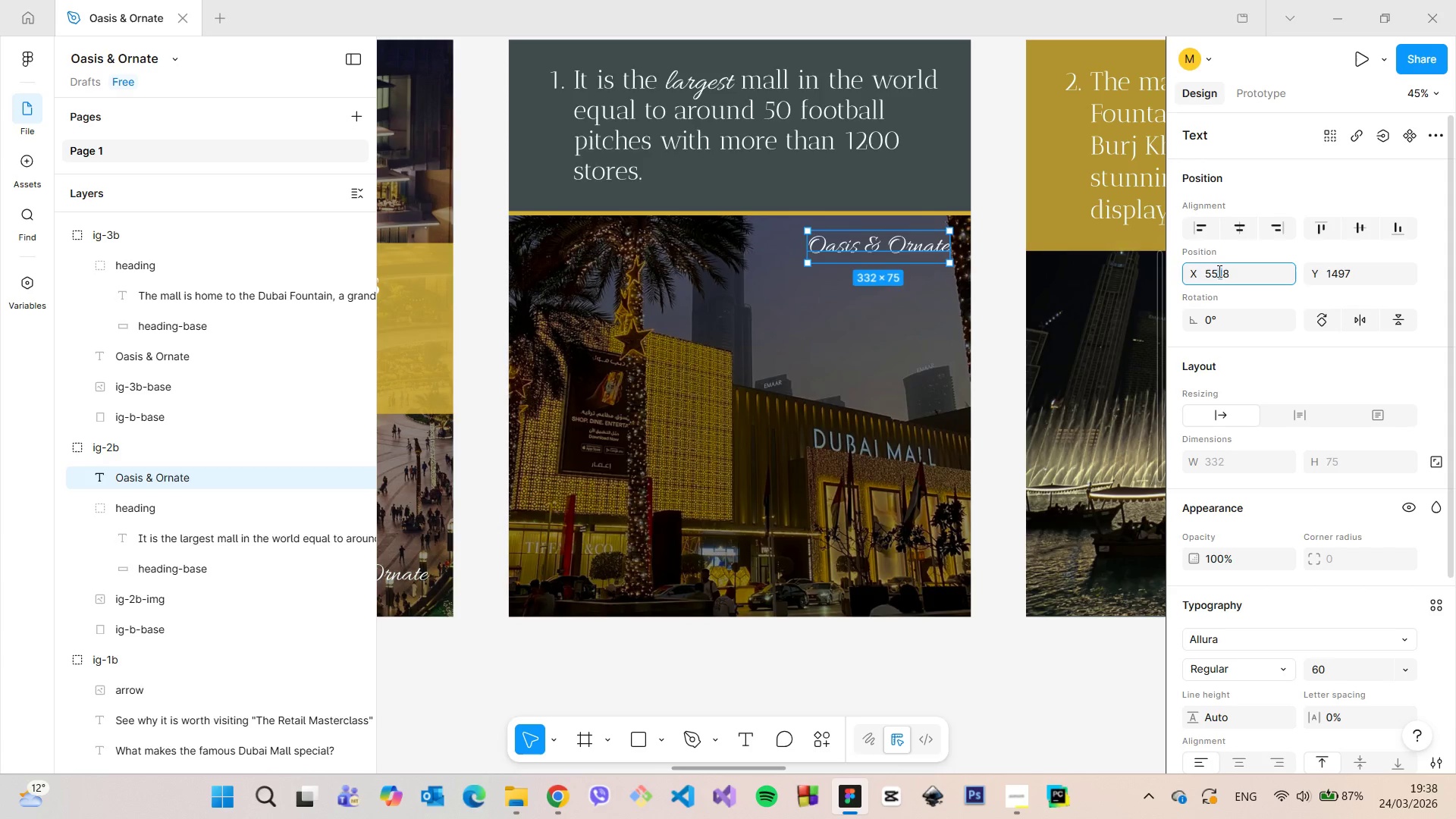 
key(0)
 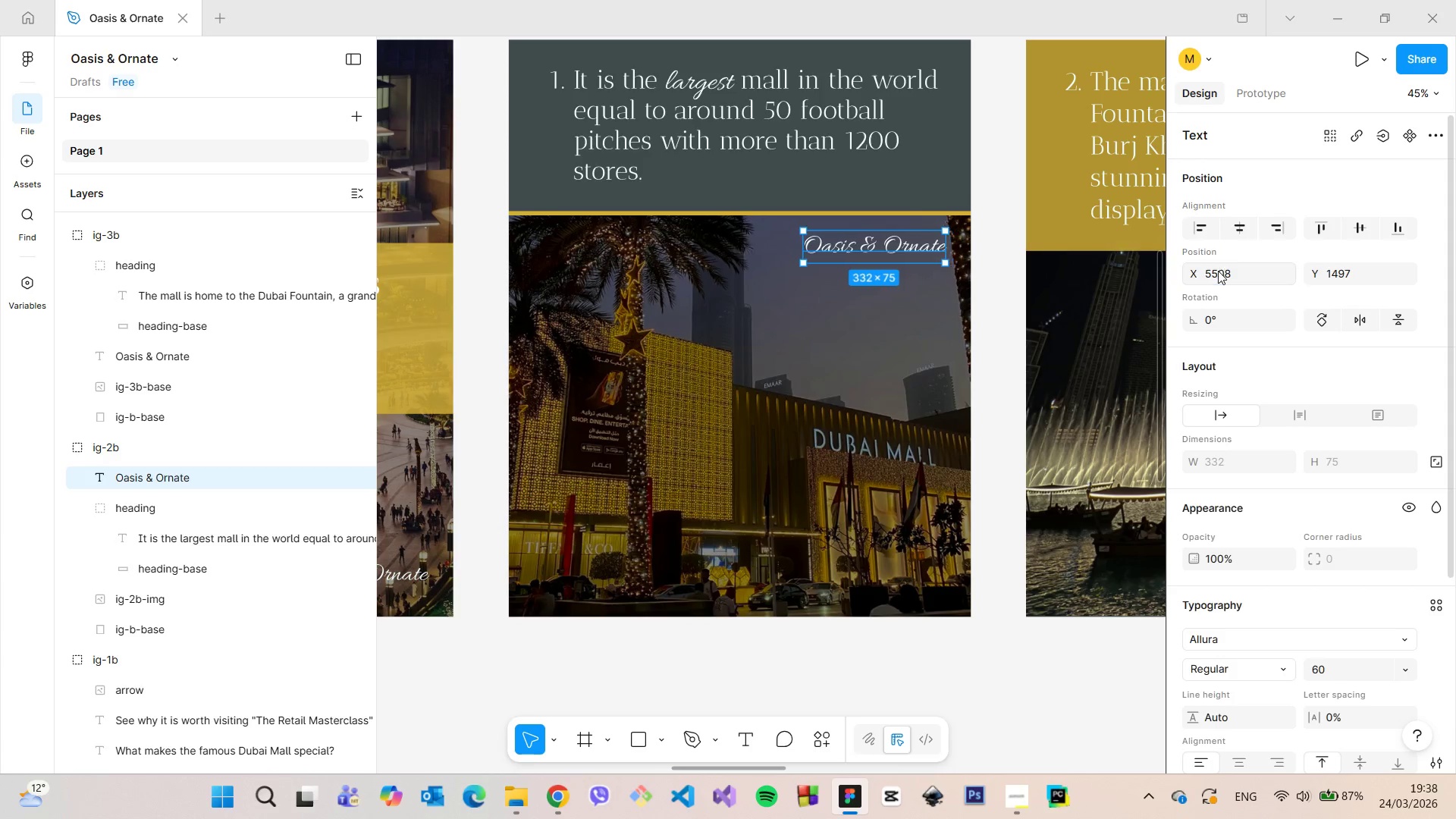 
key(Enter)
 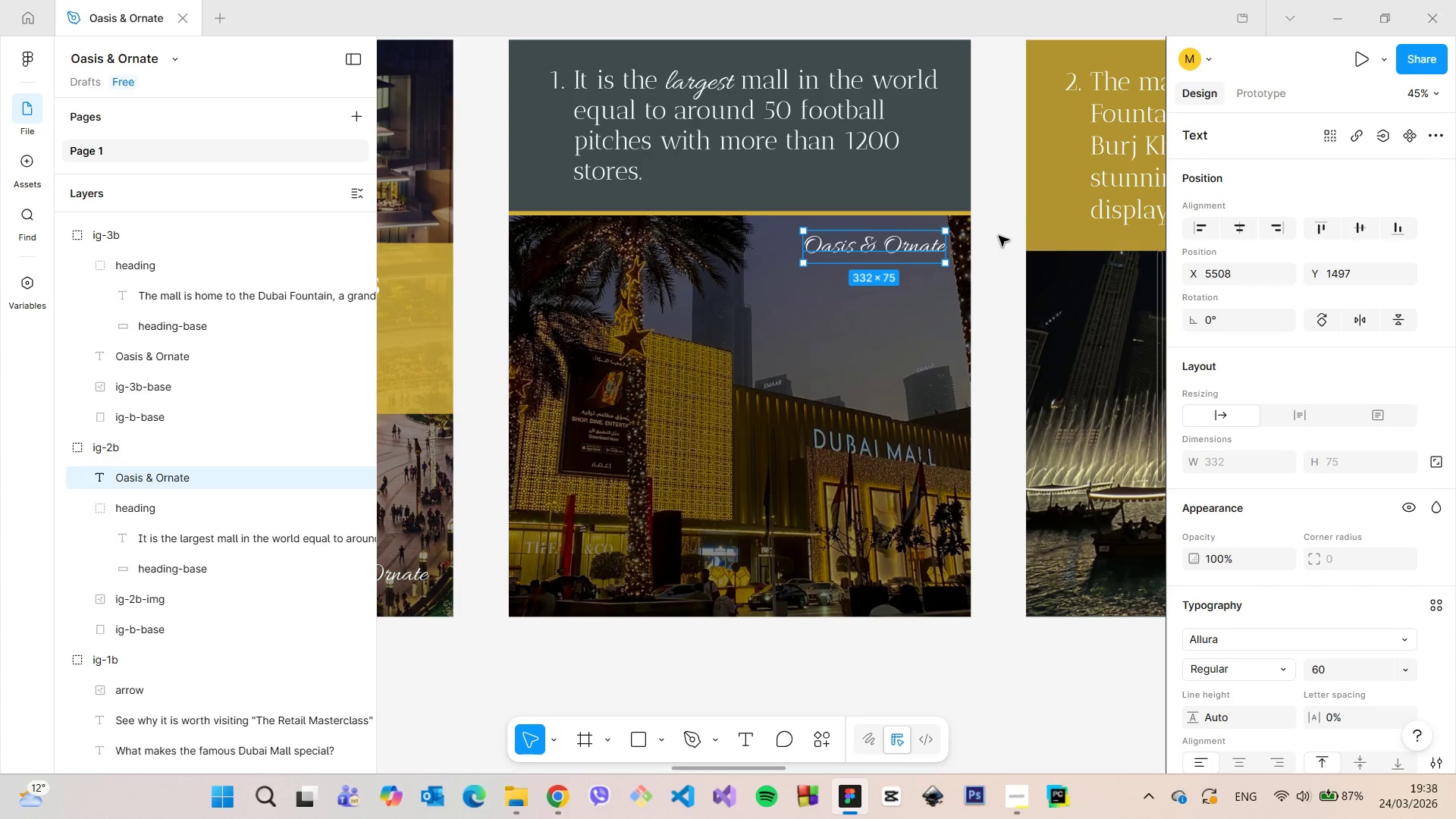 
hold_key(key=AltLeft, duration=0.8)
 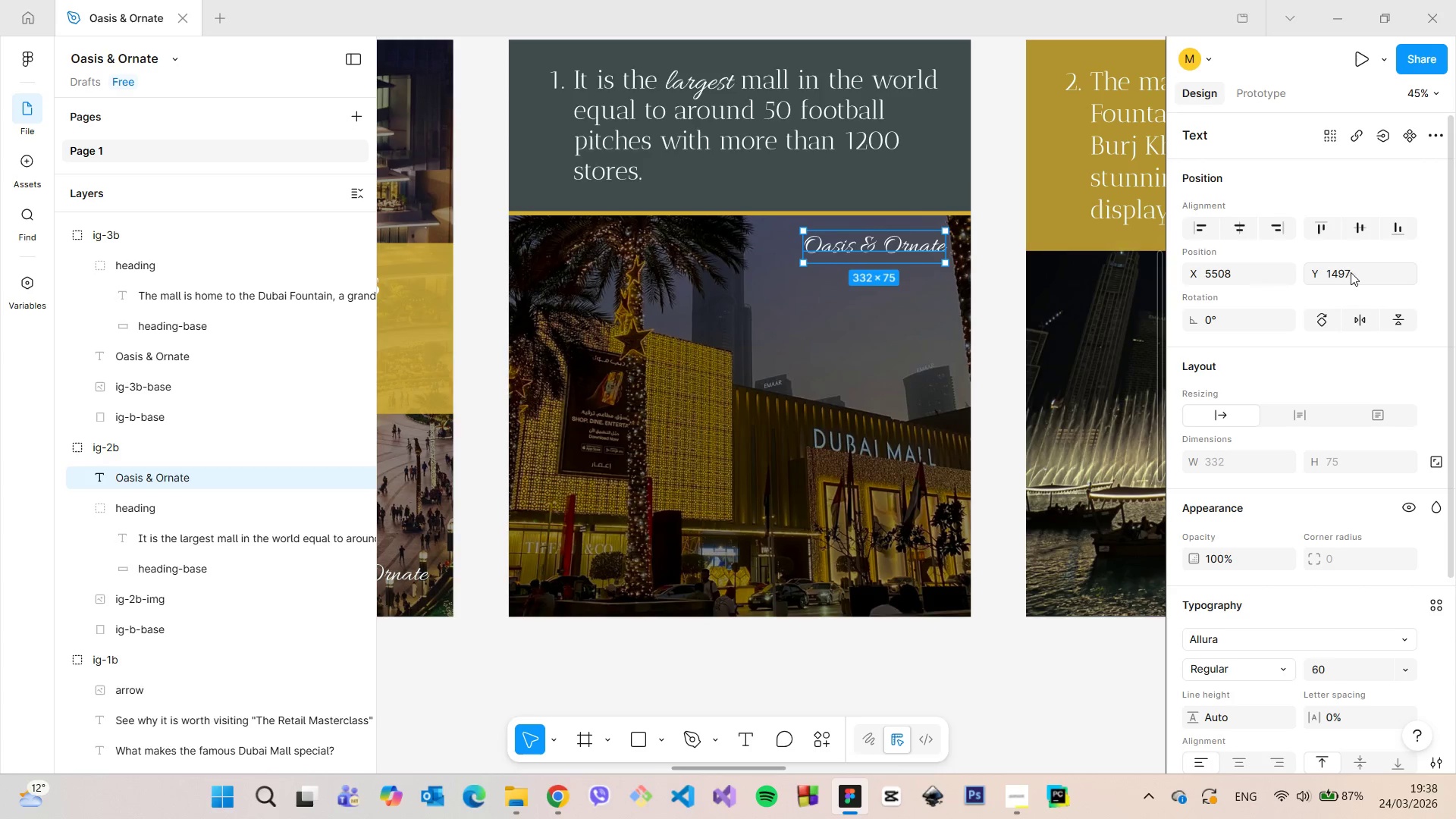 
hold_key(key=AltLeft, duration=7.73)
double_click([1363, 274])
 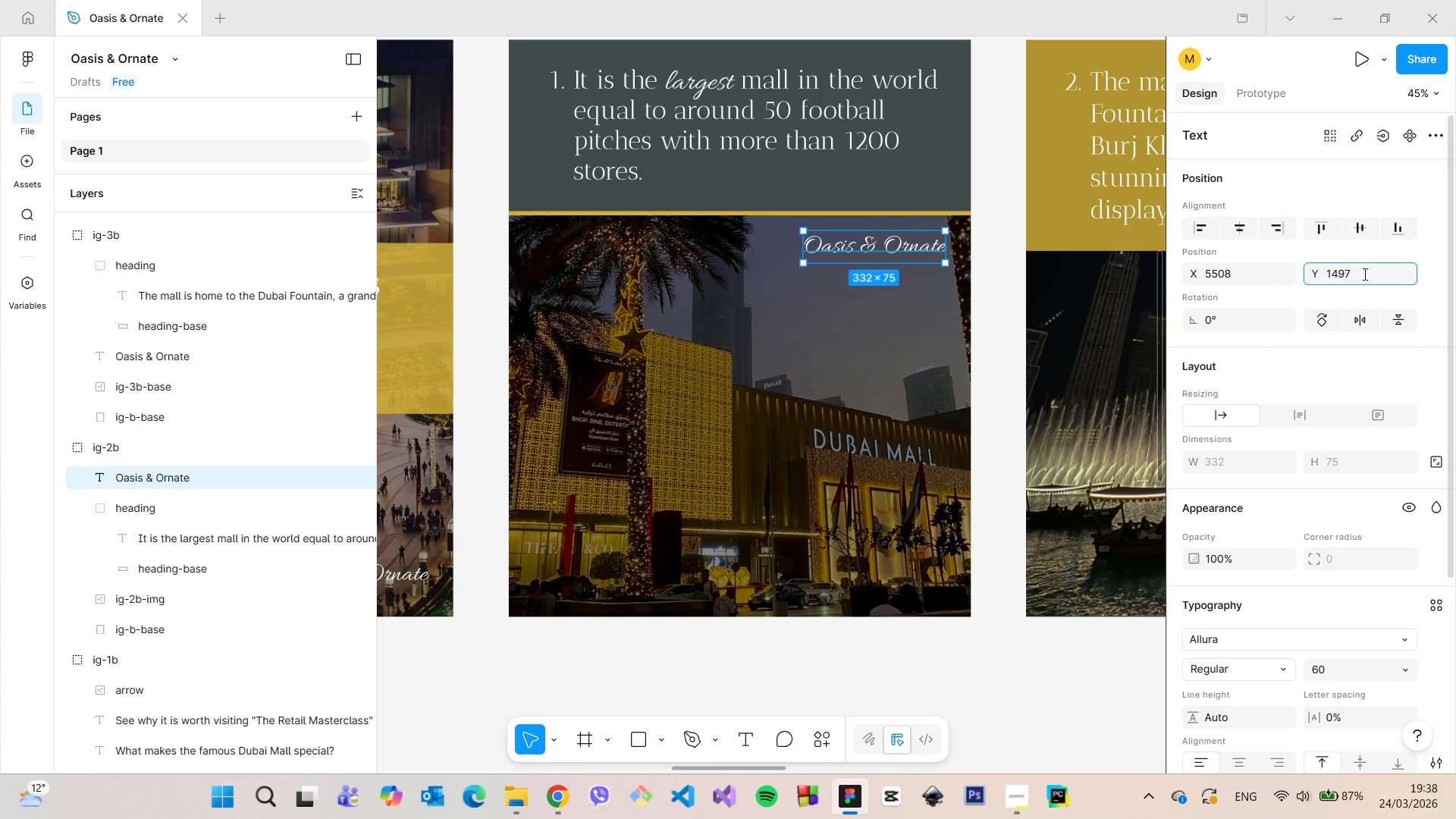 
type(_)
key(Backspace)
type(-)
key(Backspace)
type(=)
key(Backspace)
type(-)
key(Backspace)
type(_)
key(Backspace)
type(+14)
 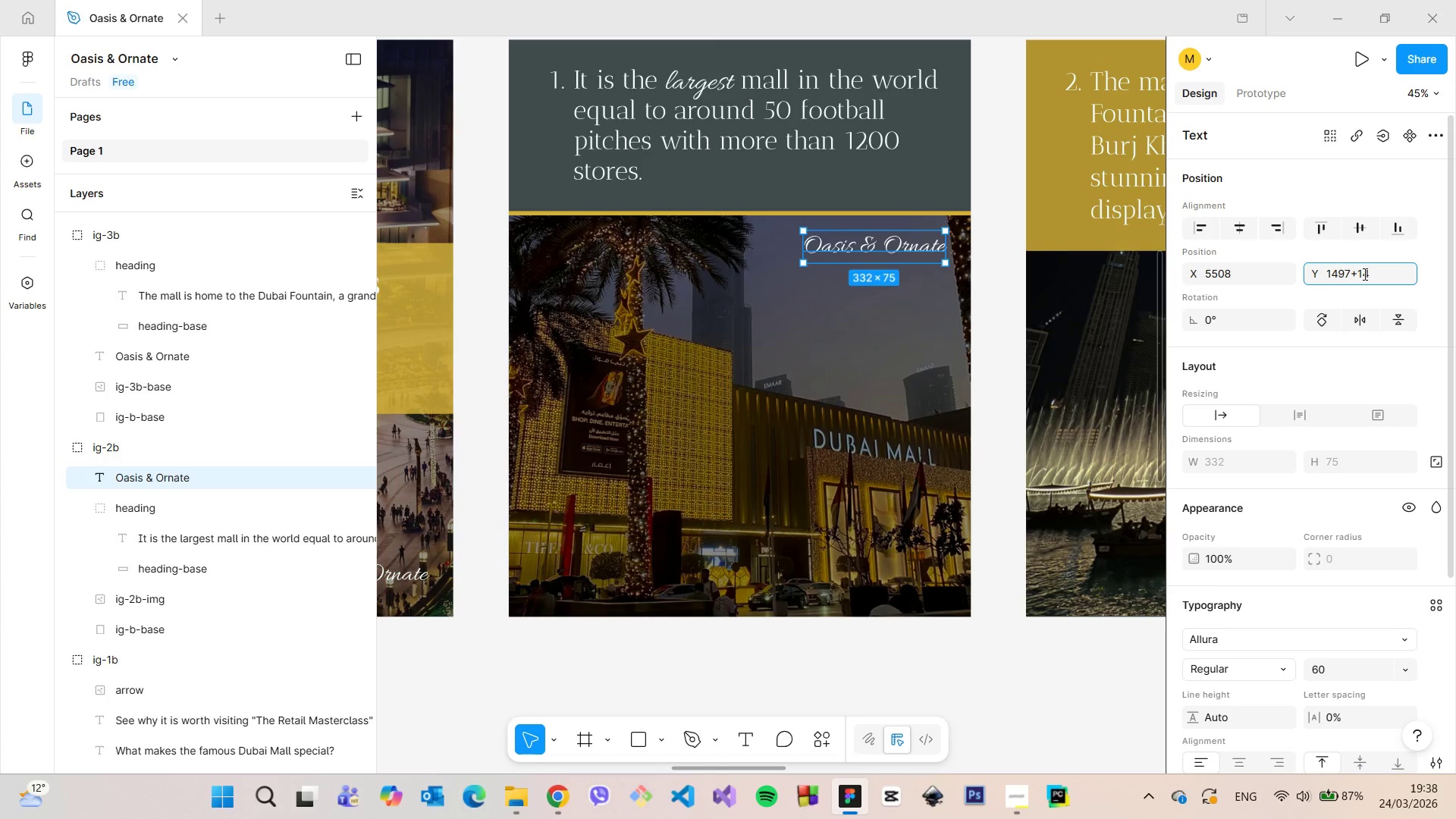 
key(Enter)
 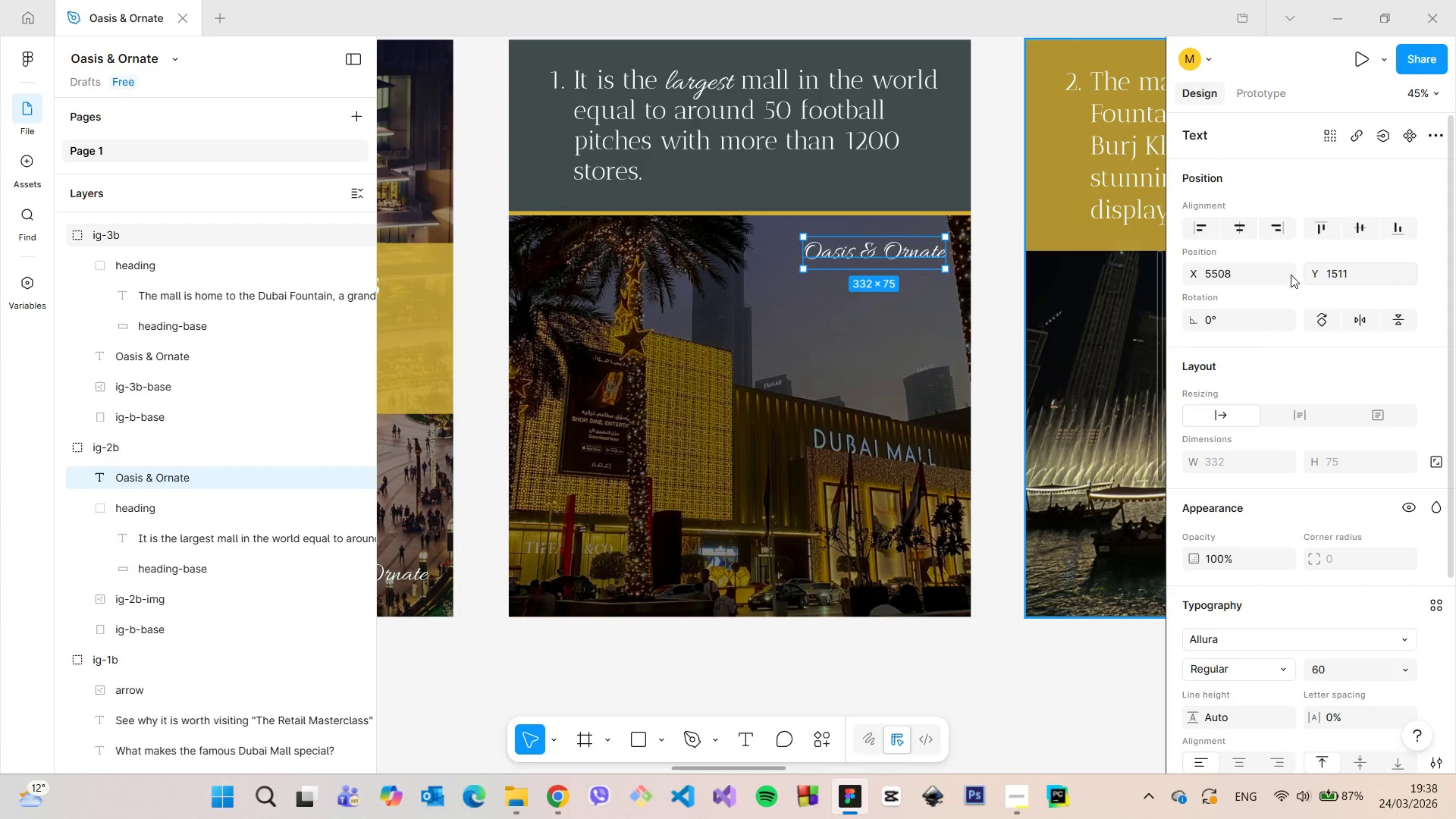 
hold_key(key=AltLeft, duration=0.91)
 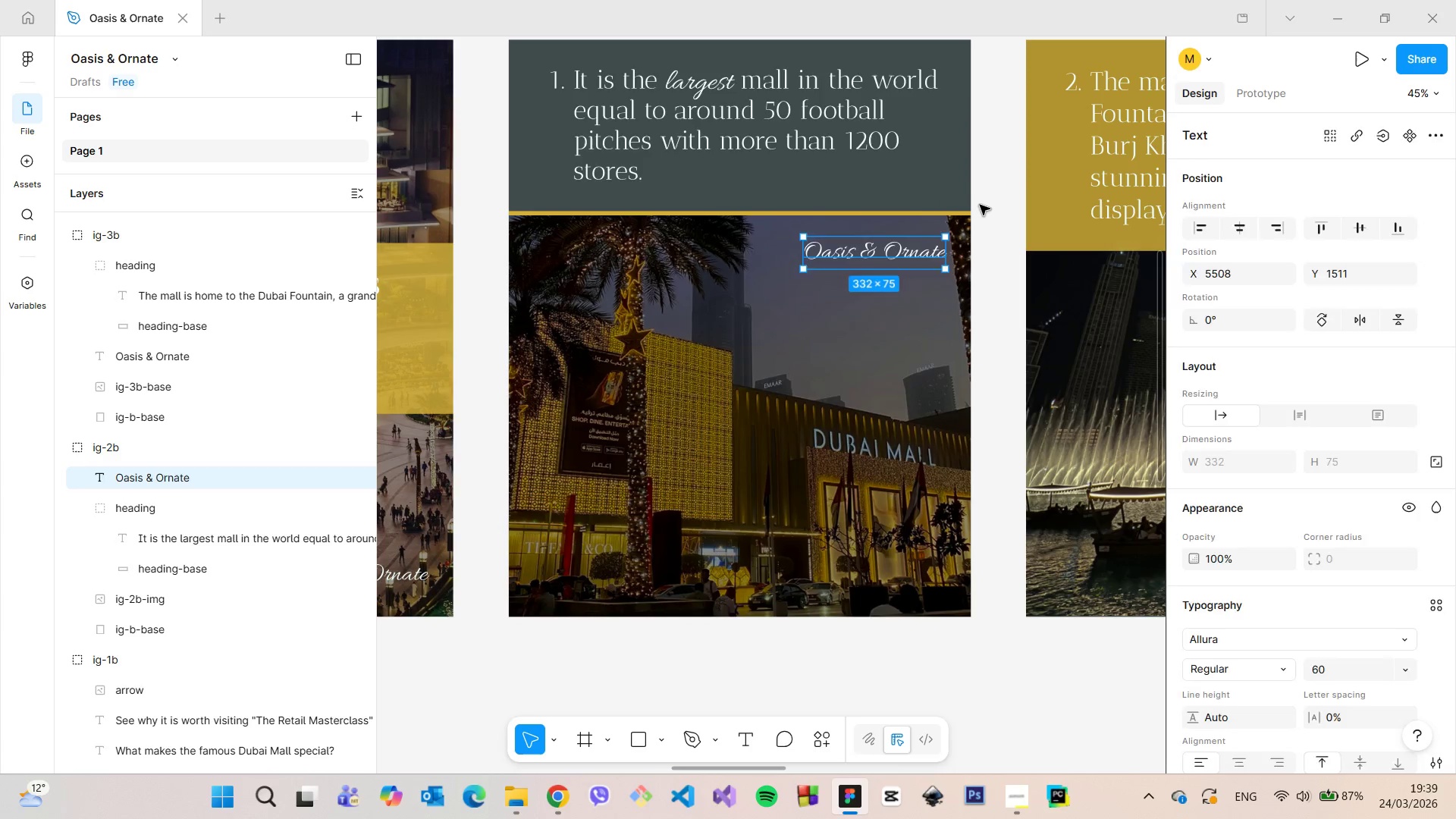 
left_click([980, 205])
 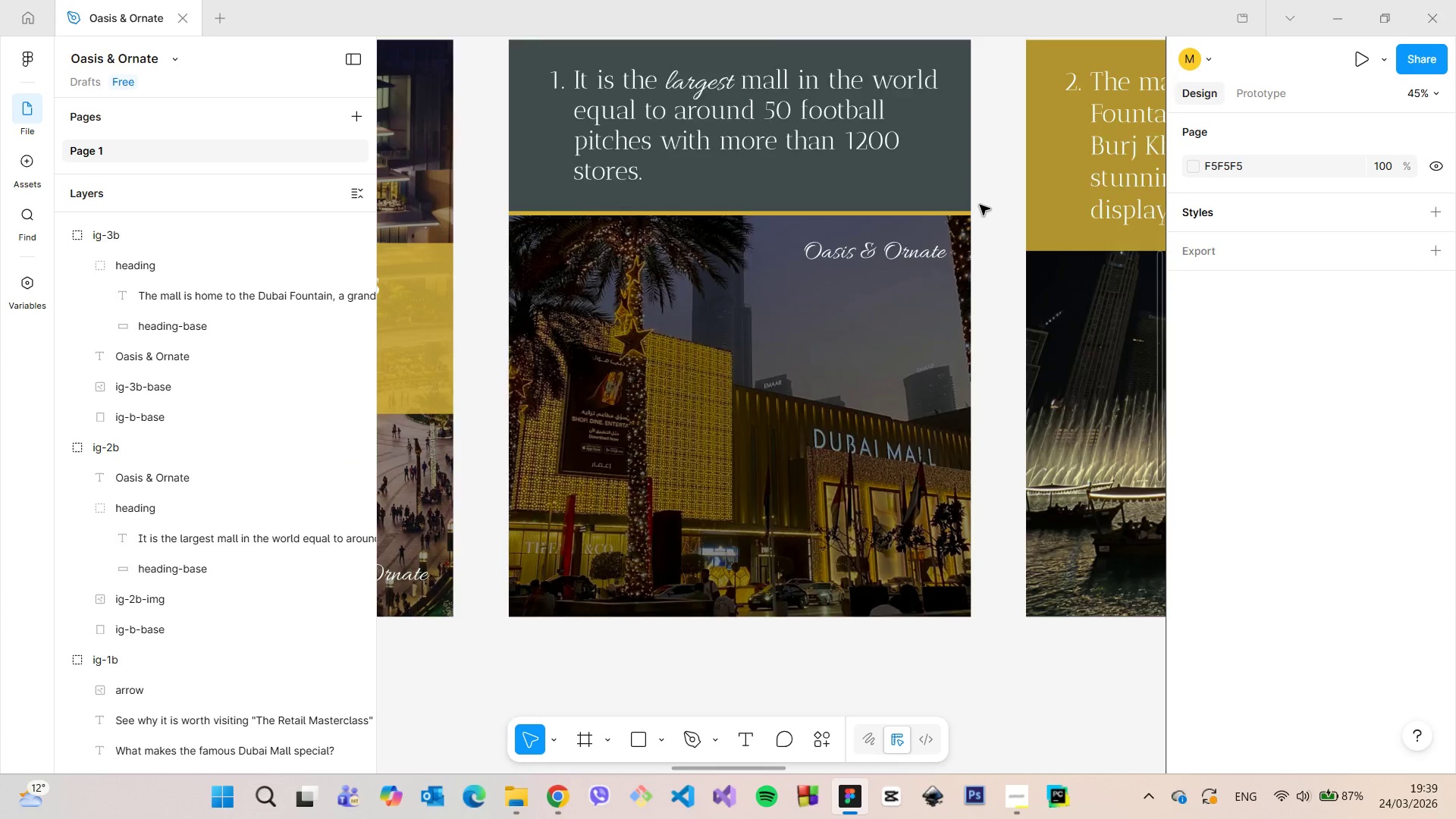 
scroll: coordinate [976, 199], scroll_direction: down, amount: 15.0
 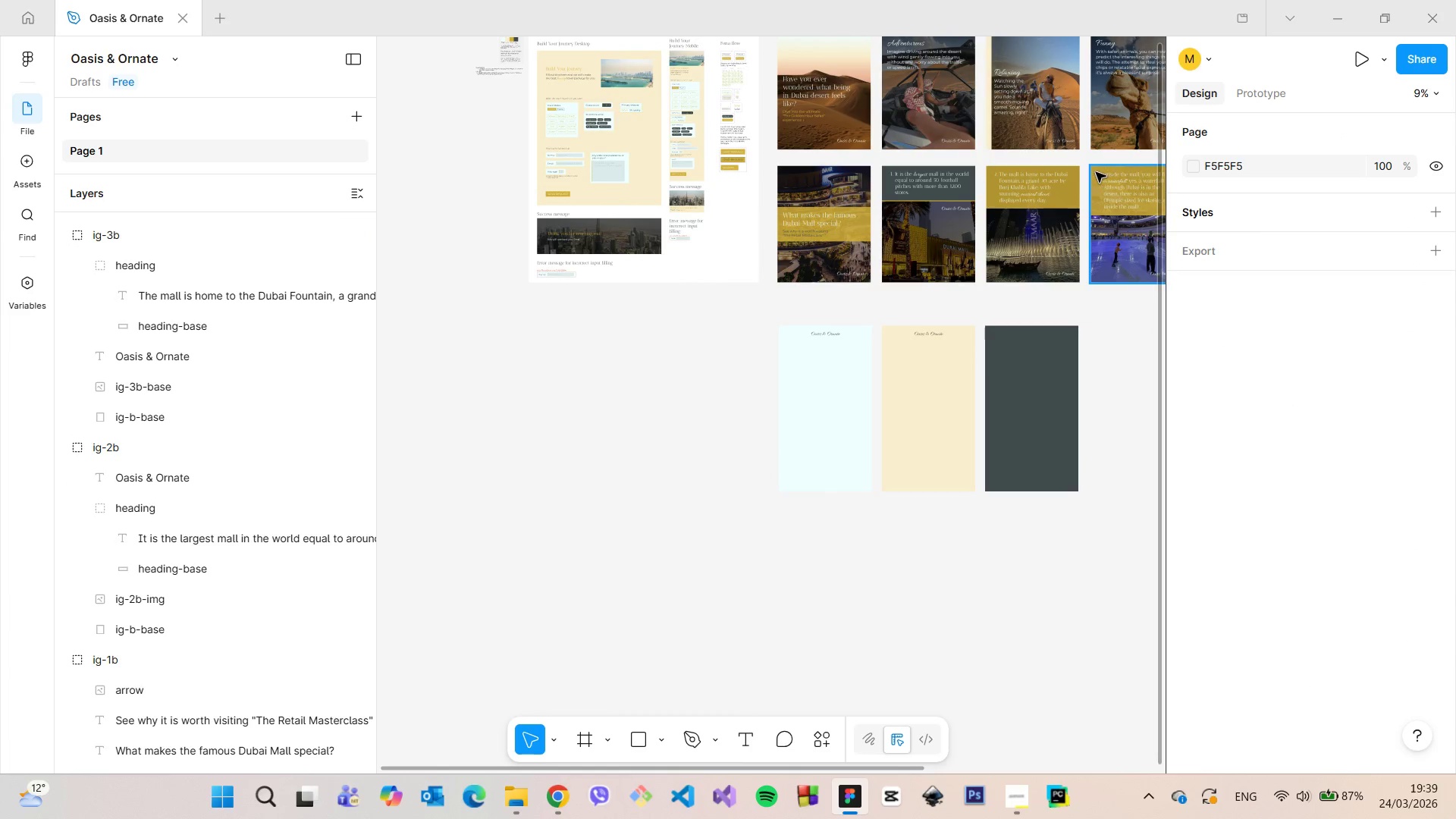 
scroll: coordinate [1079, 179], scroll_direction: up, amount: 11.0
 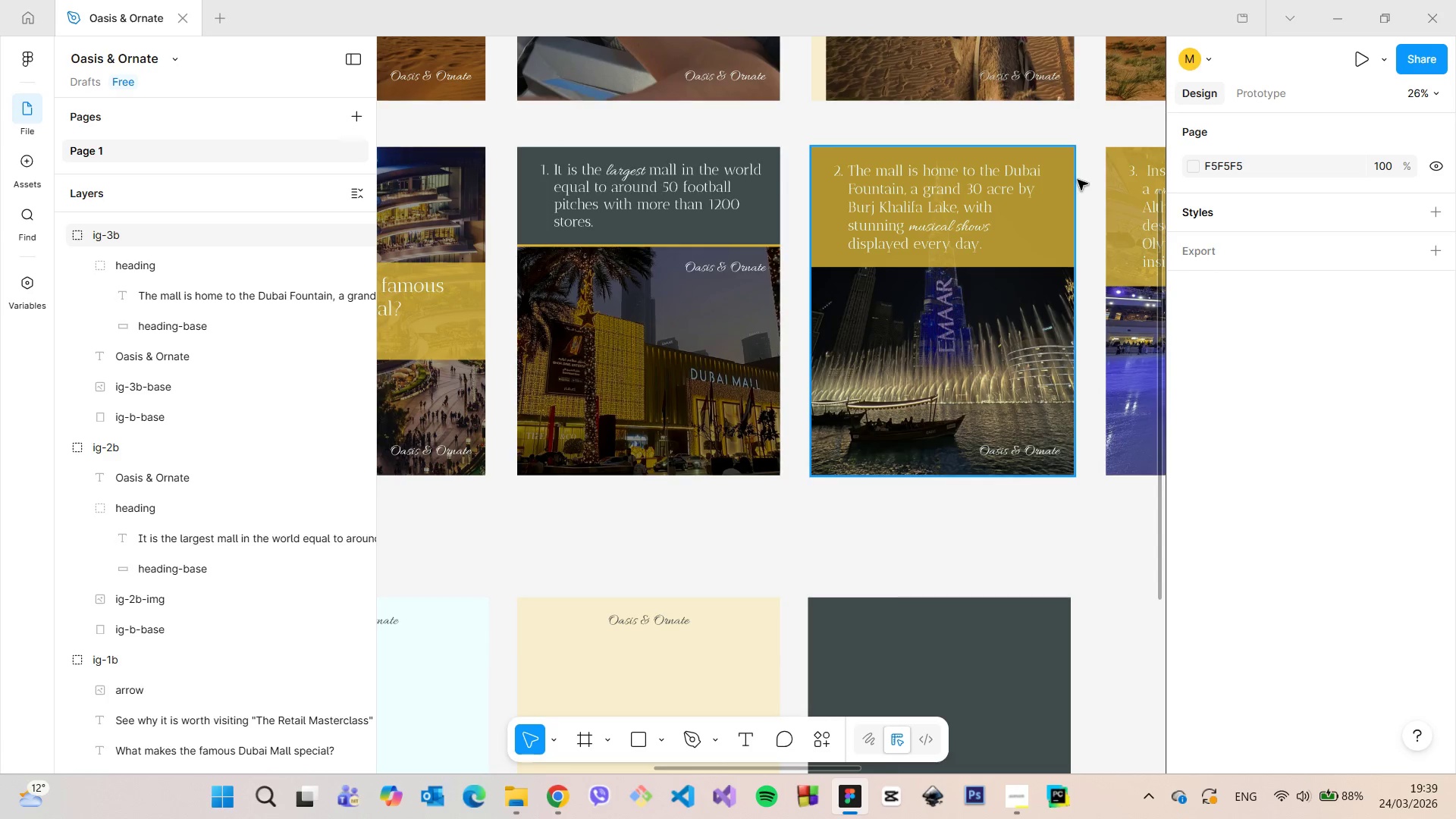 
scroll: coordinate [1072, 192], scroll_direction: down, amount: 16.0
 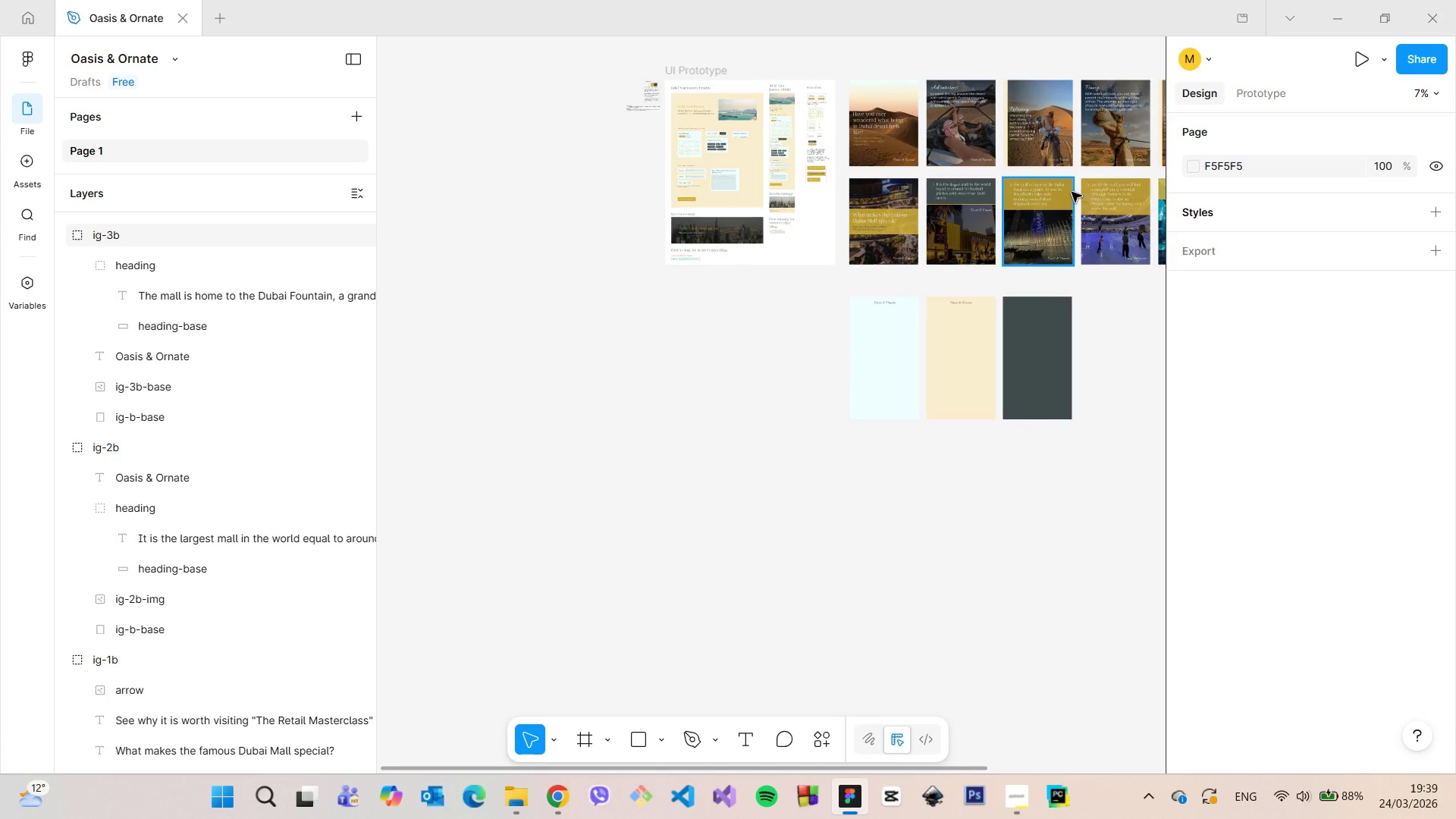 
scroll: coordinate [1070, 196], scroll_direction: up, amount: 20.0
 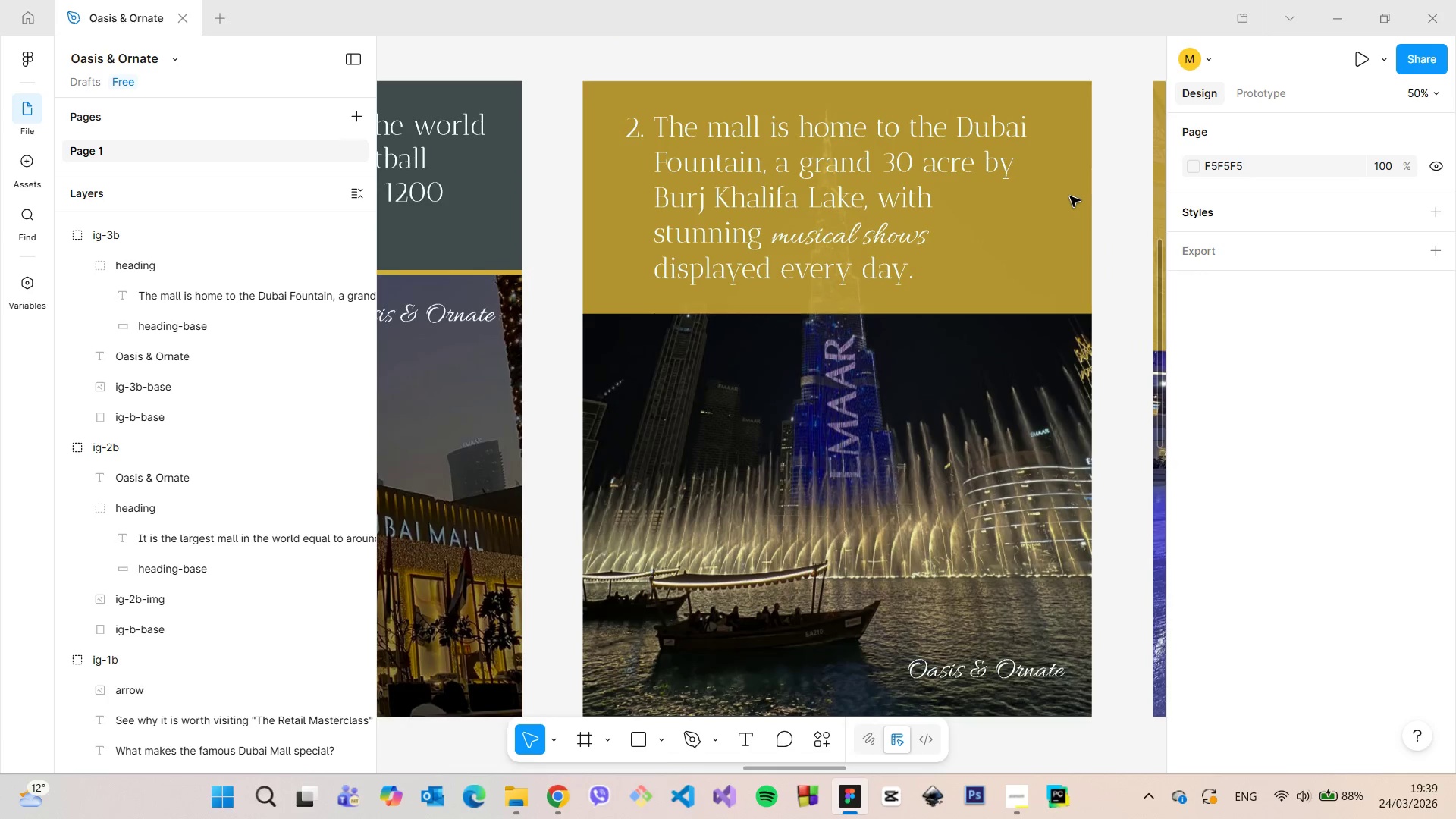 
scroll: coordinate [1070, 198], scroll_direction: down, amount: 3.0
 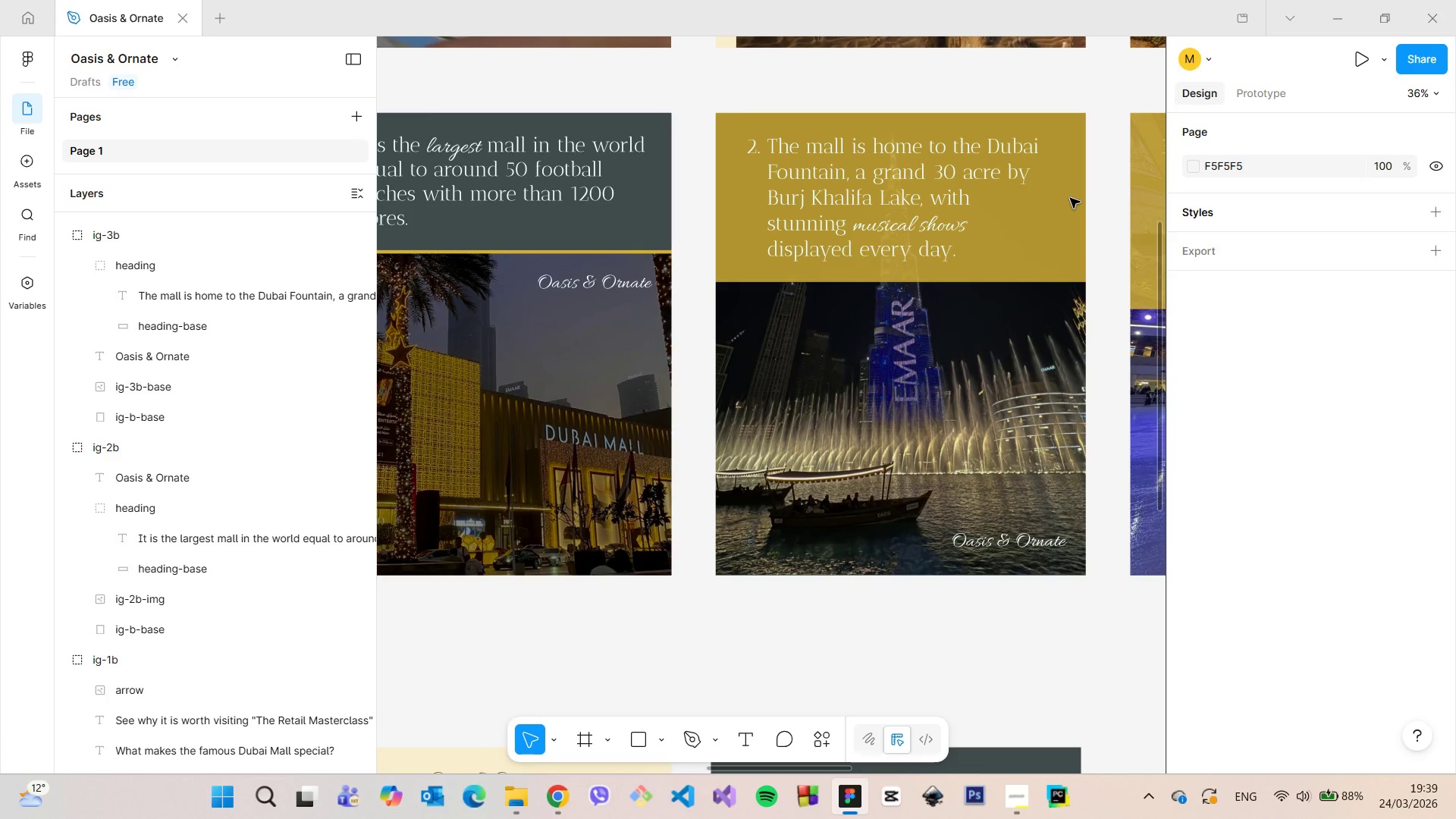 
scroll: coordinate [1070, 198], scroll_direction: up, amount: 1.0
 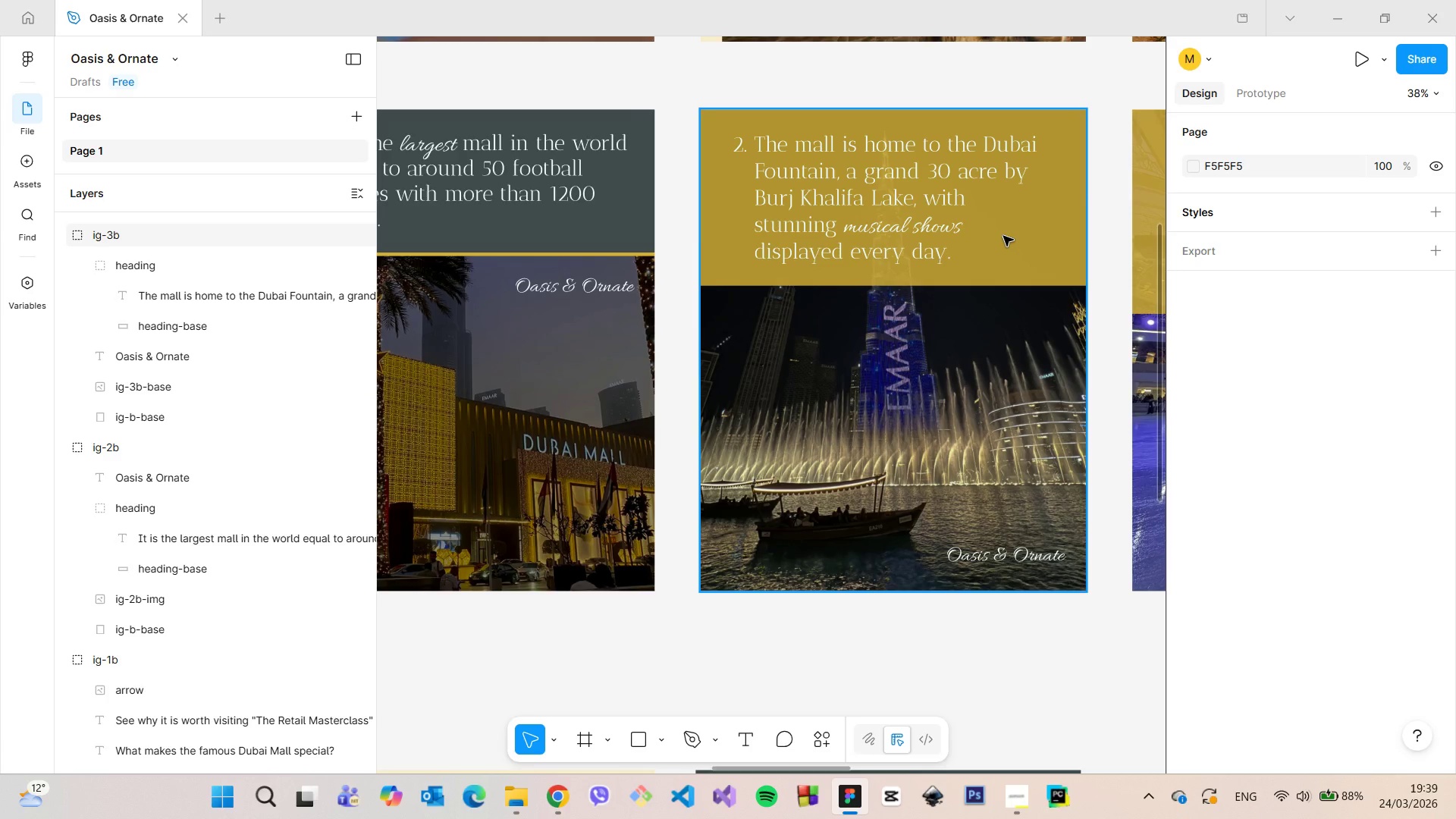 
wait(19.75)
 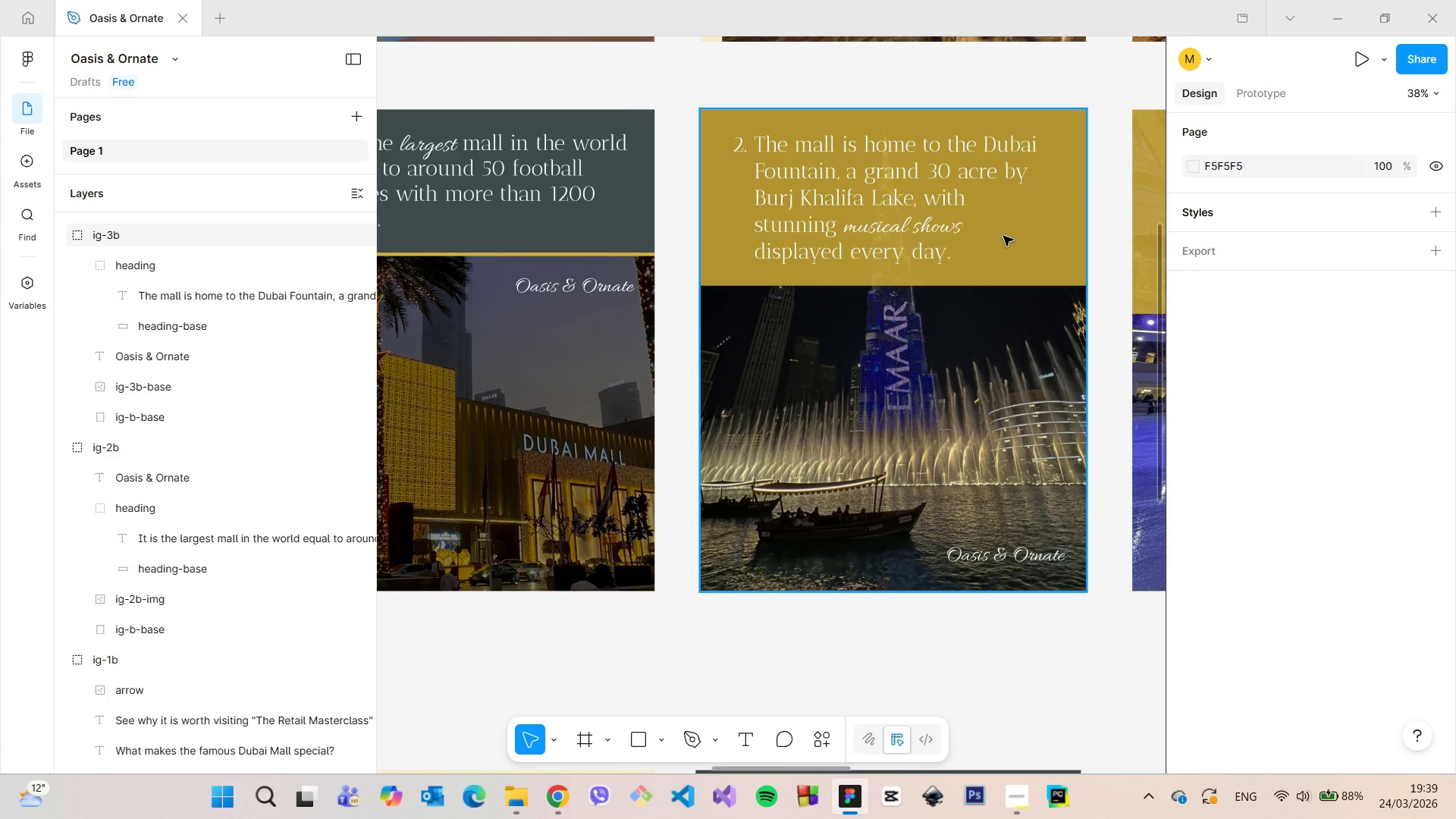 
scroll: coordinate [994, 315], scroll_direction: down, amount: 15.0
 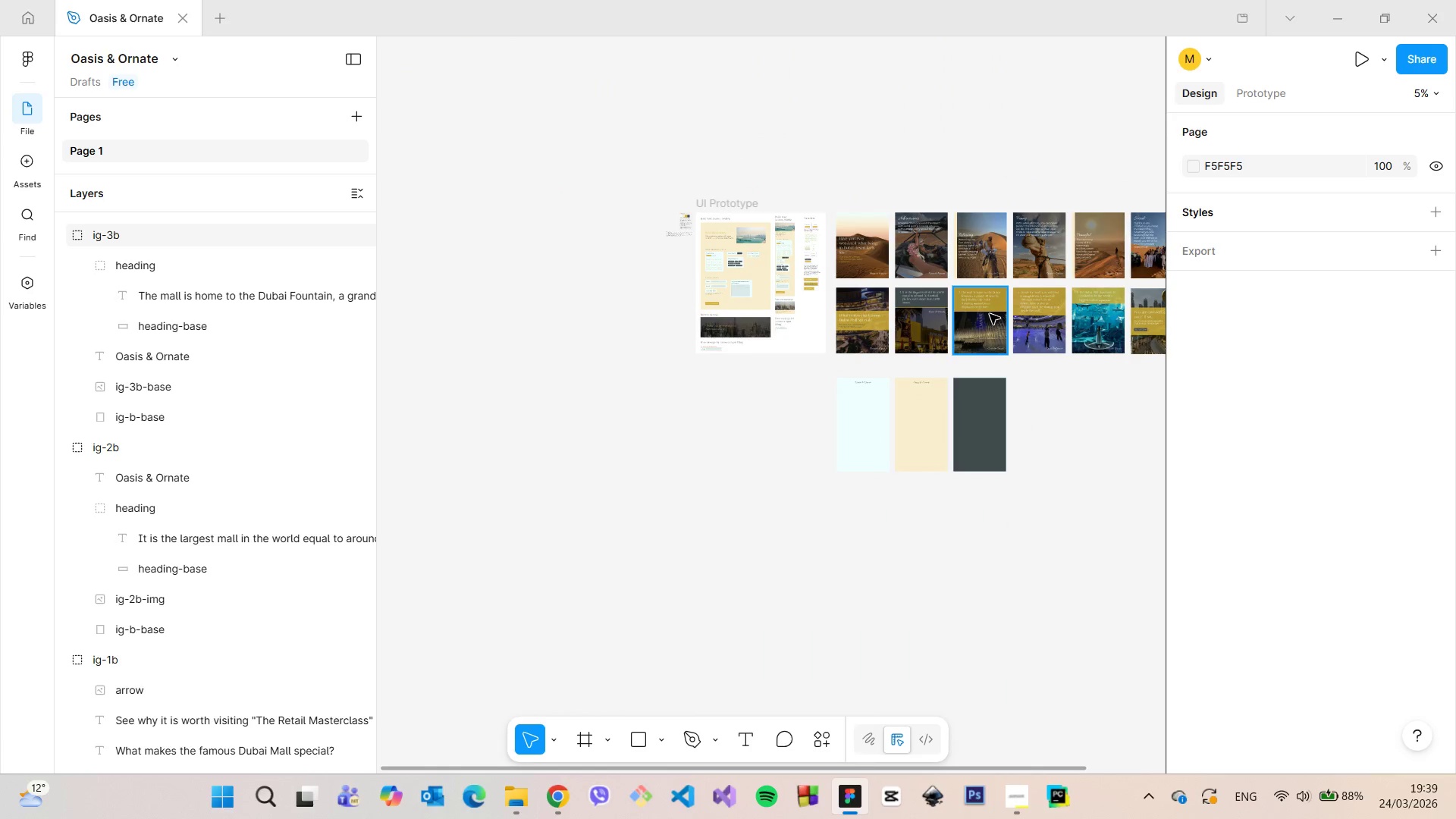 
scroll: coordinate [864, 292], scroll_direction: up, amount: 10.0
 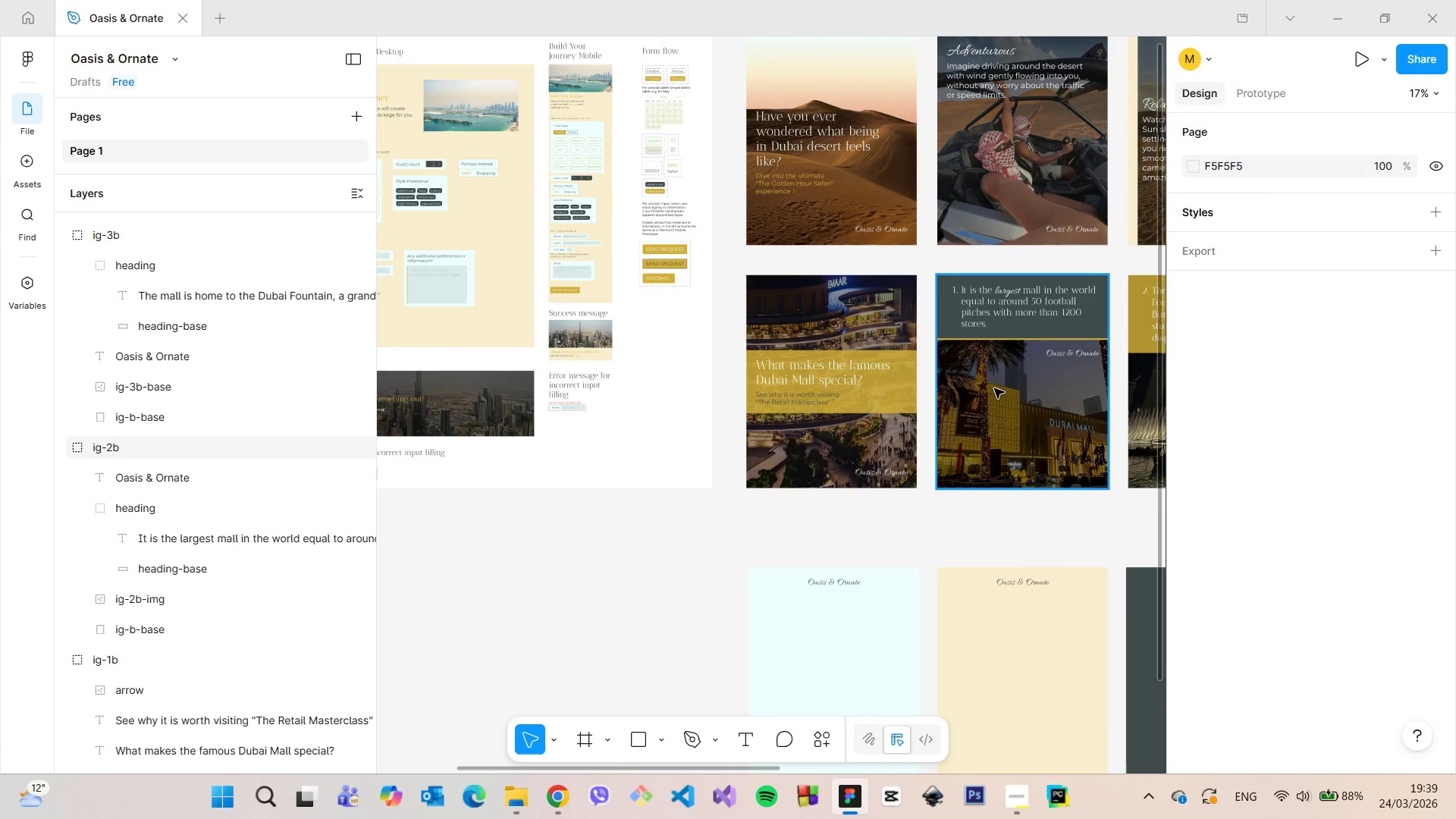 
scroll: coordinate [1115, 394], scroll_direction: down, amount: 5.0
 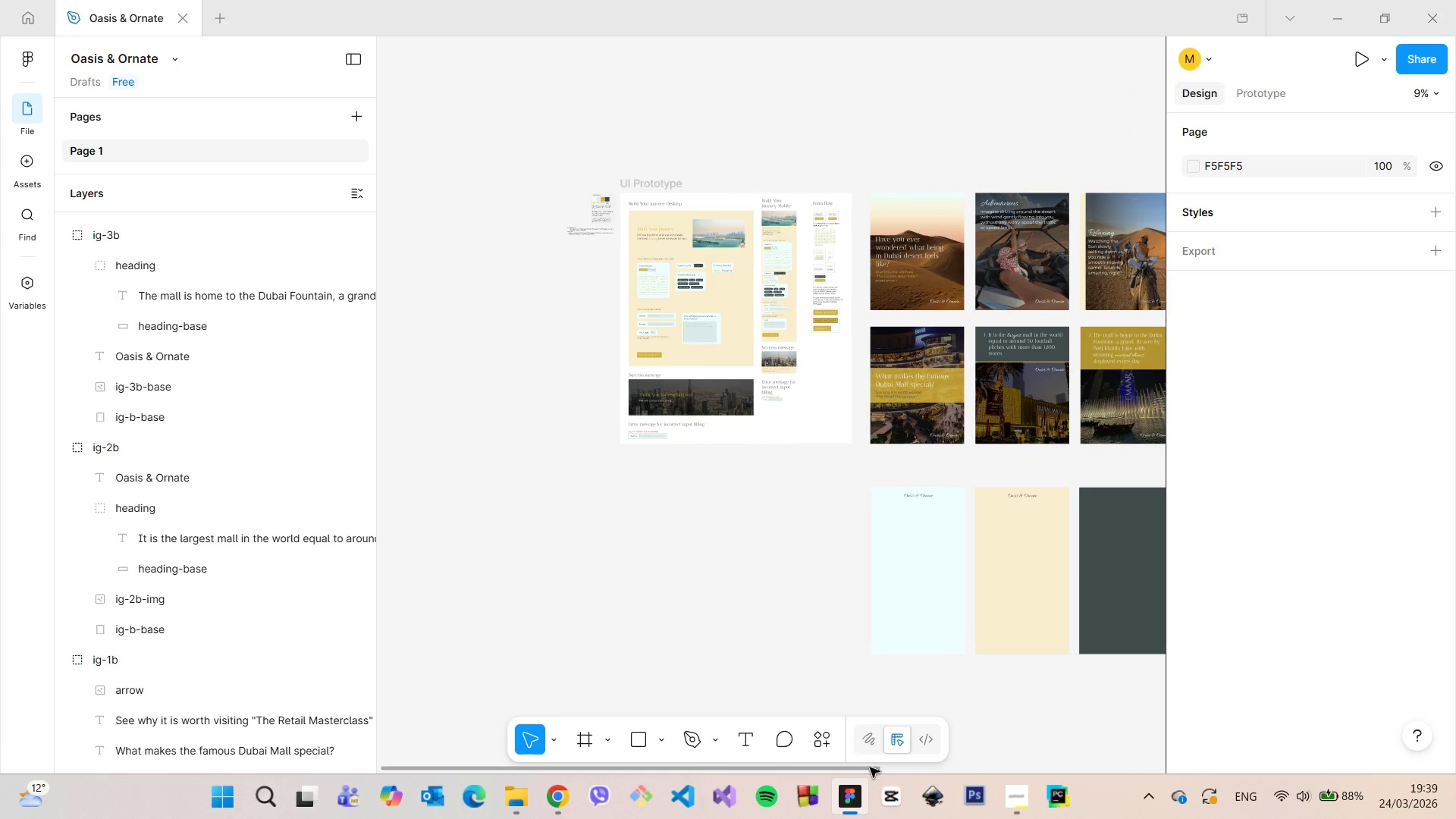 
left_click_drag(start_coordinate=[869, 768], to_coordinate=[1138, 743])
 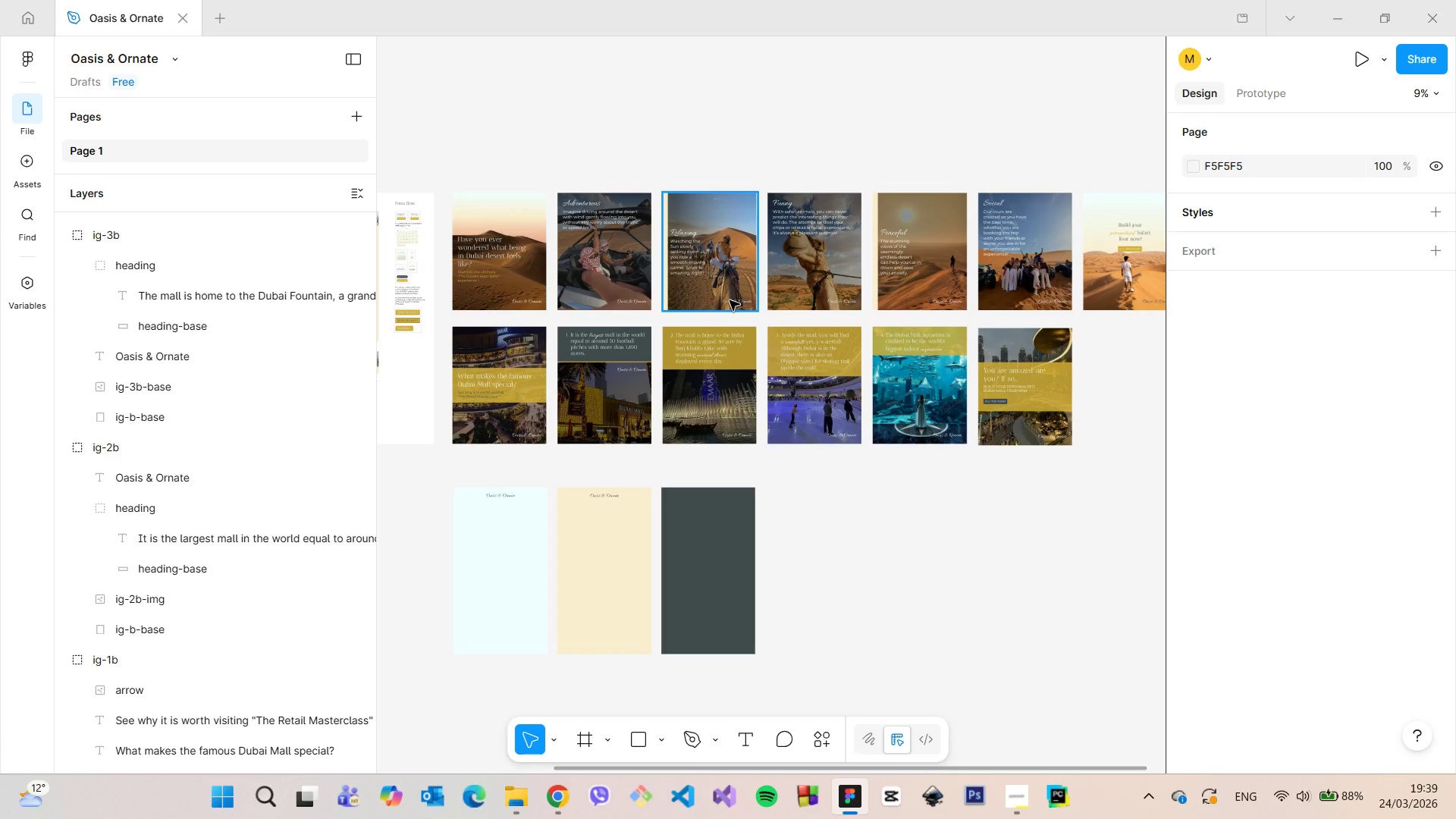 
scroll: coordinate [713, 328], scroll_direction: up, amount: 10.0
 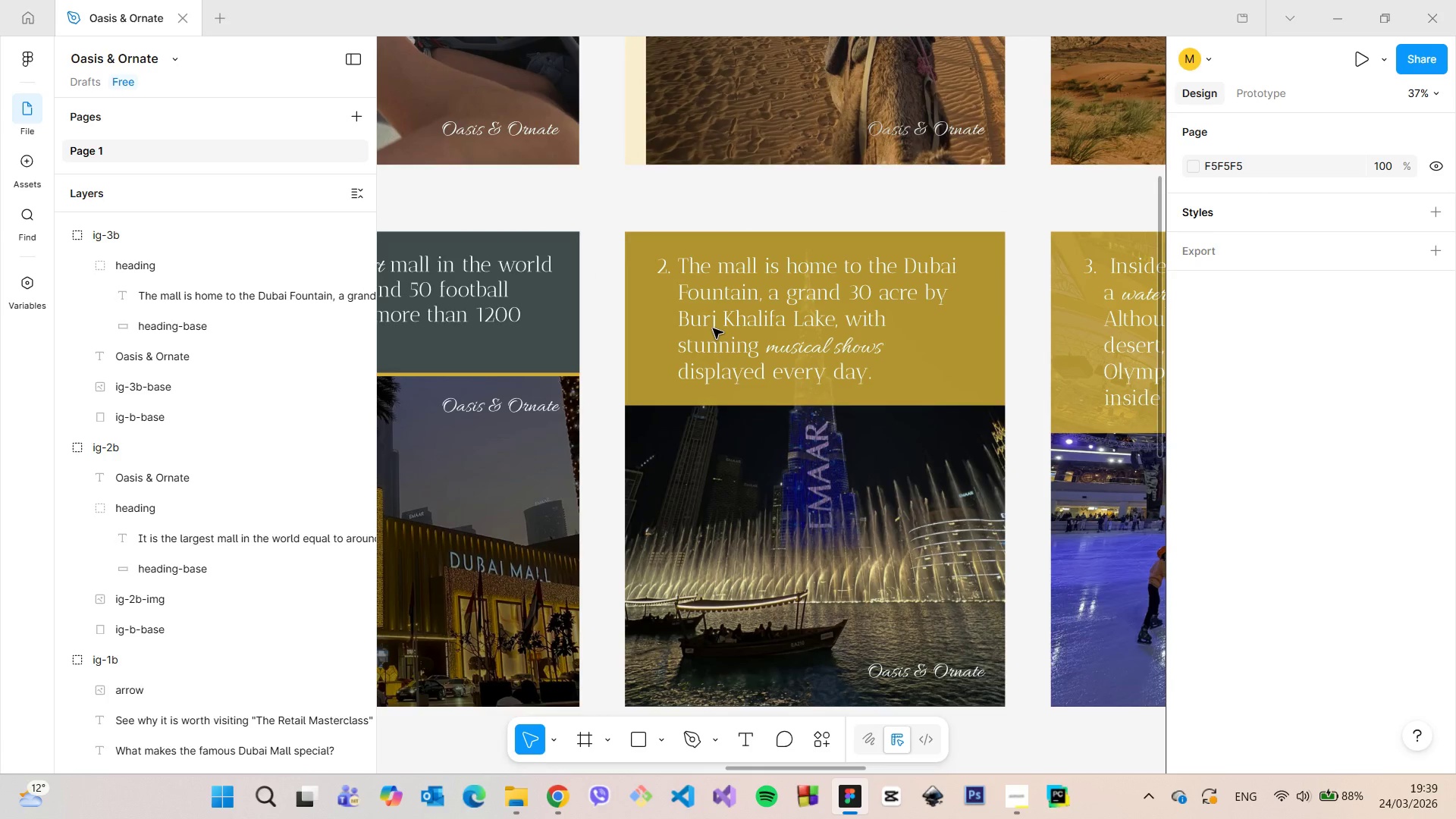 
scroll: coordinate [714, 334], scroll_direction: down, amount: 7.0
 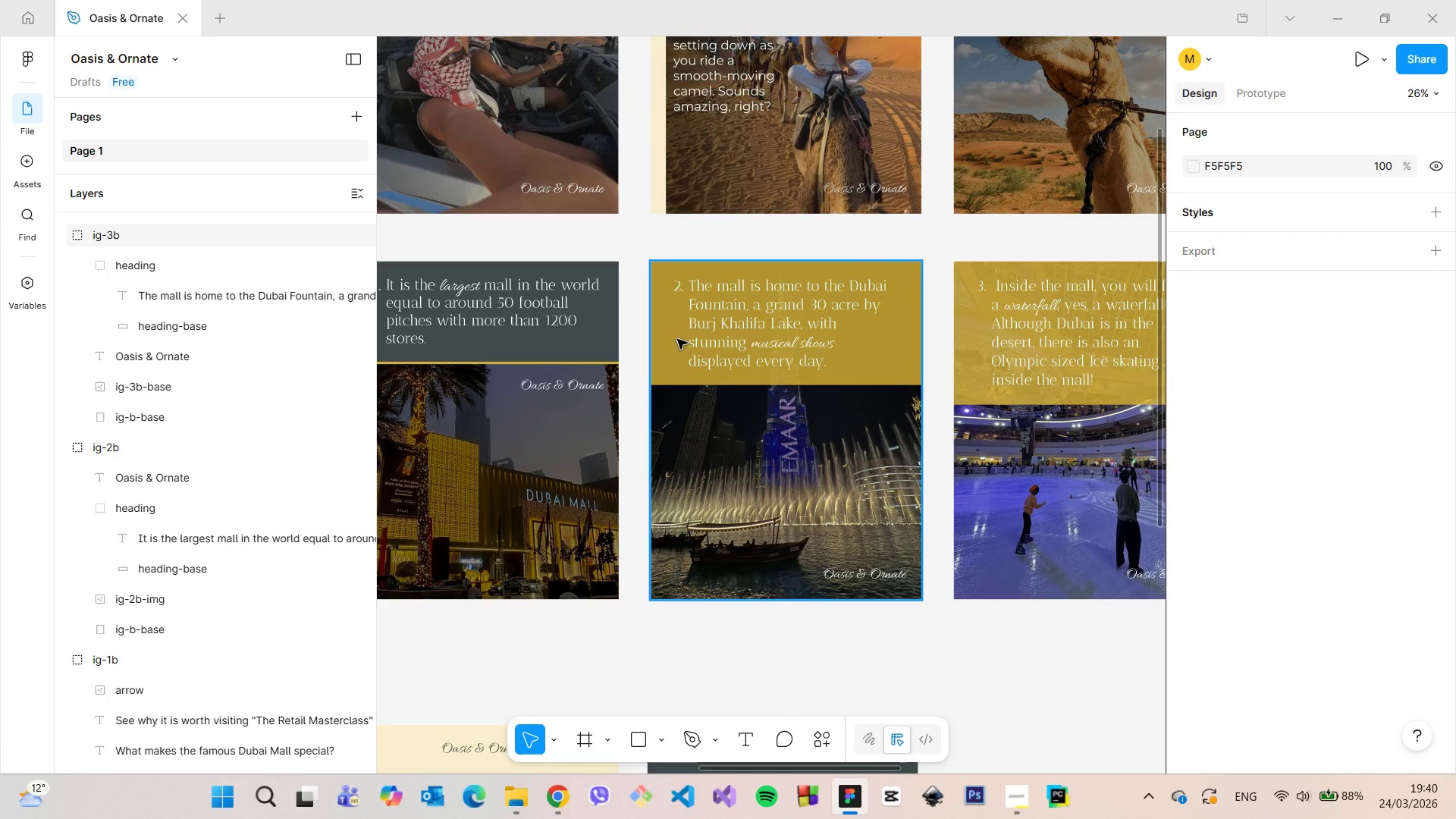 
double_click([677, 339])
 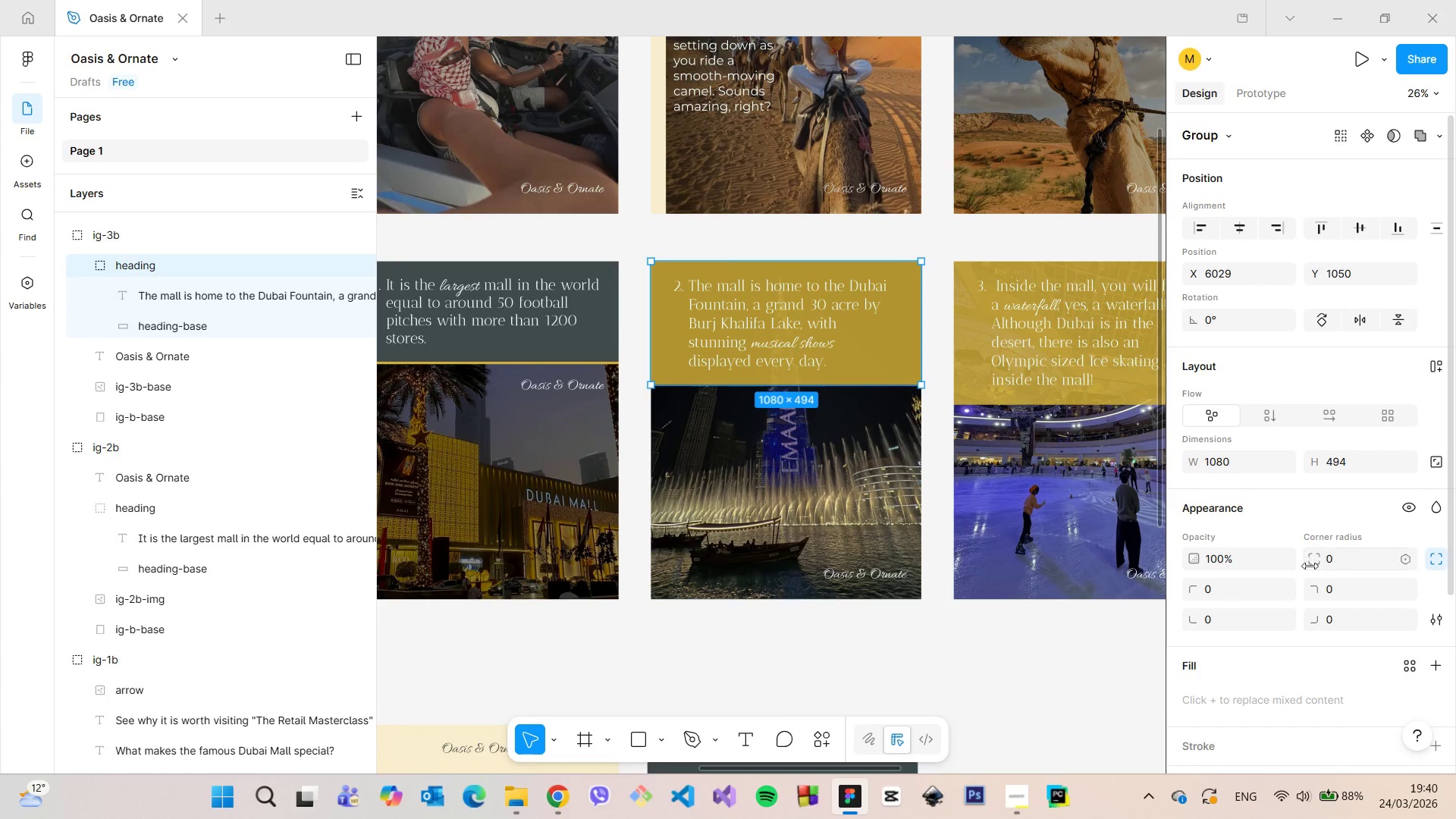 
scroll: coordinate [1309, 581], scroll_direction: down, amount: 6.0
 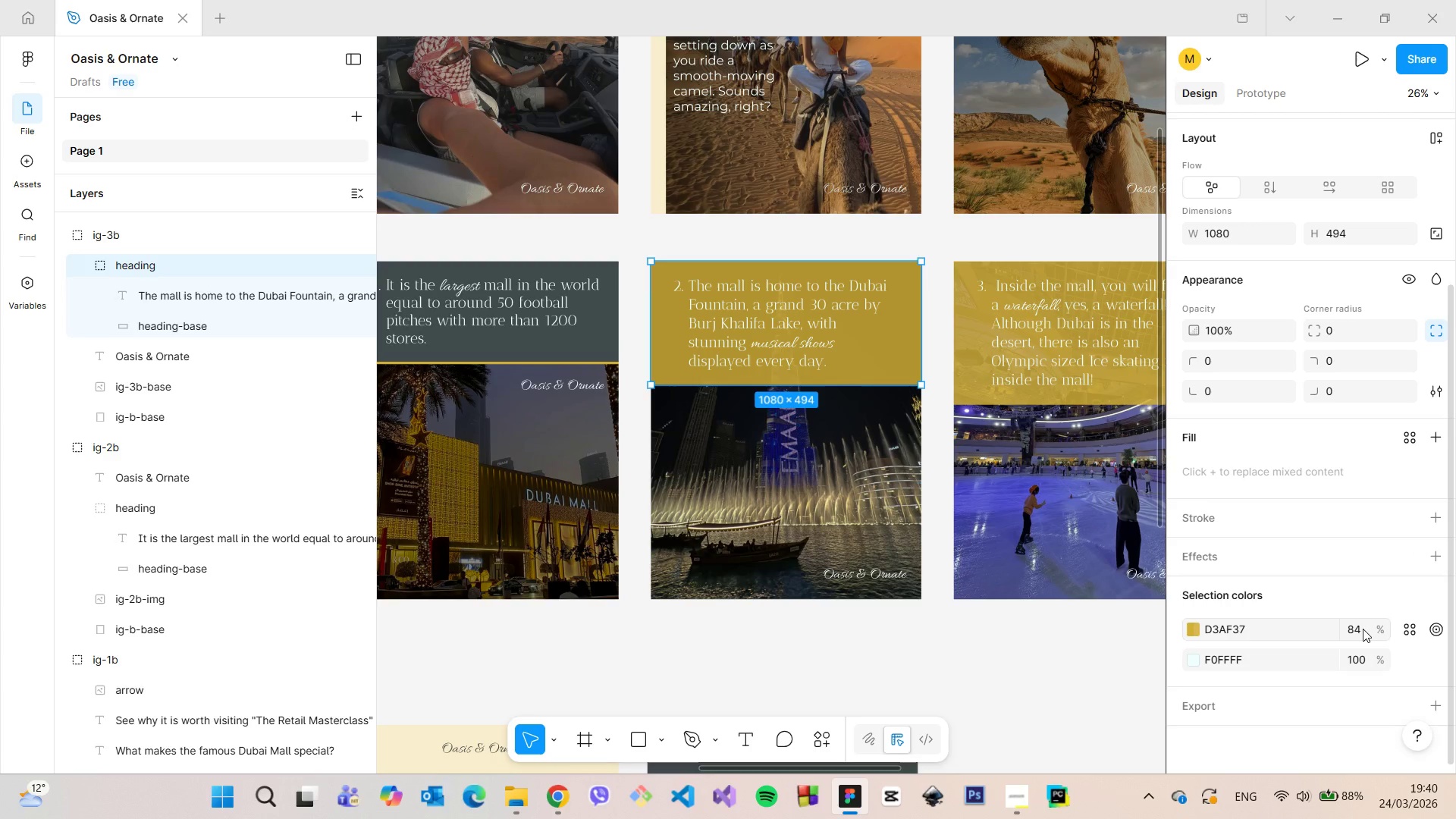 
left_click([1357, 629])
 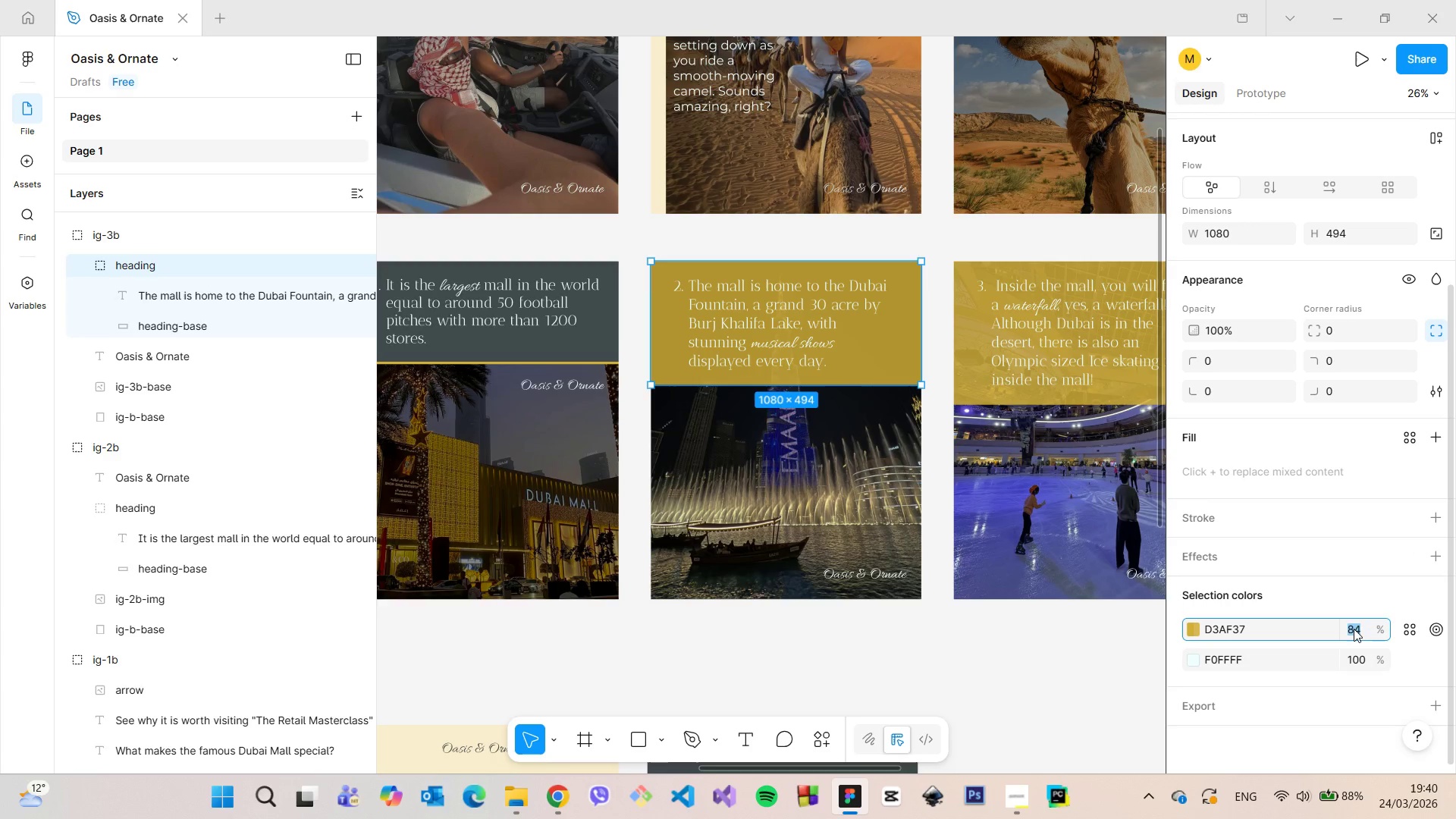 
type(100)
 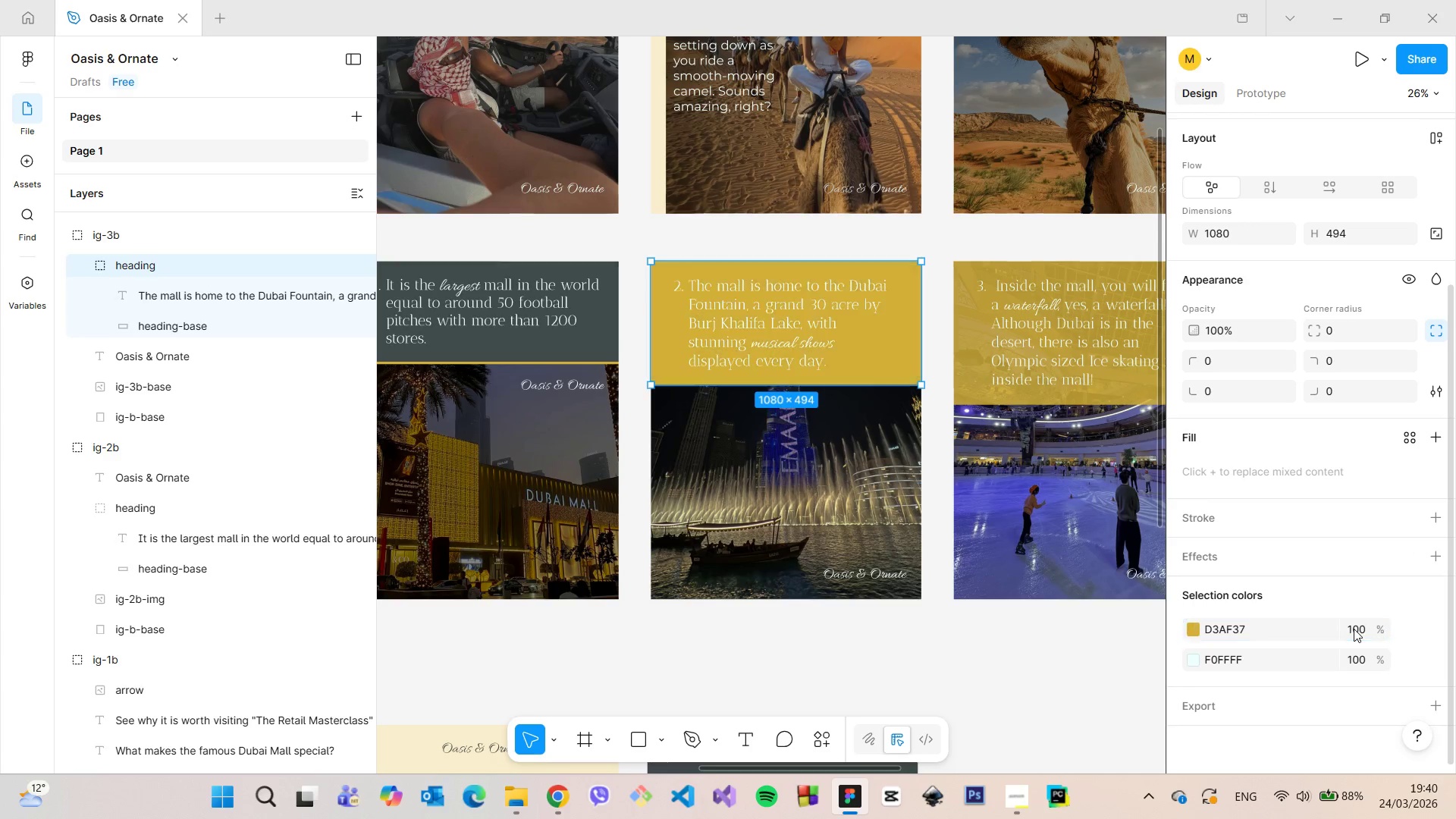 
key(Enter)
 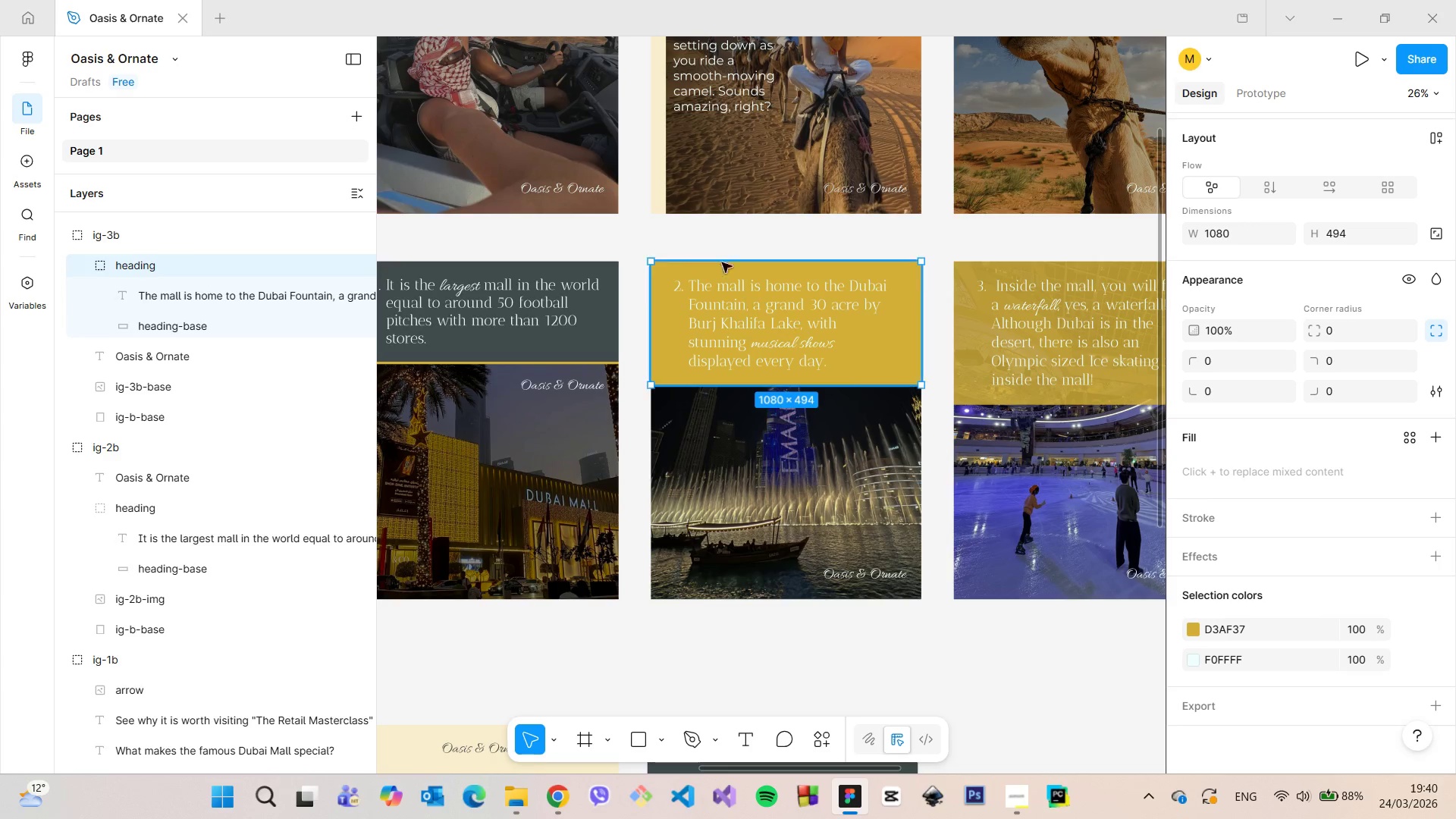 
left_click([714, 244])
 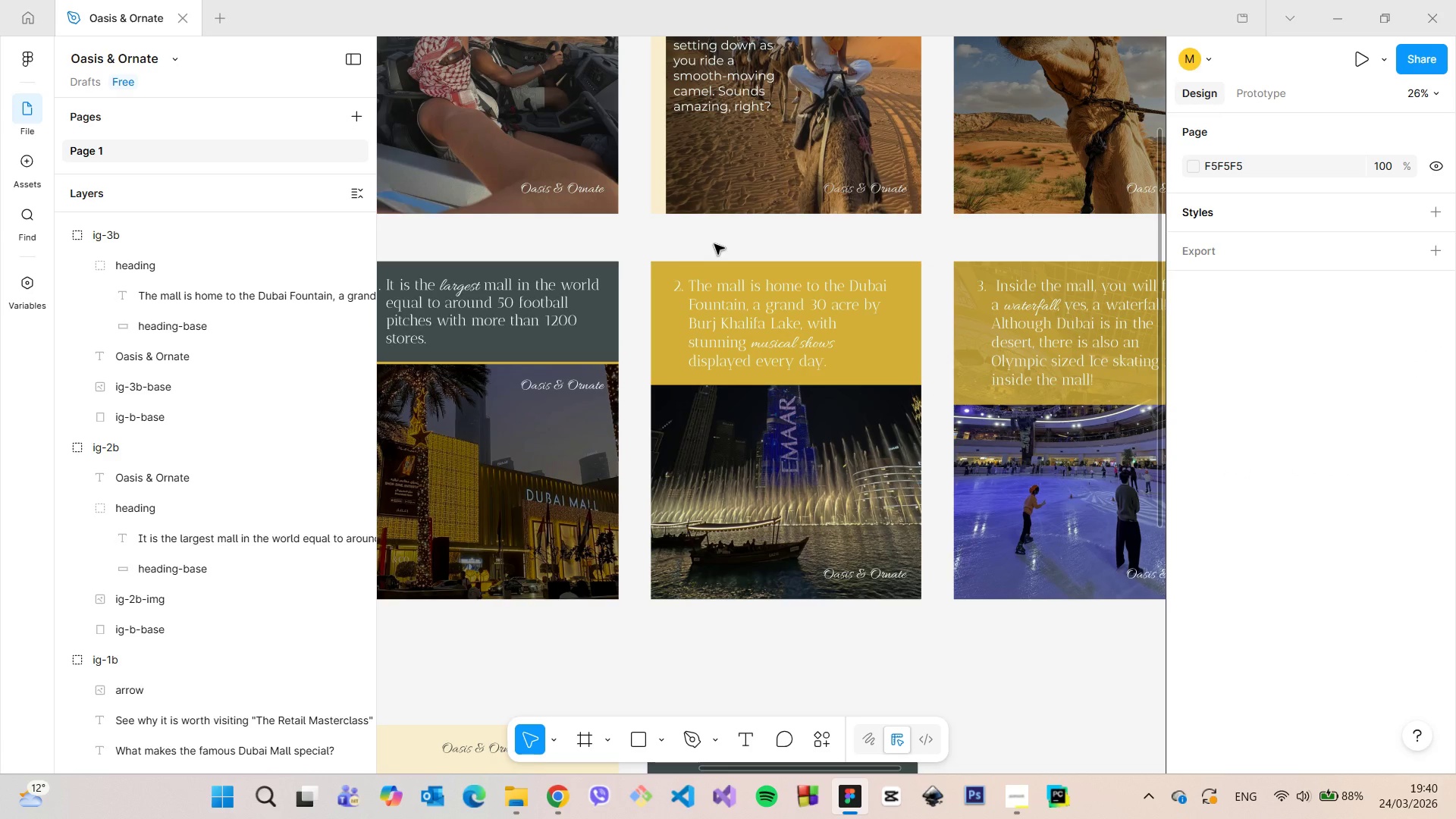 
scroll: coordinate [717, 246], scroll_direction: up, amount: 2.0
 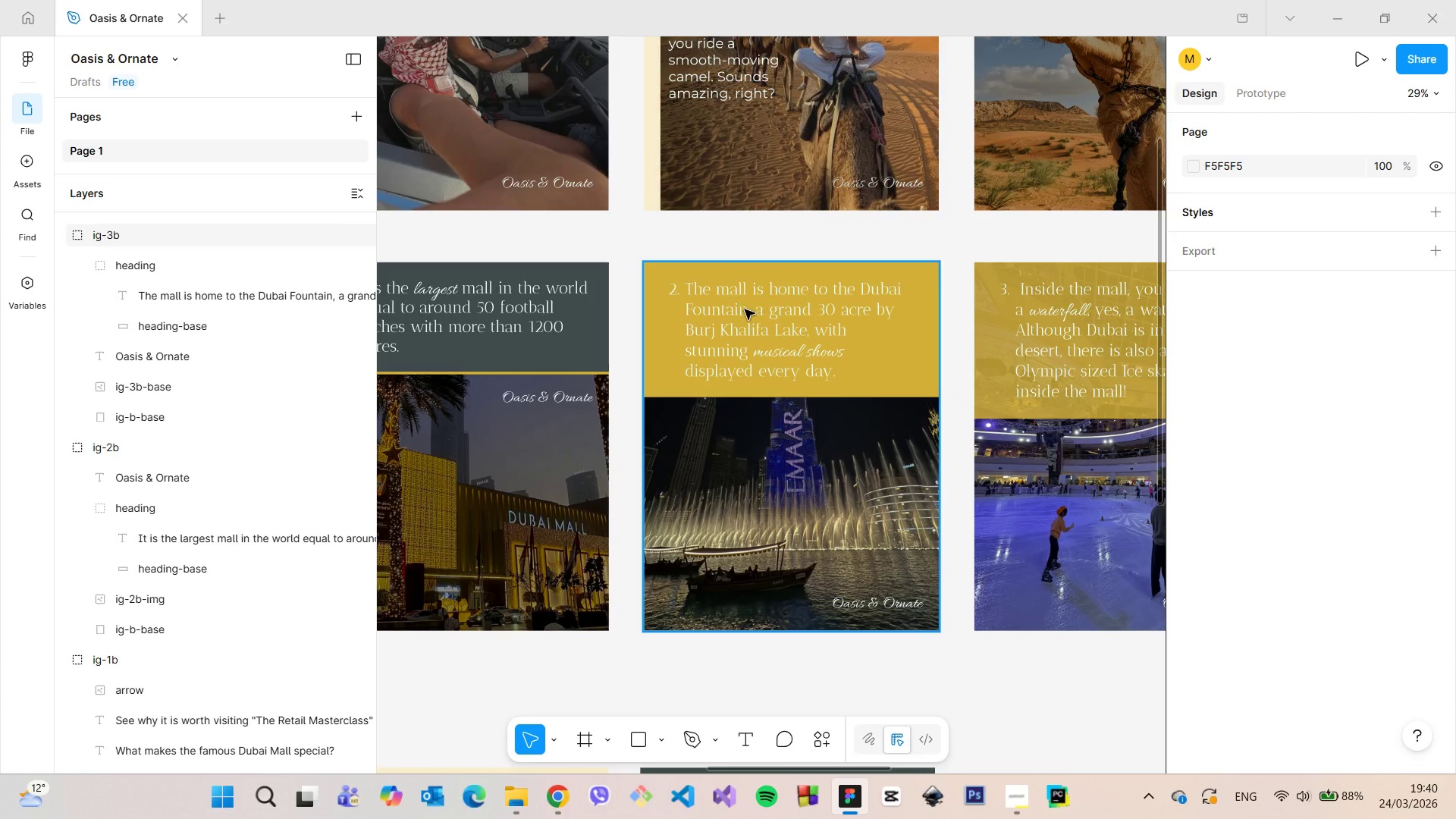 
double_click([745, 309])
 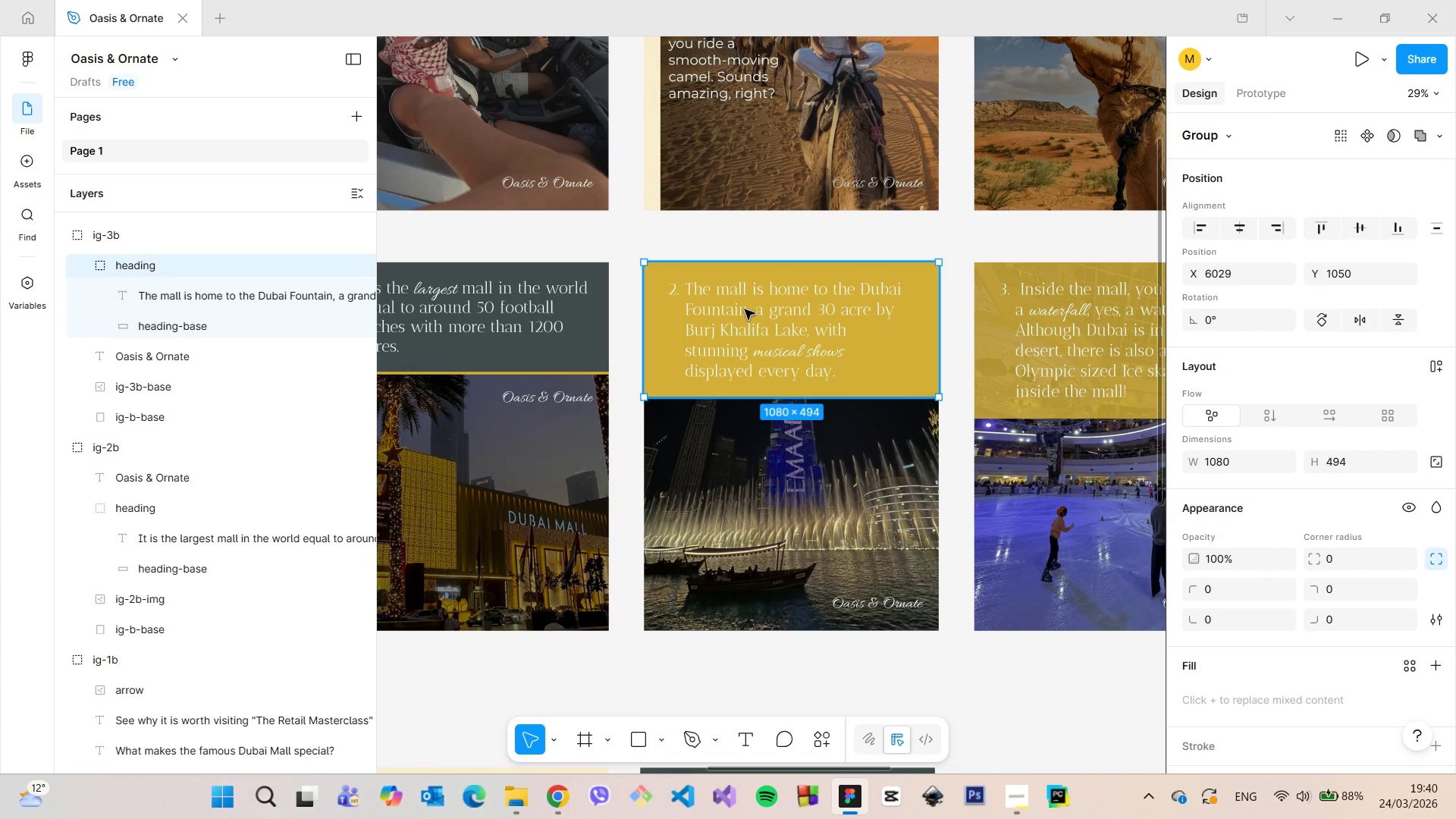 
left_click([720, 253])
 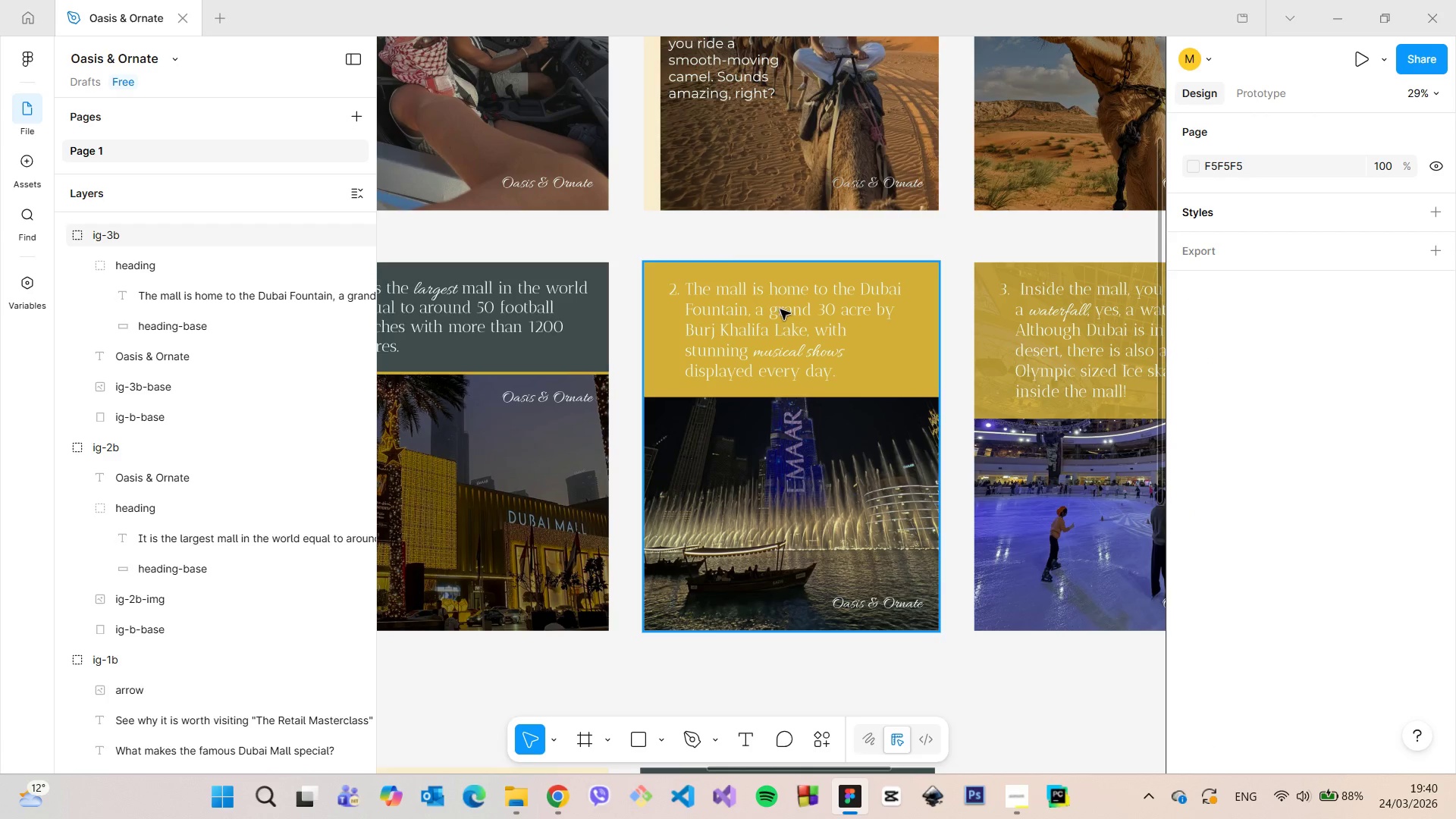 
double_click([781, 309])
 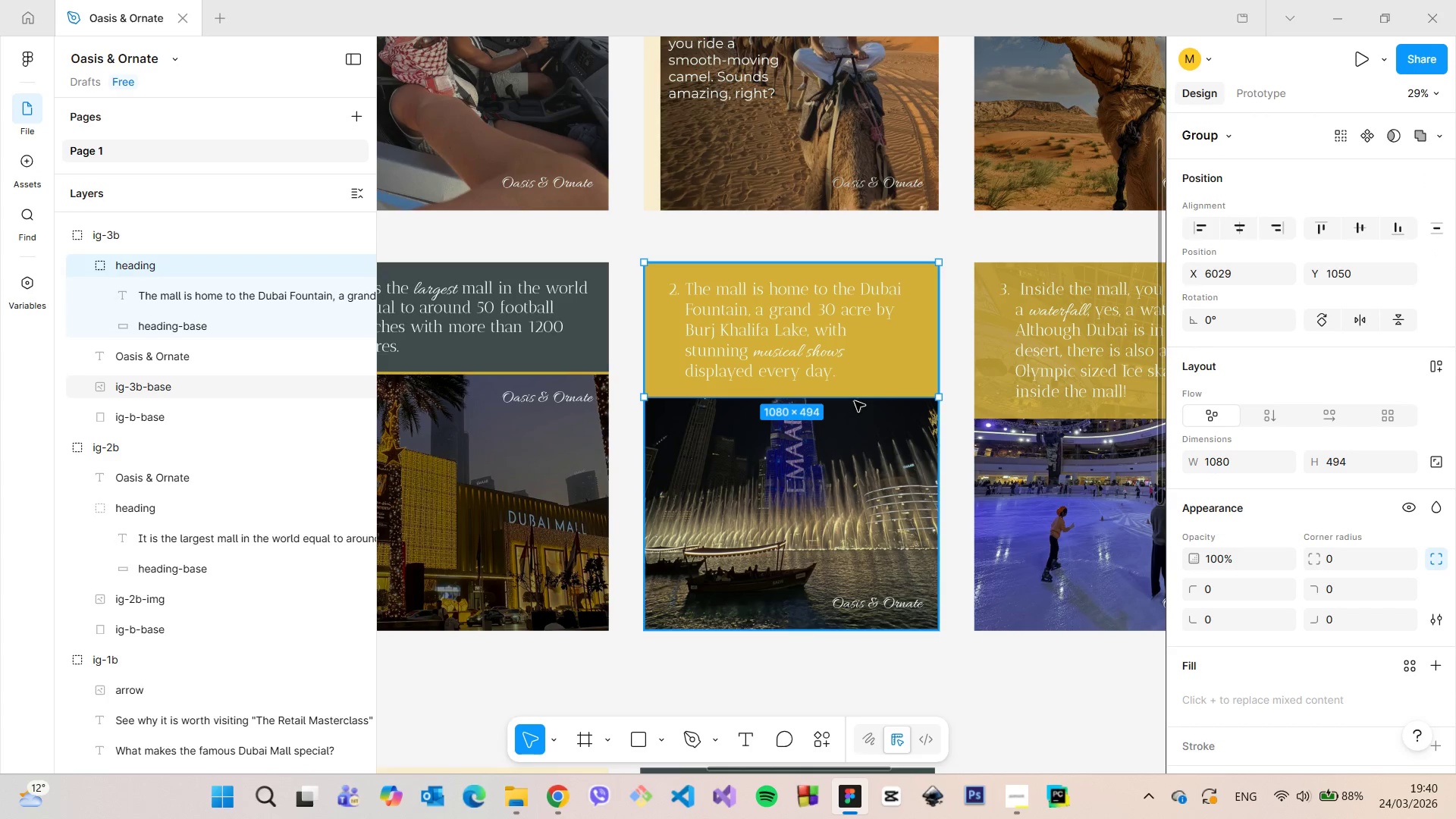 
left_click_drag(start_coordinate=[855, 395], to_coordinate=[852, 369])
 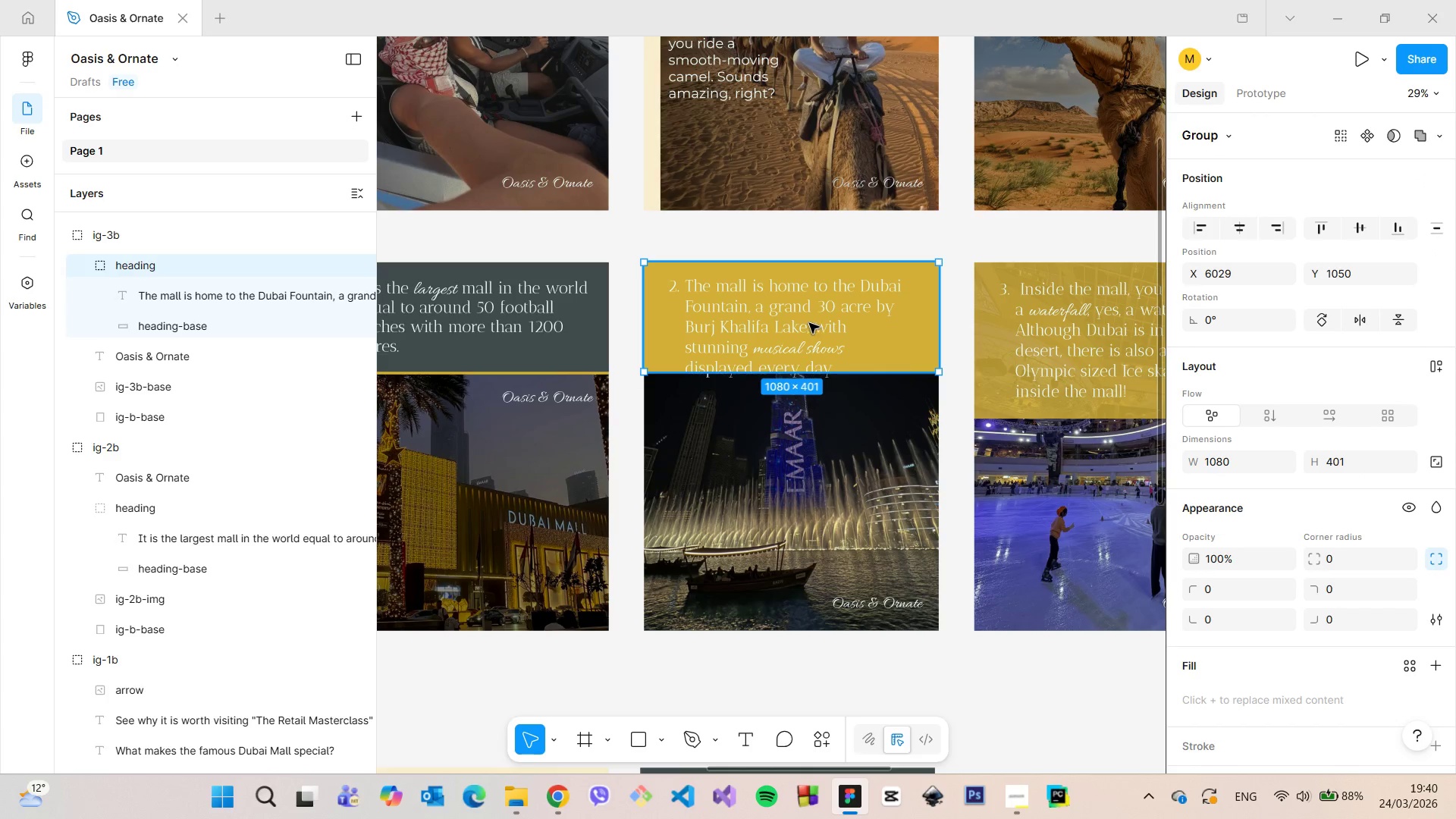 
double_click([809, 323])
 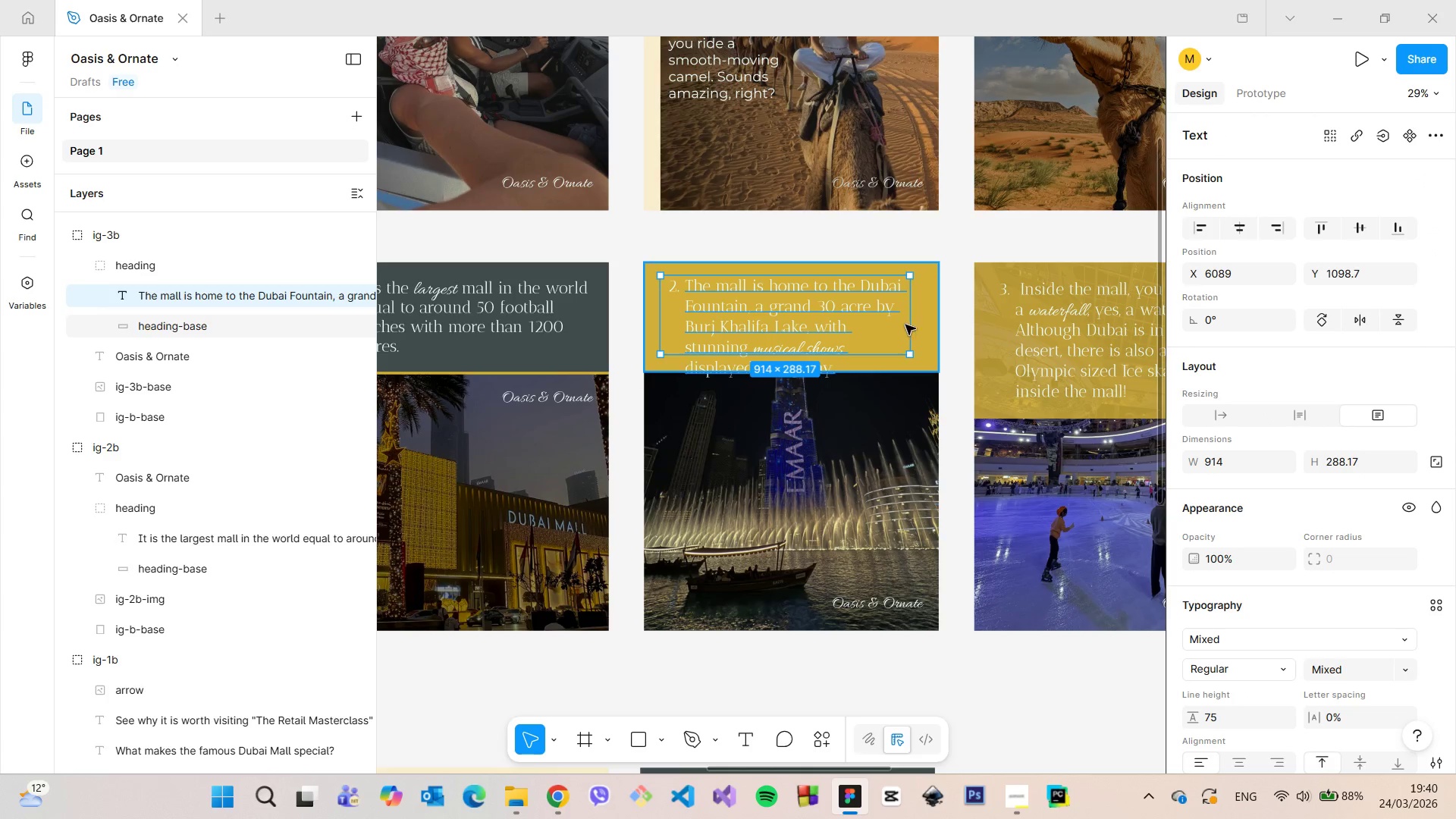 
left_click_drag(start_coordinate=[905, 325], to_coordinate=[927, 329])
 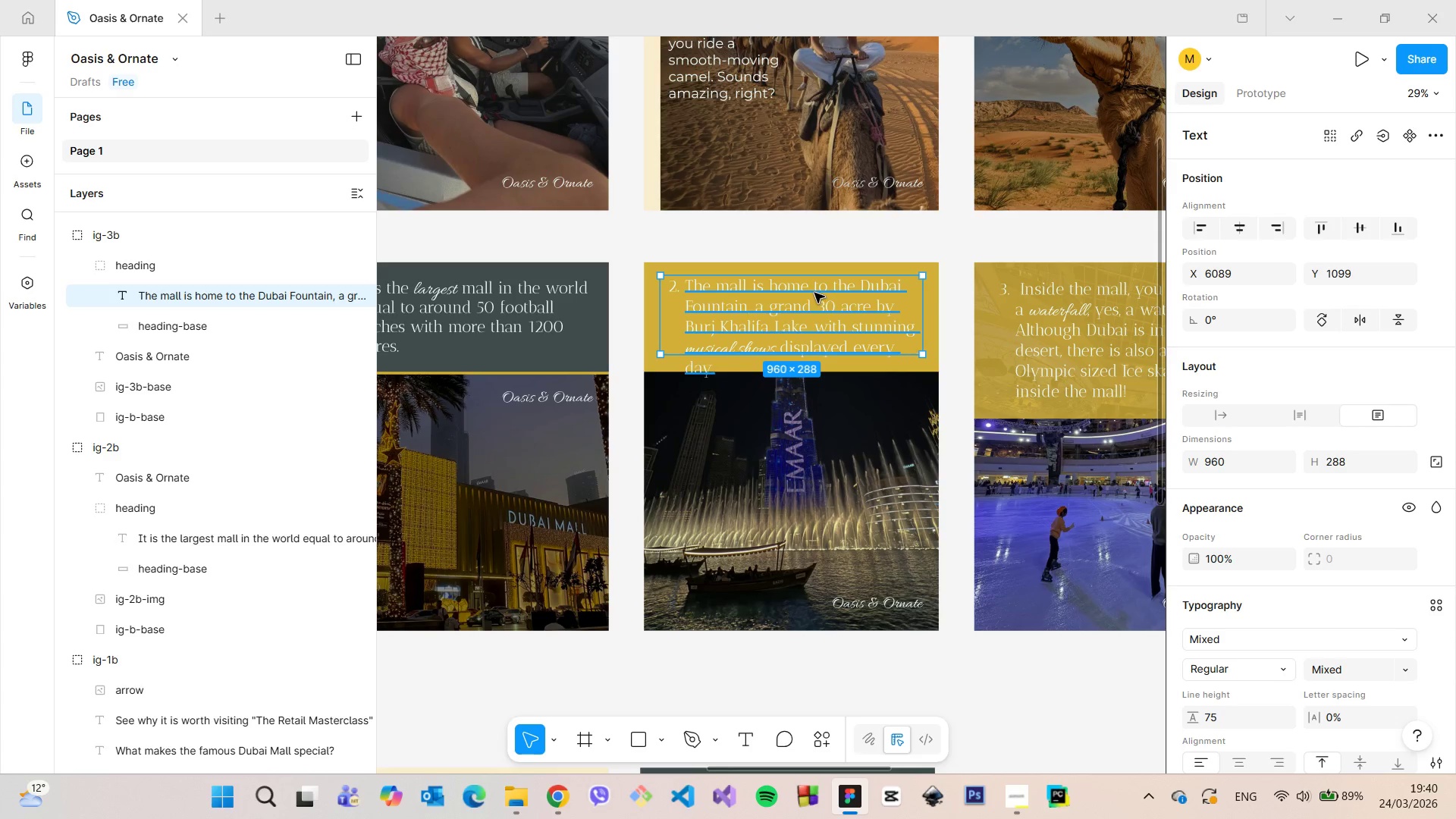 
double_click([814, 293])
 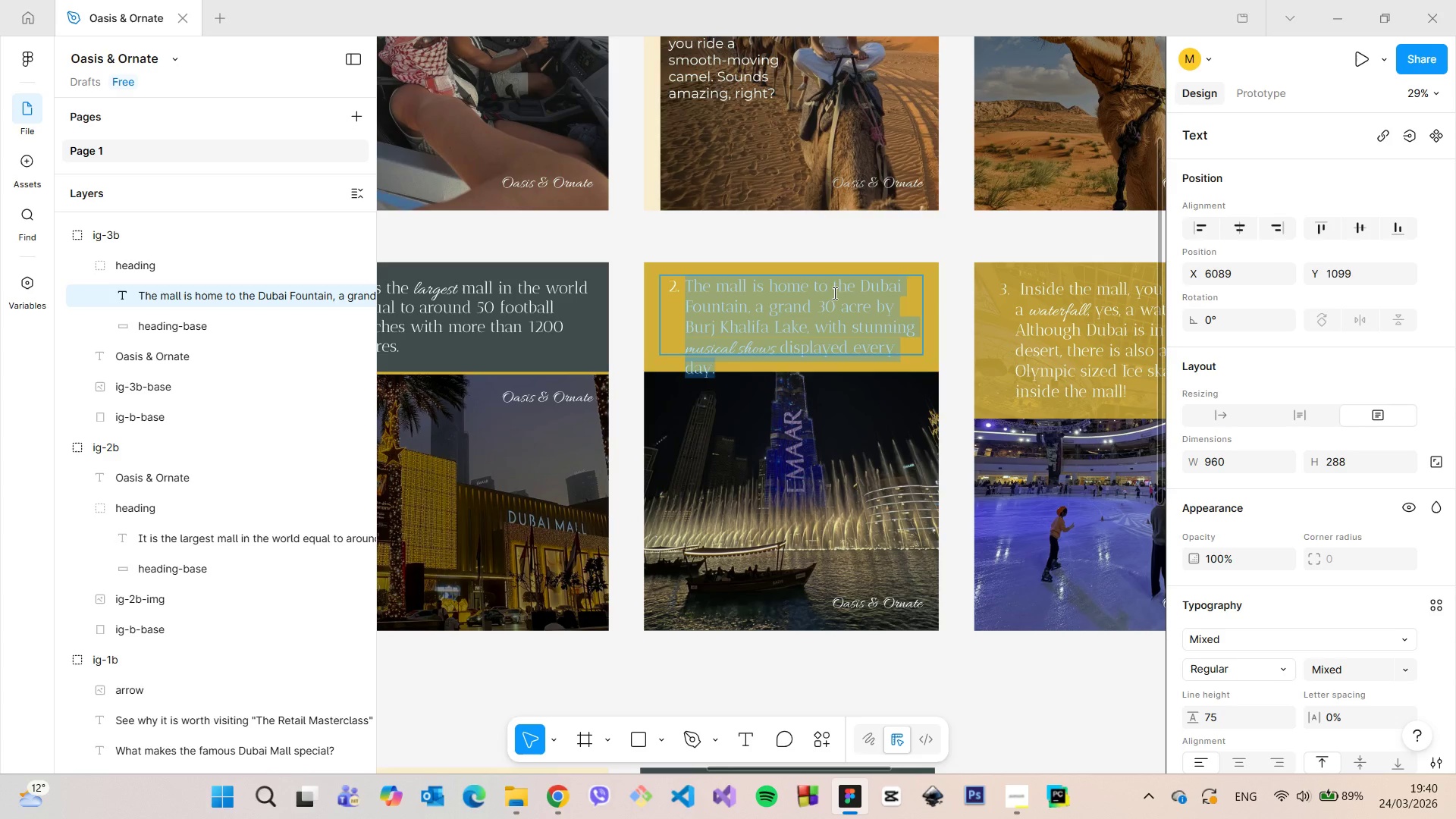 
left_click([840, 293])
 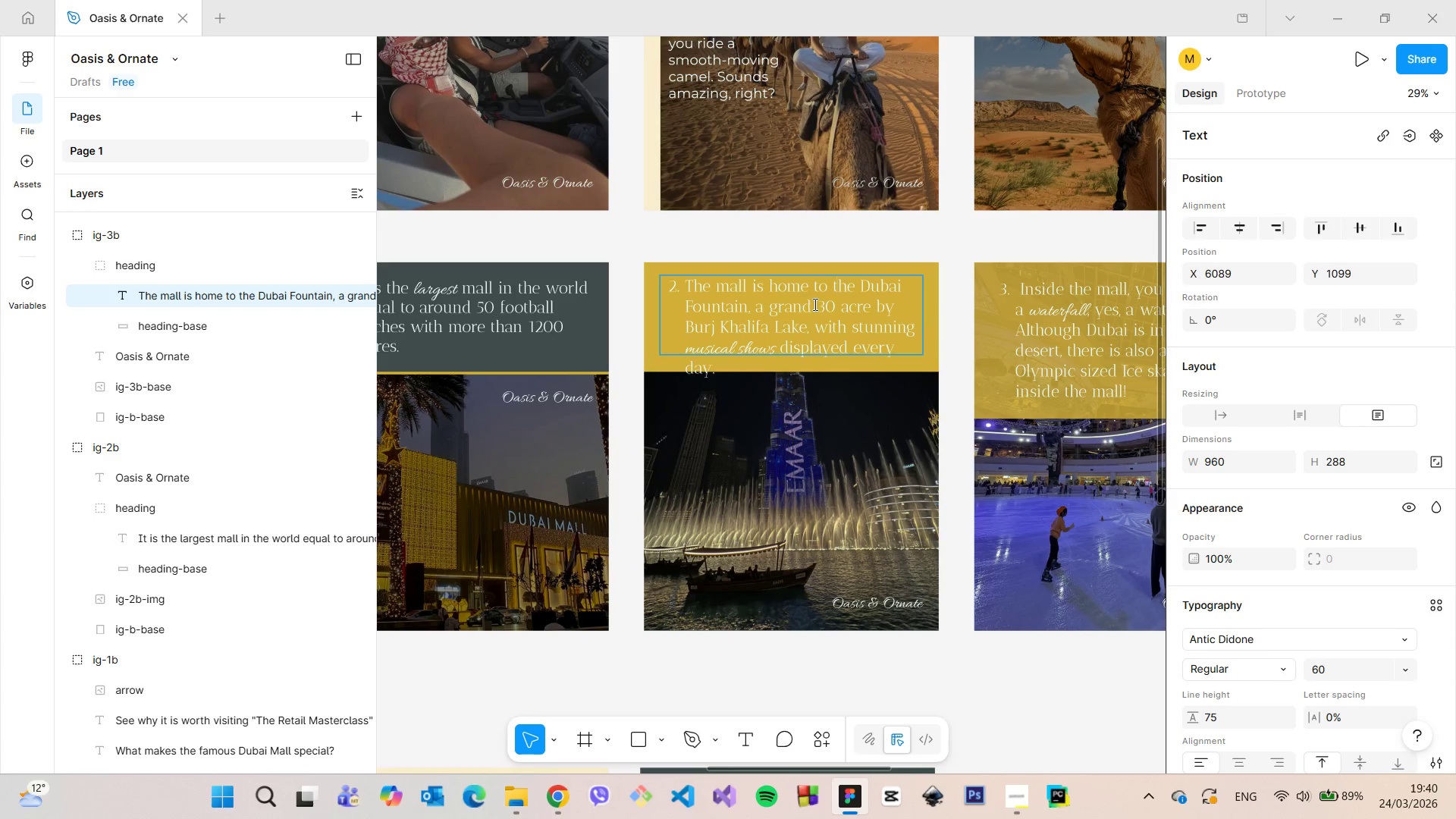 
left_click_drag(start_coordinate=[817, 304], to_coordinate=[774, 303])
 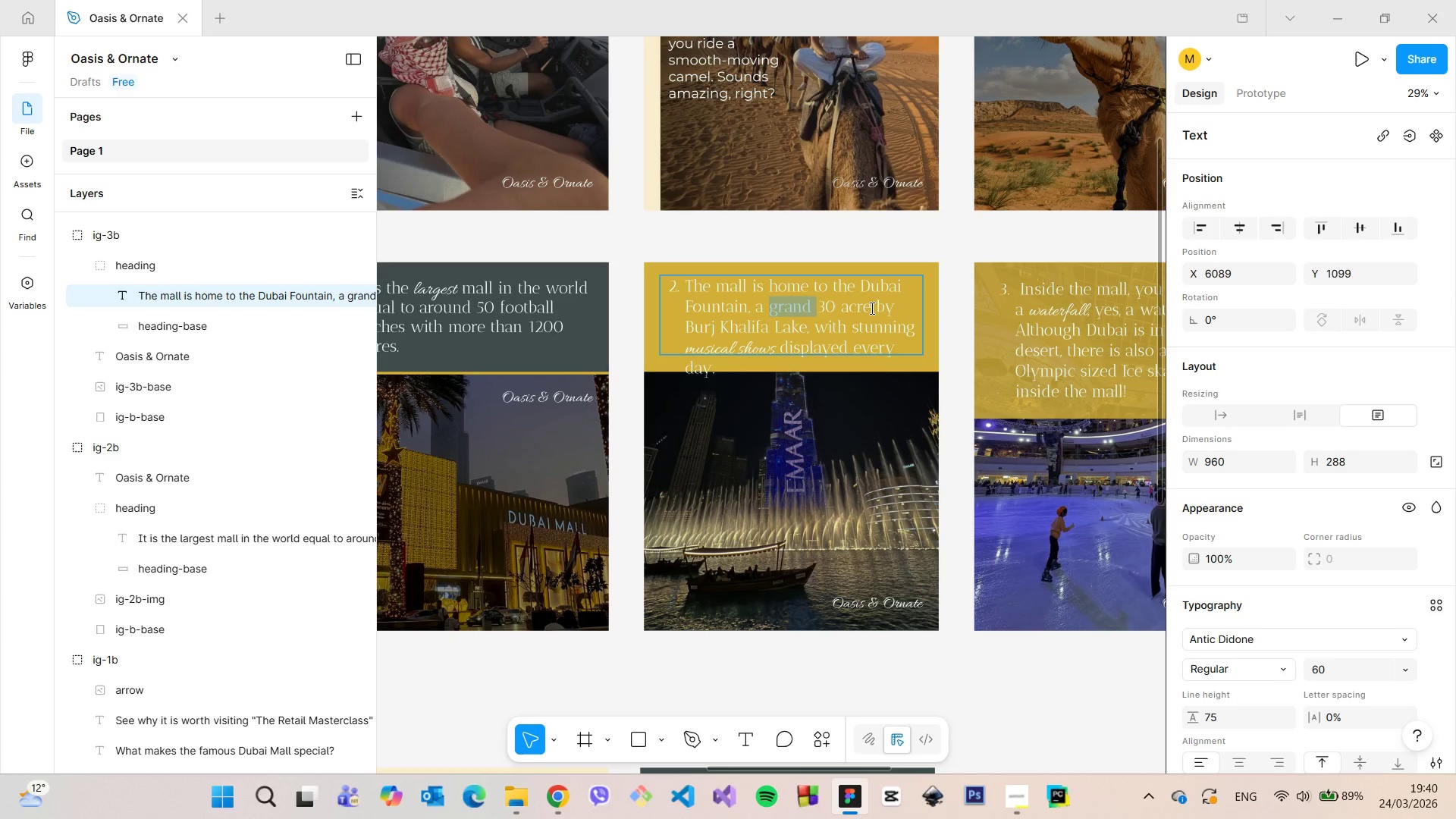 
left_click_drag(start_coordinate=[871, 308], to_coordinate=[760, 306])
 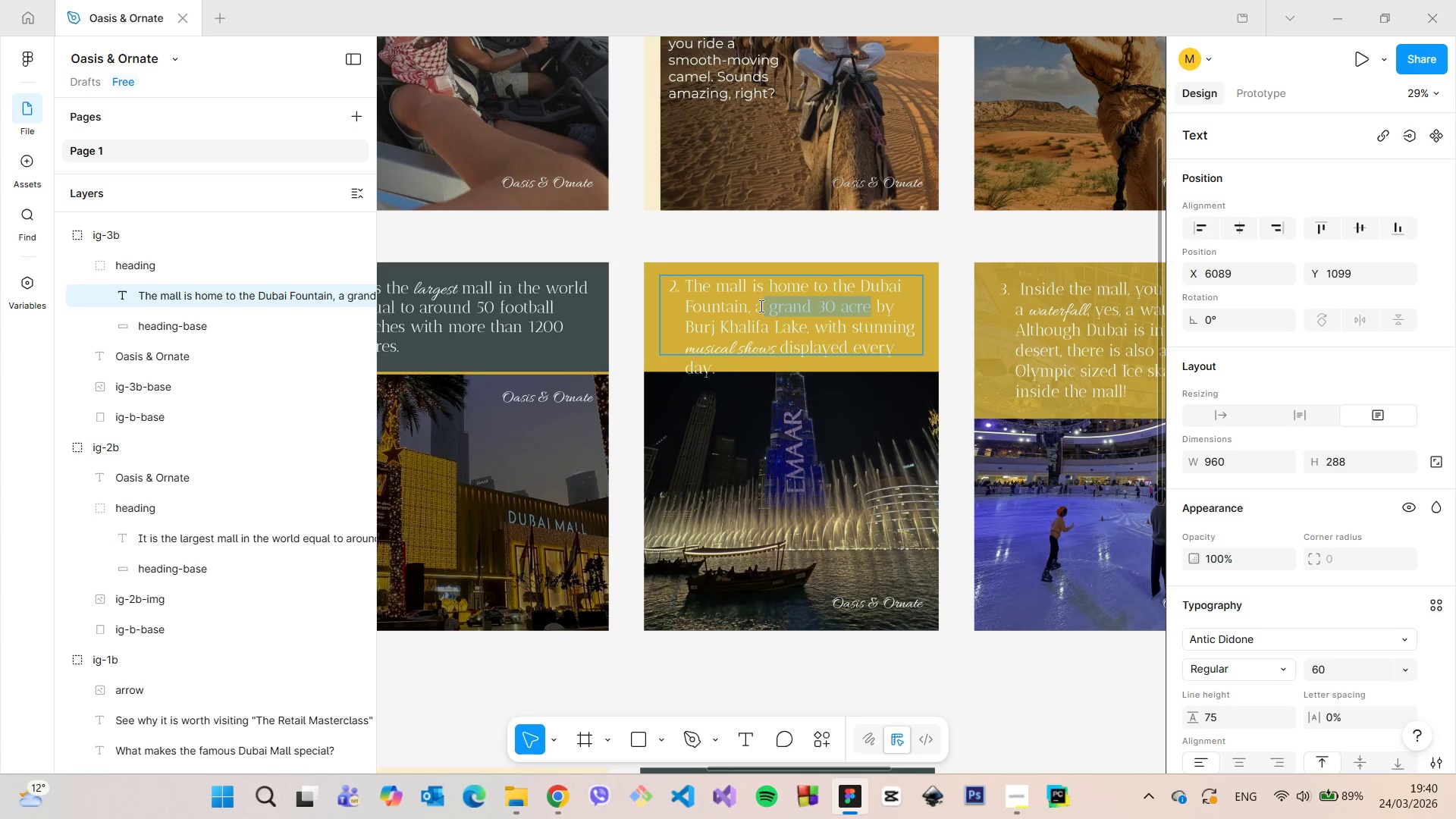 
key(Backspace)
 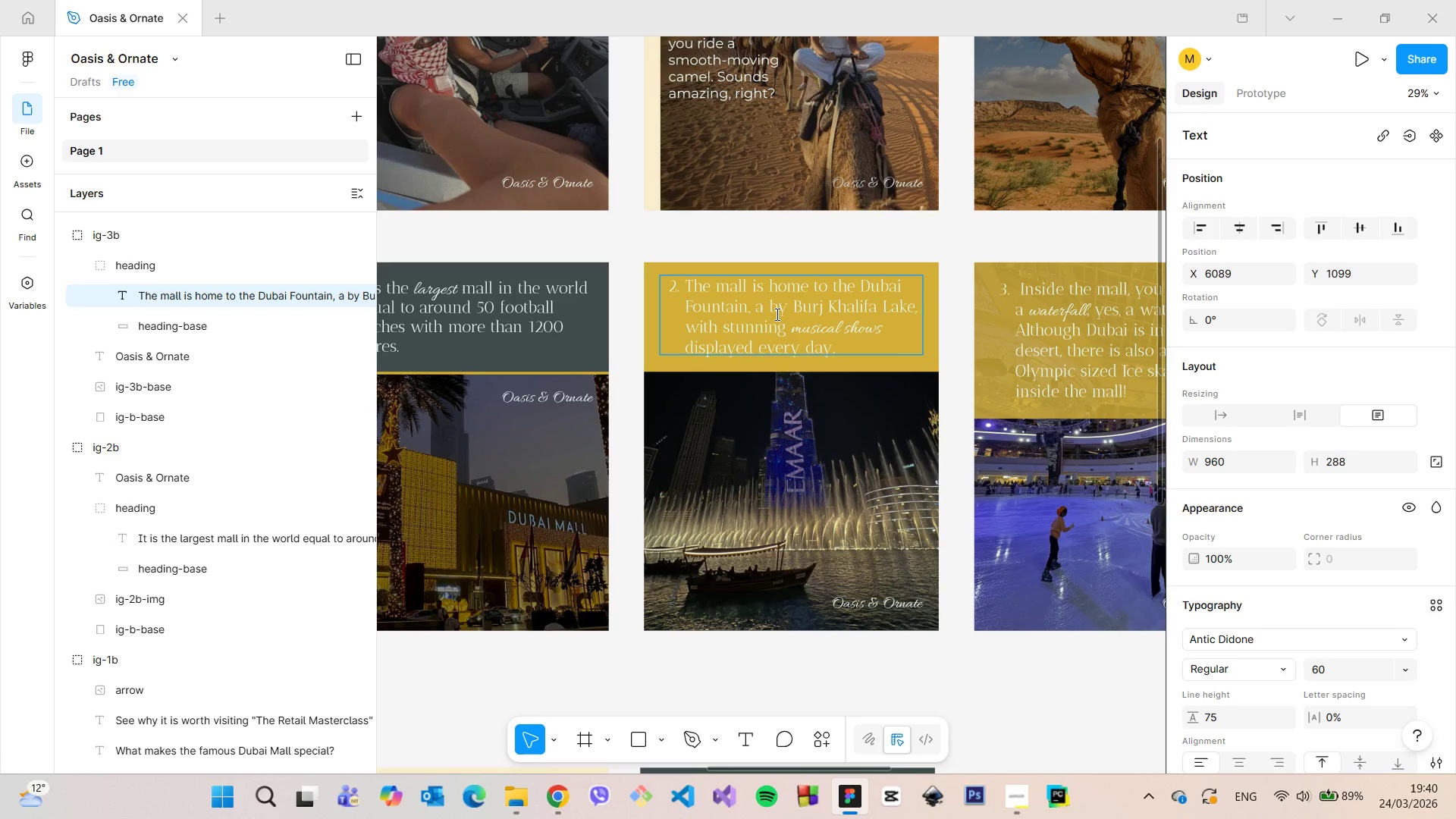 
key(Backspace)
 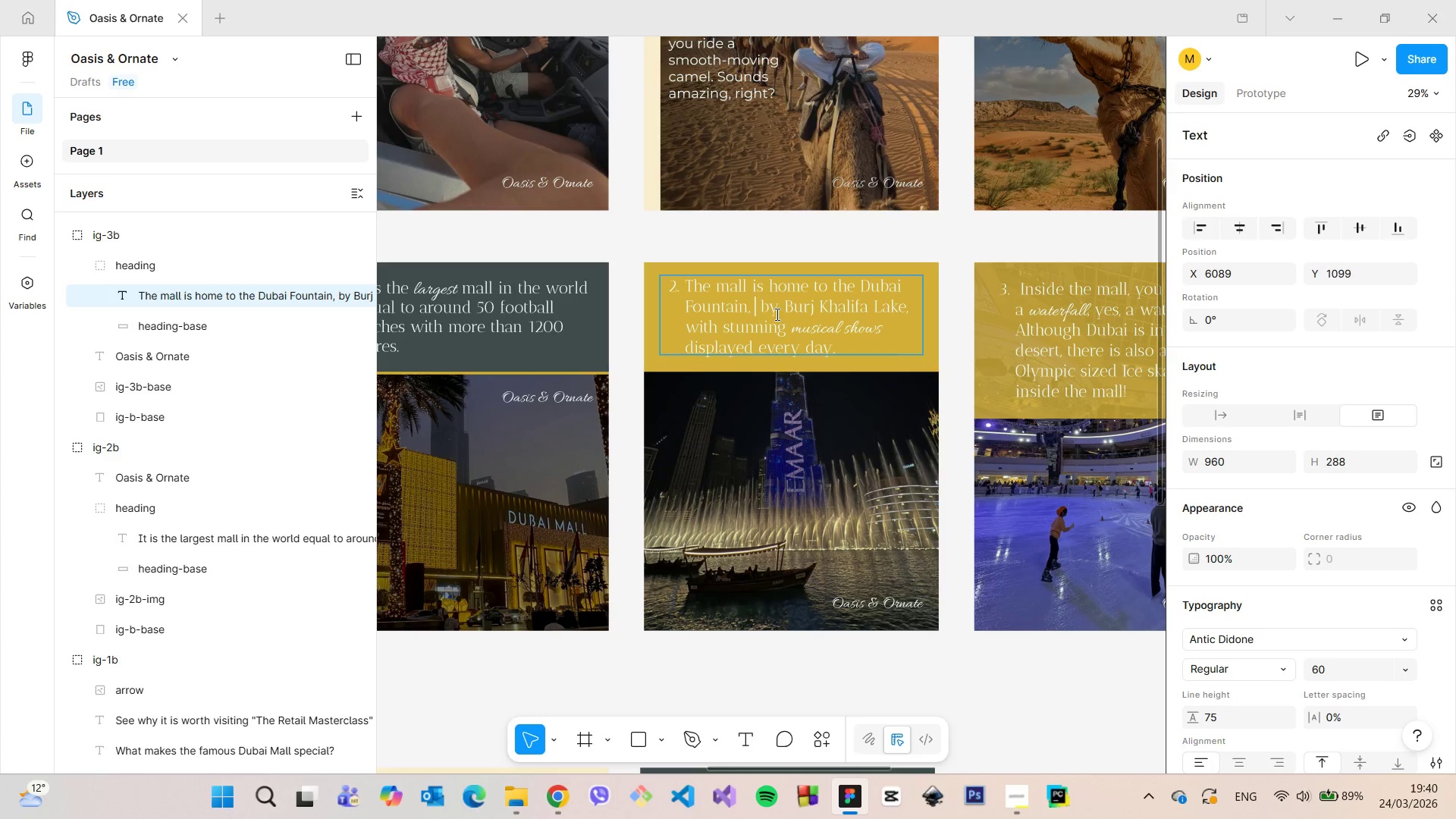 
key(Backspace)
 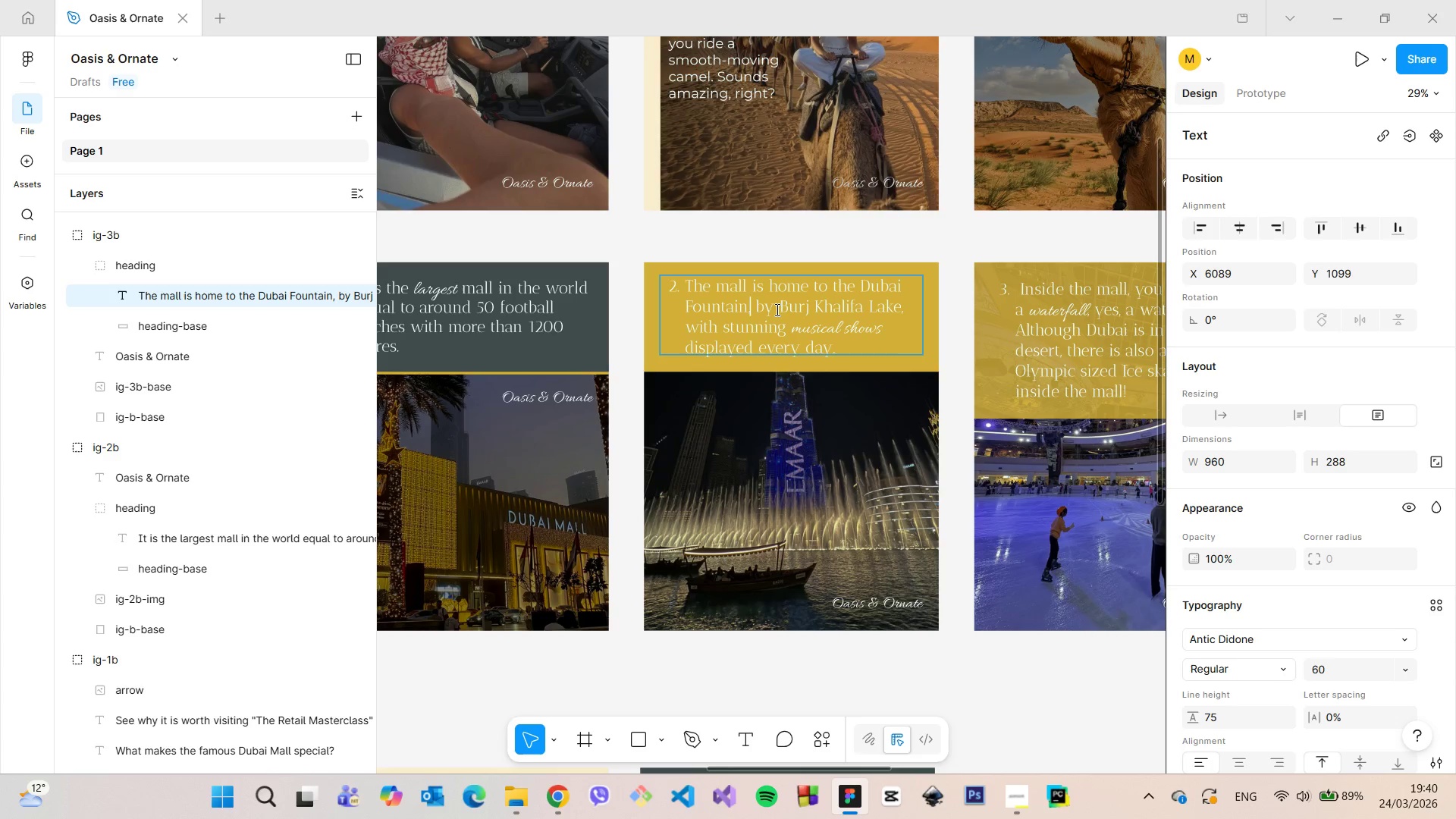 
left_click([776, 309])
 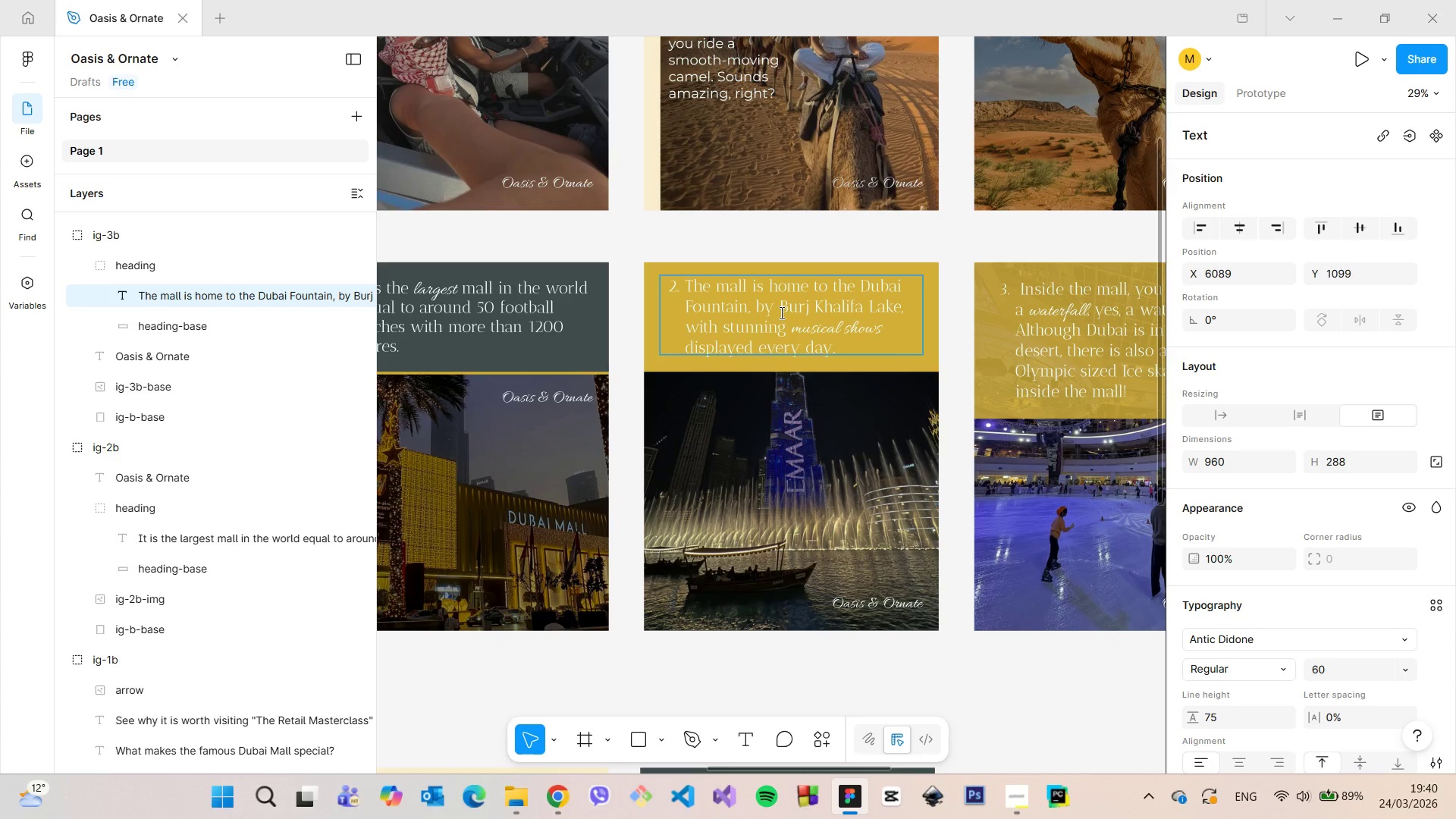 
type( enormoj)
key(Backspace)
type(us)
key(Backspace)
type( grand)
 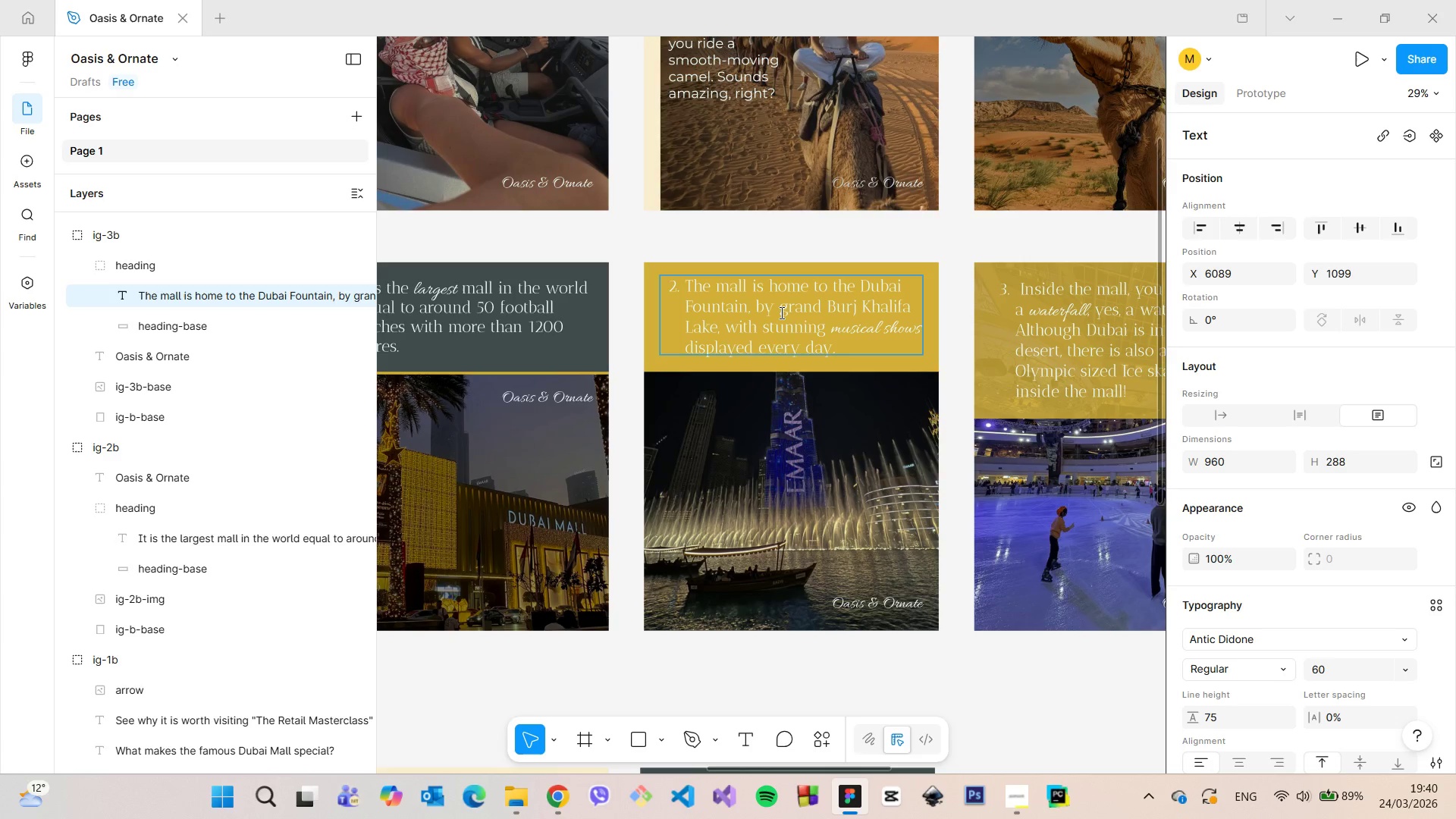 
left_click([708, 245])
 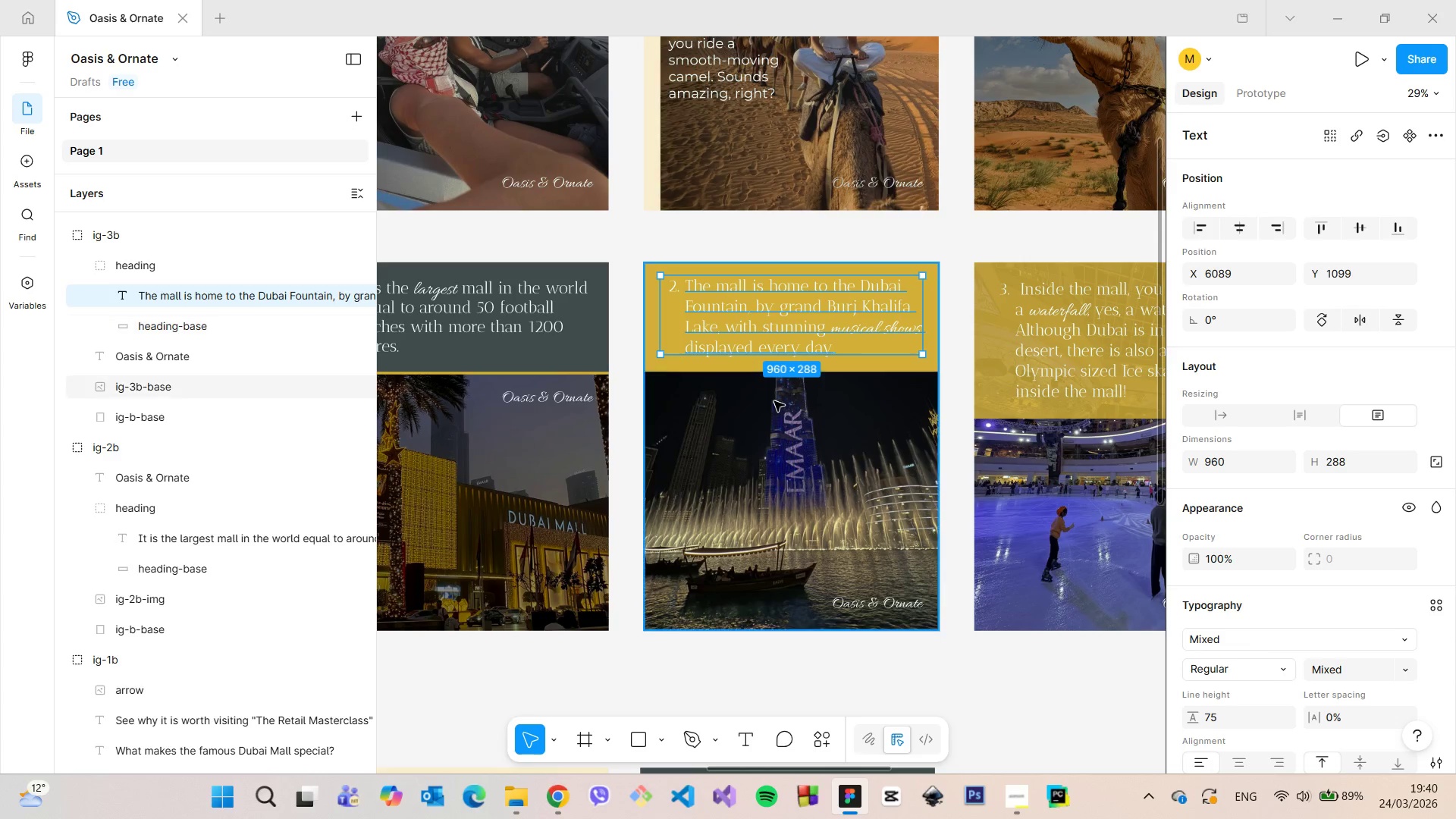 
left_click([774, 401])
 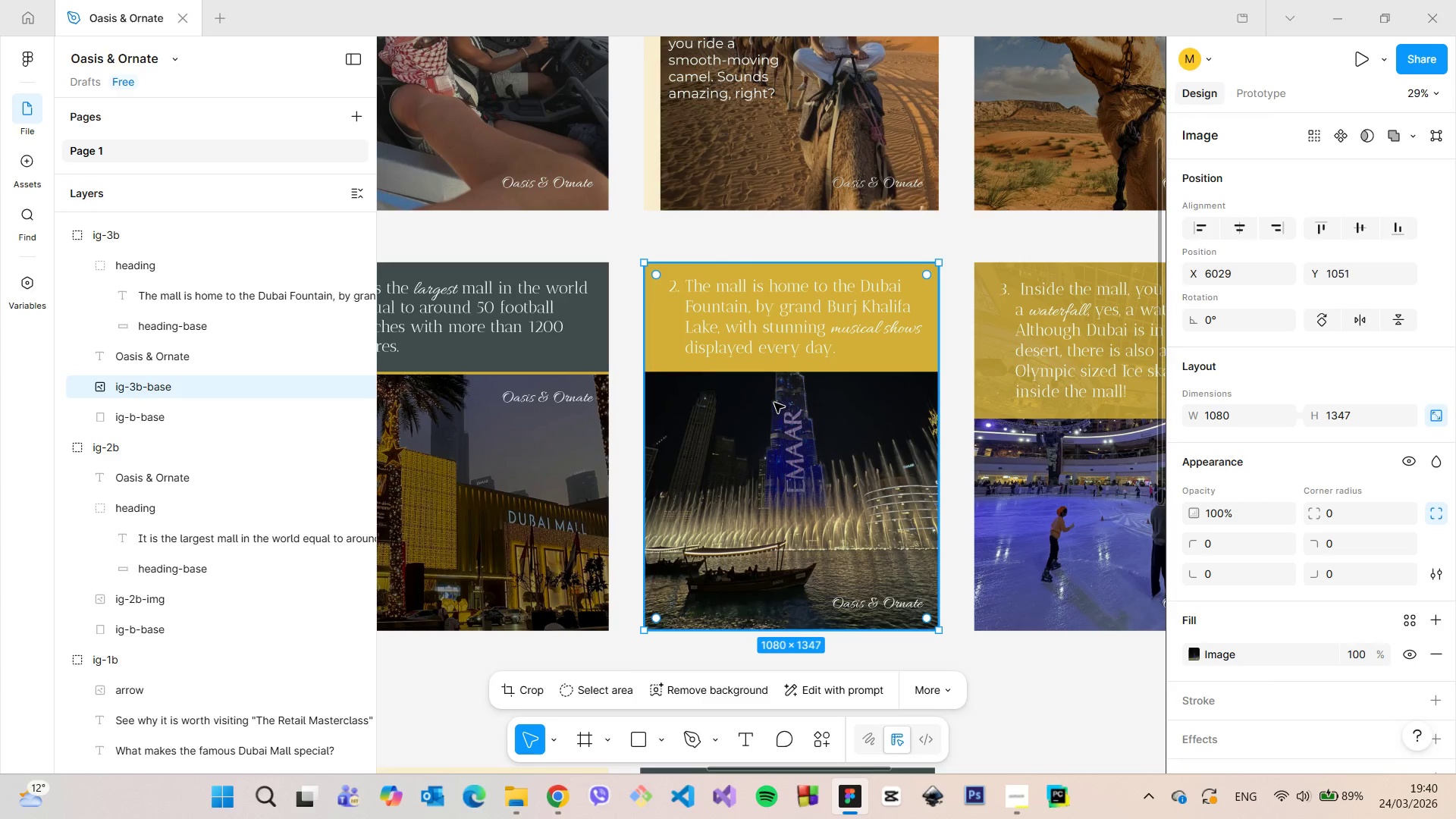 
double_click([774, 403])
 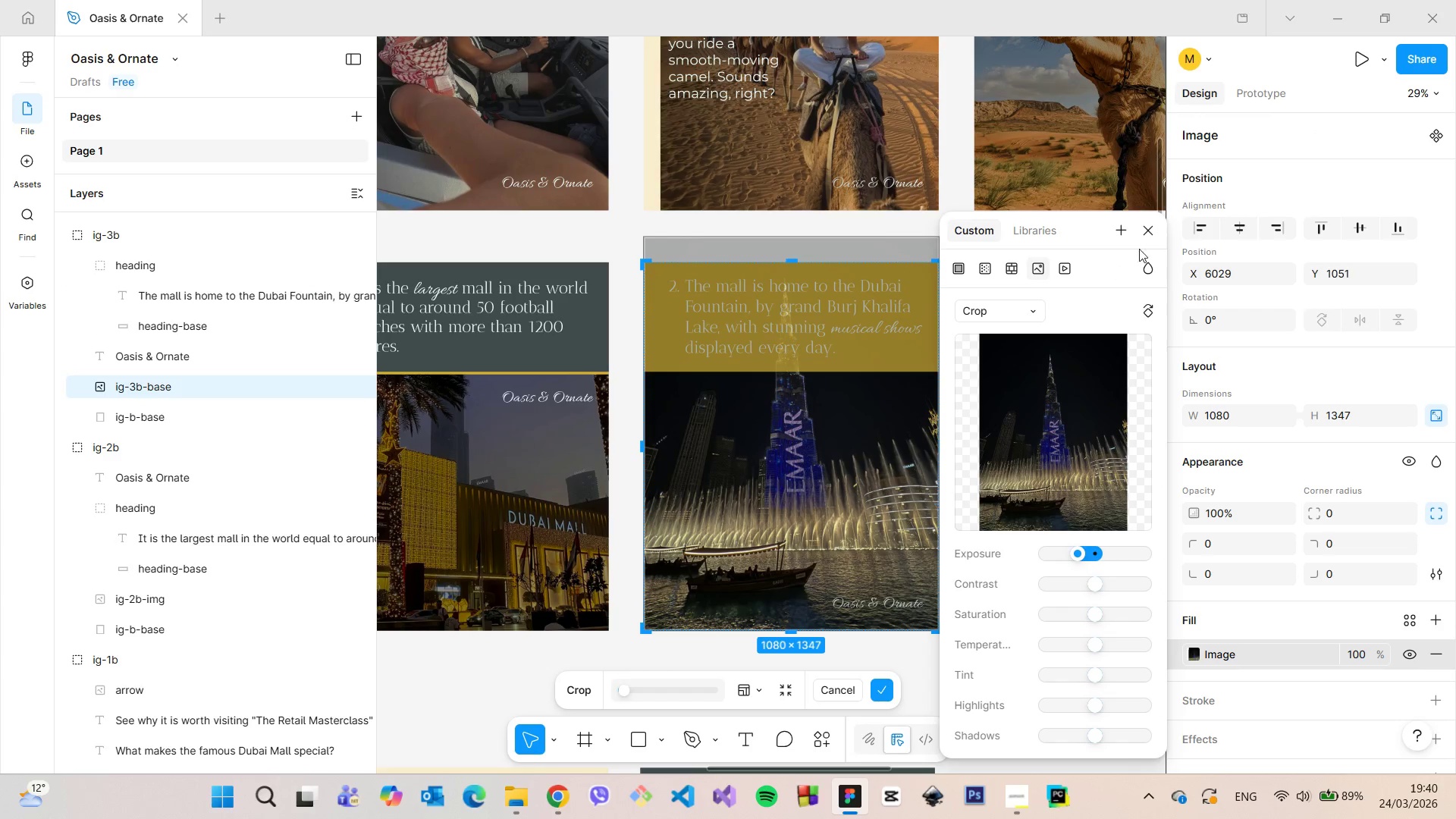 
left_click([1150, 234])
 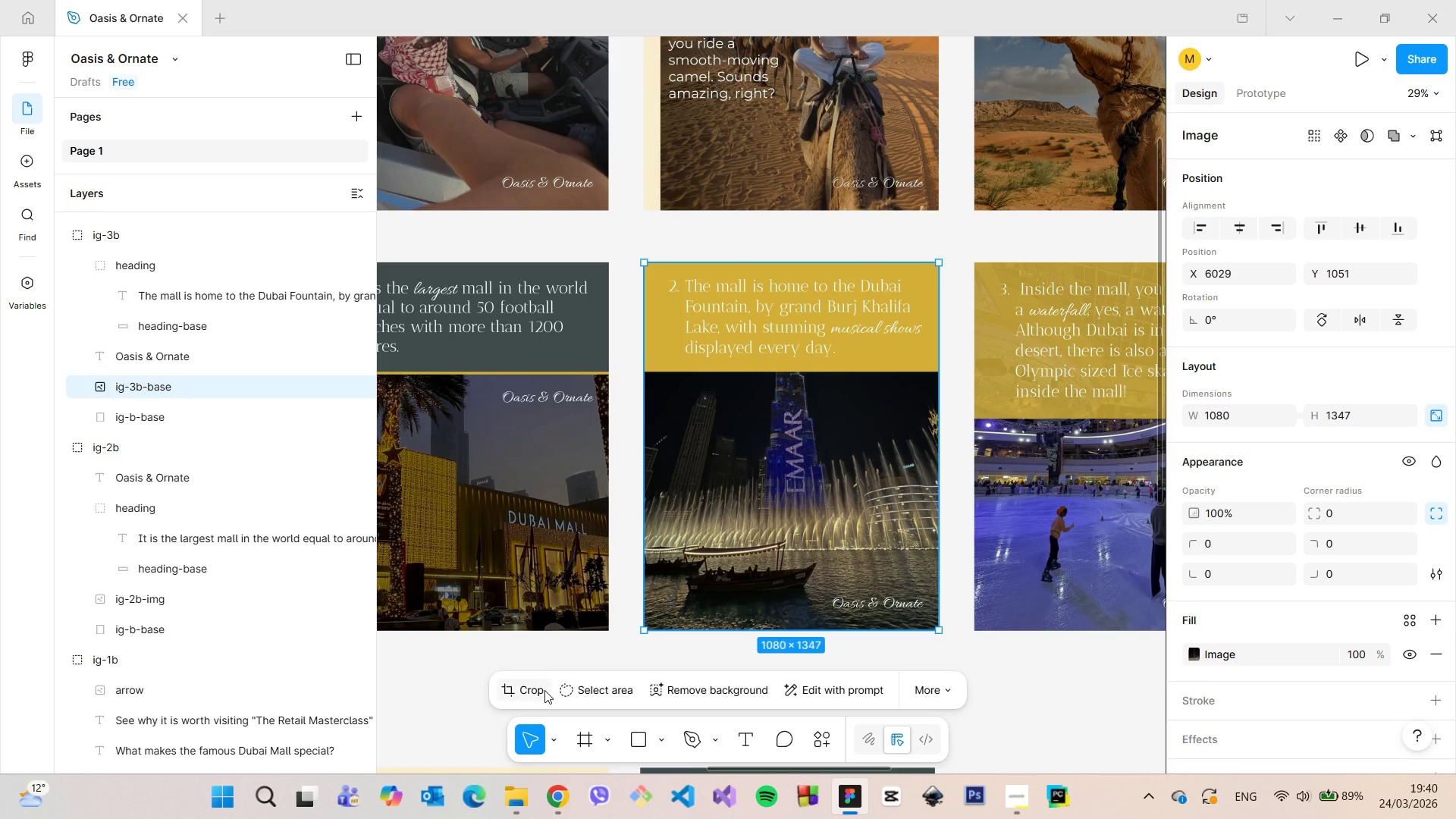 
left_click([541, 689])
 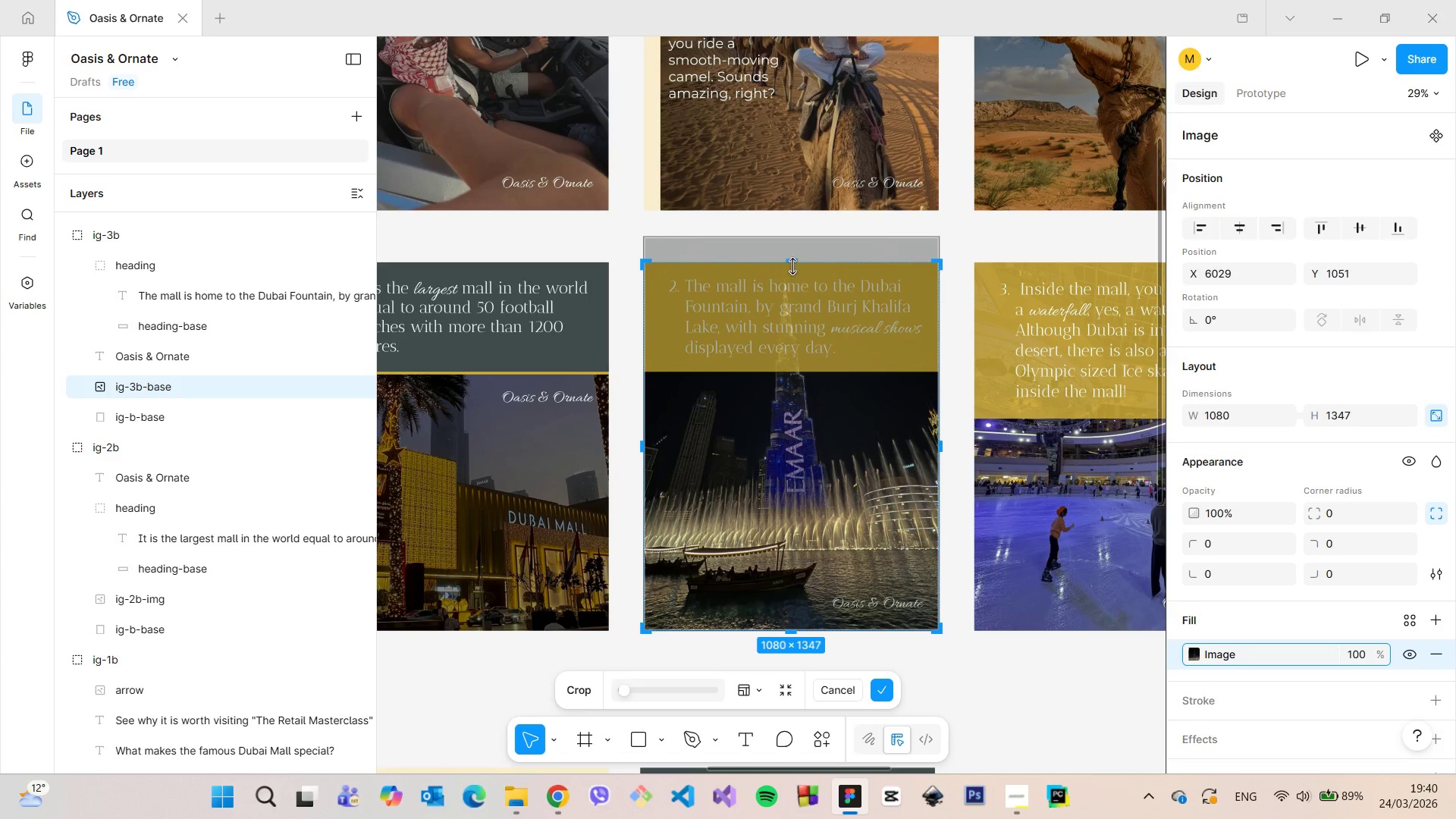 
left_click_drag(start_coordinate=[793, 265], to_coordinate=[799, 374])
 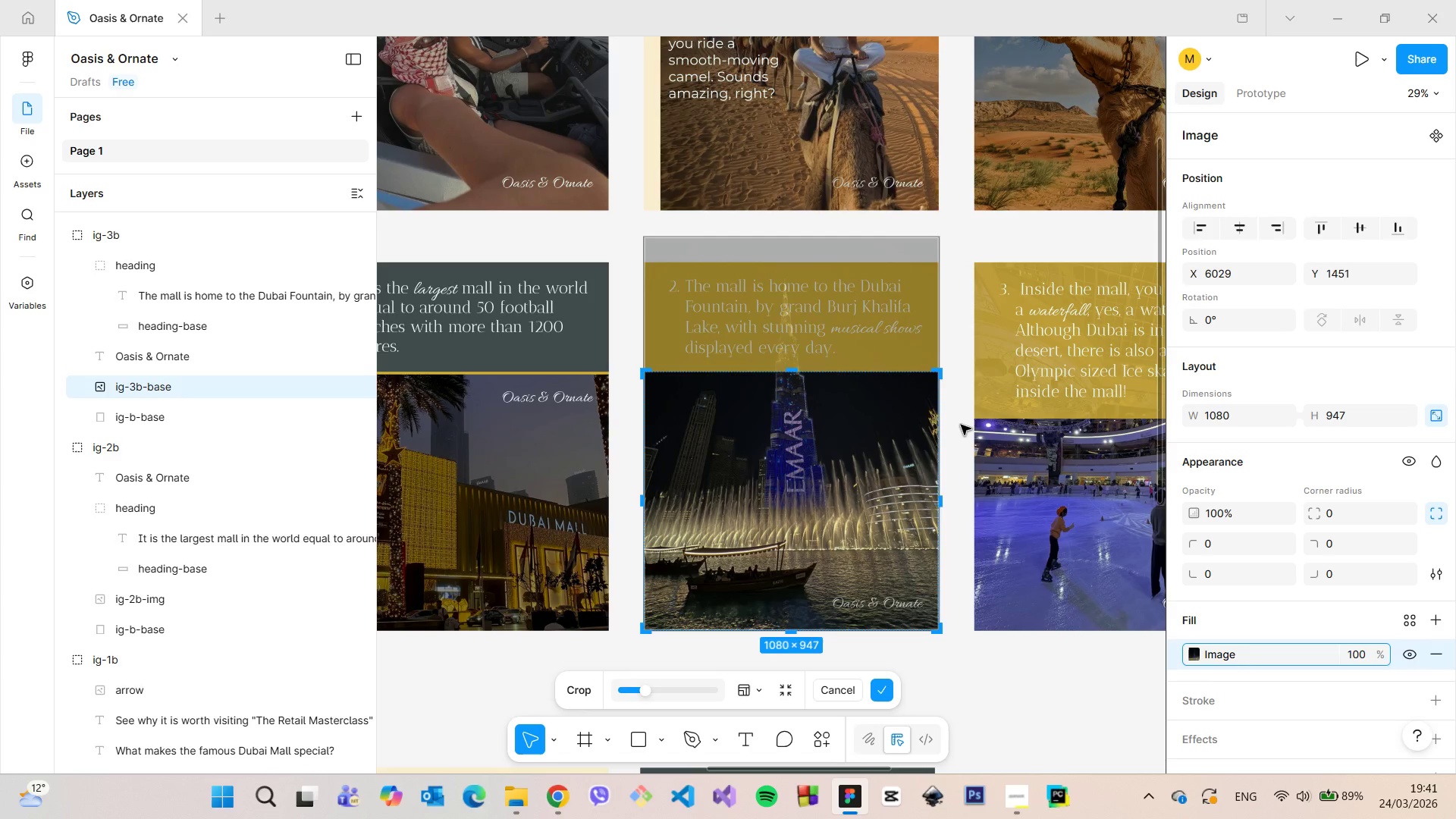 
left_click([961, 425])
 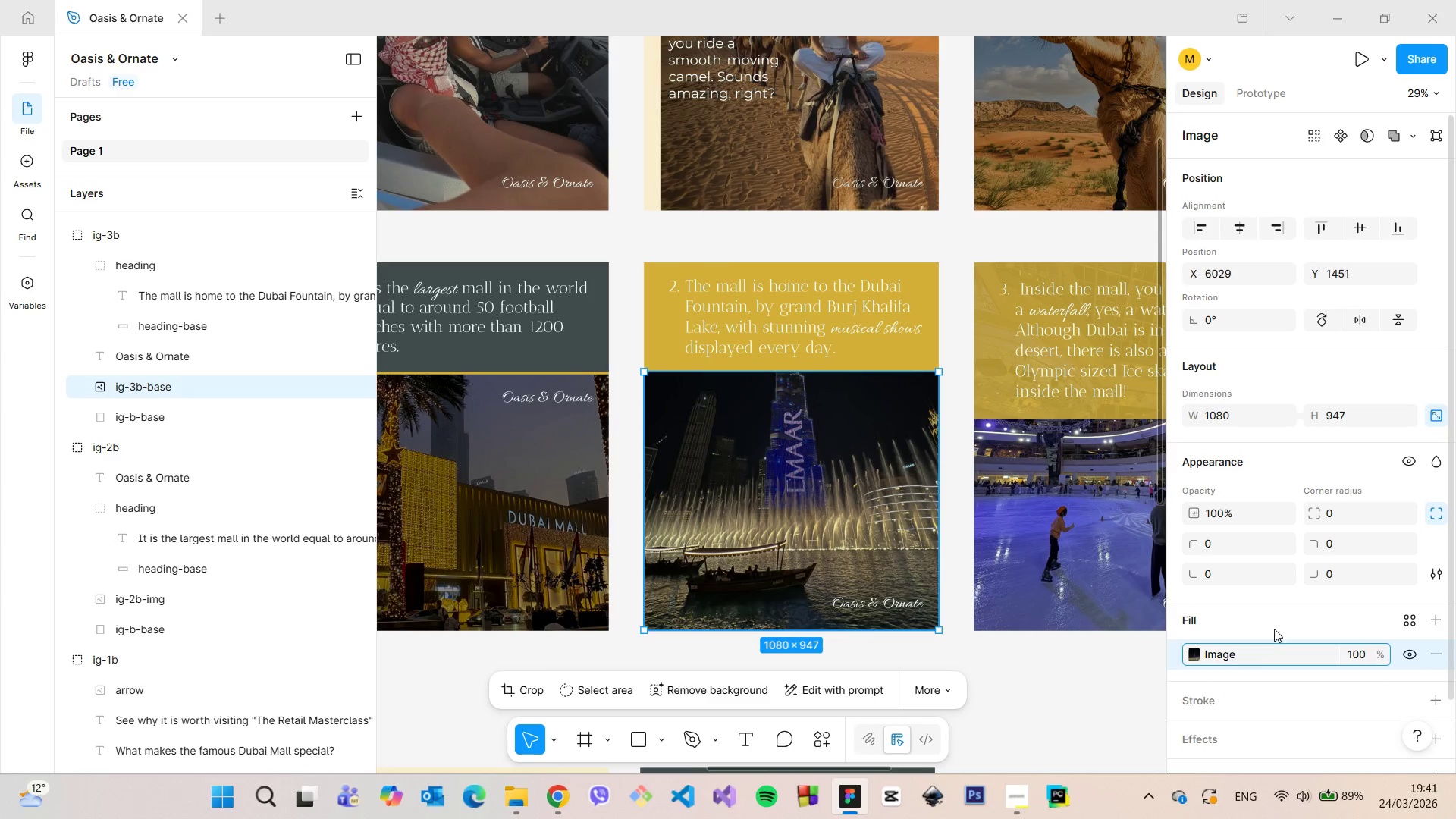 
scroll: coordinate [1266, 646], scroll_direction: down, amount: 2.0
 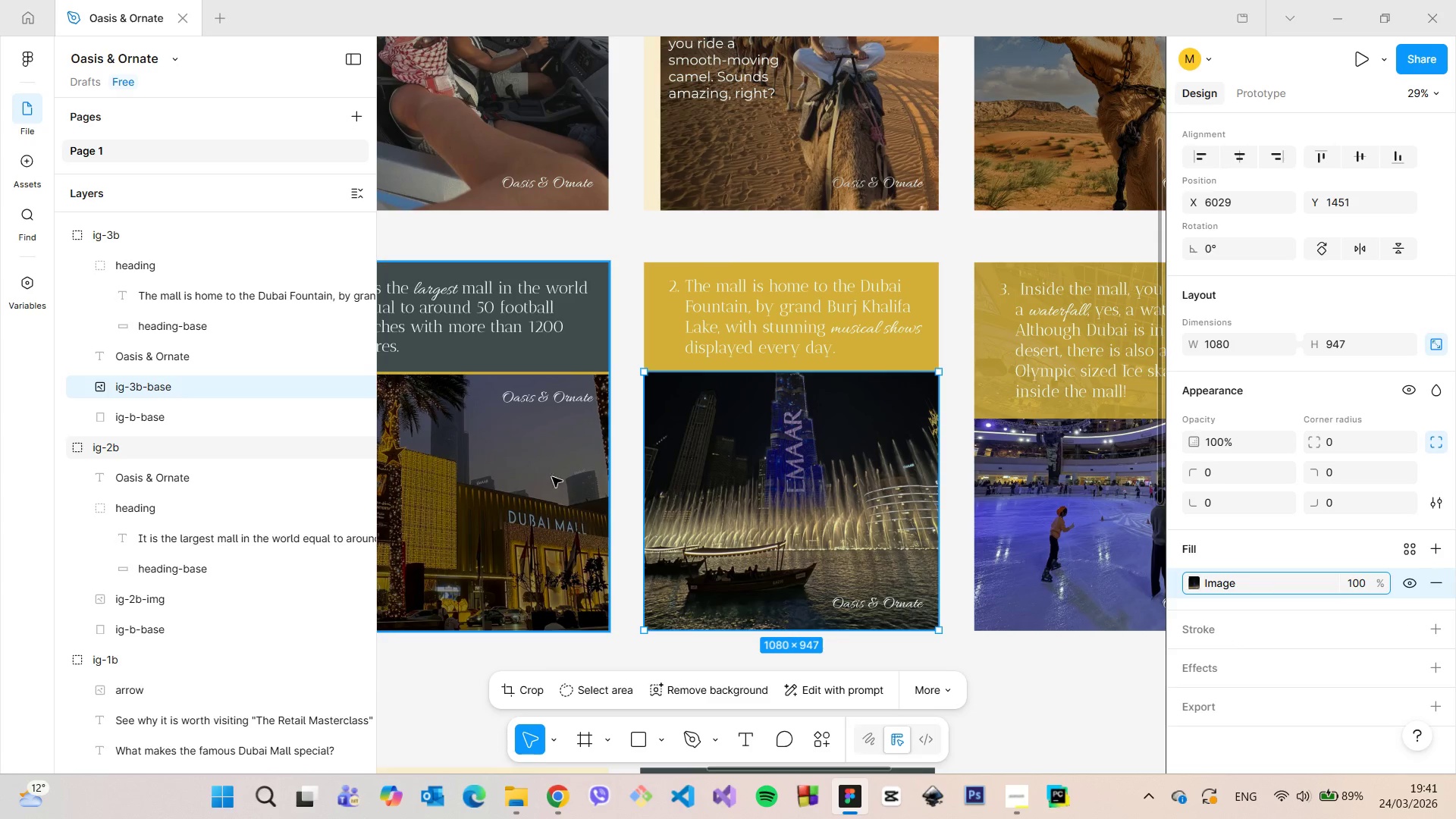 
double_click([541, 466])
 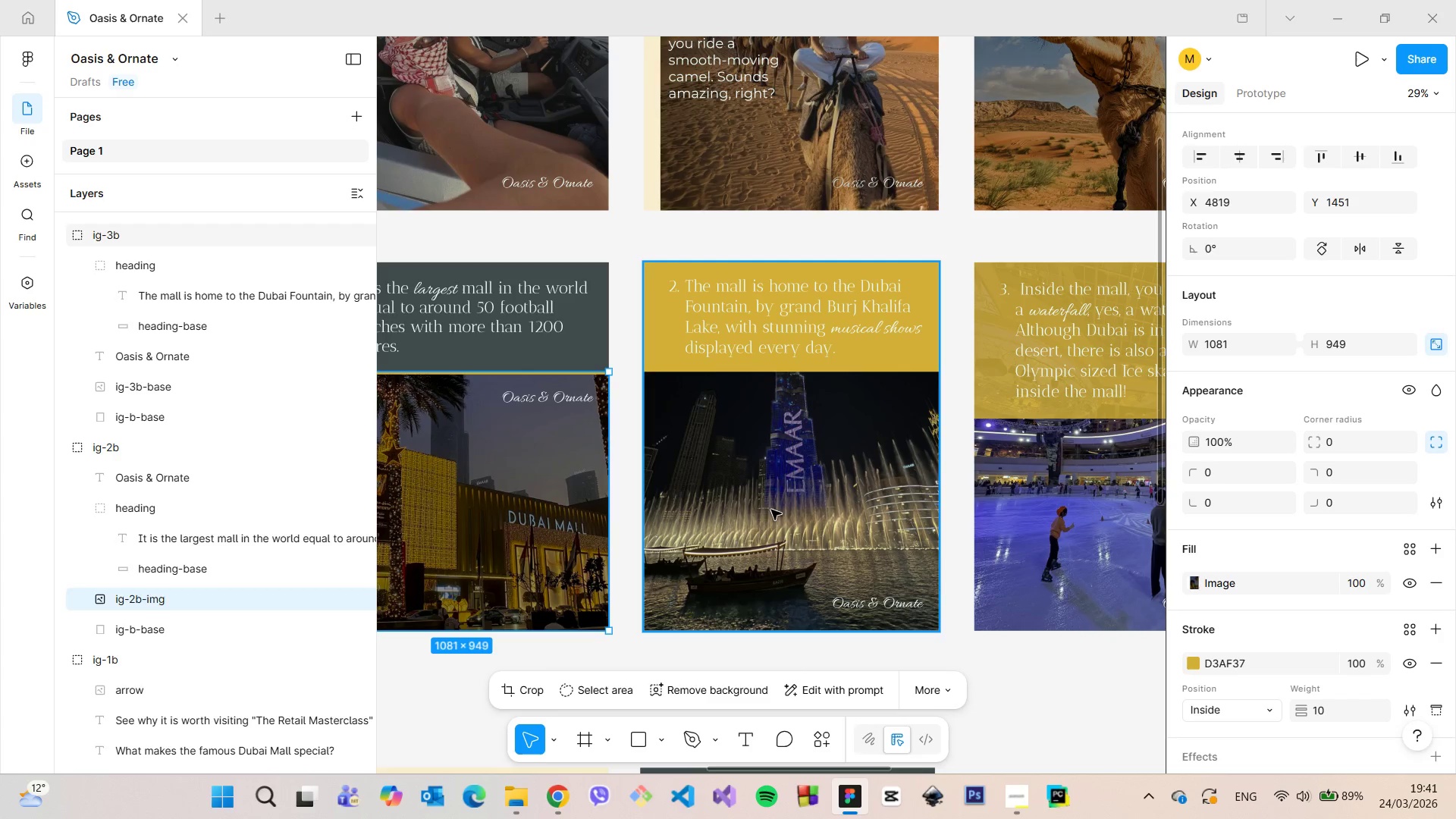 
double_click([729, 497])
 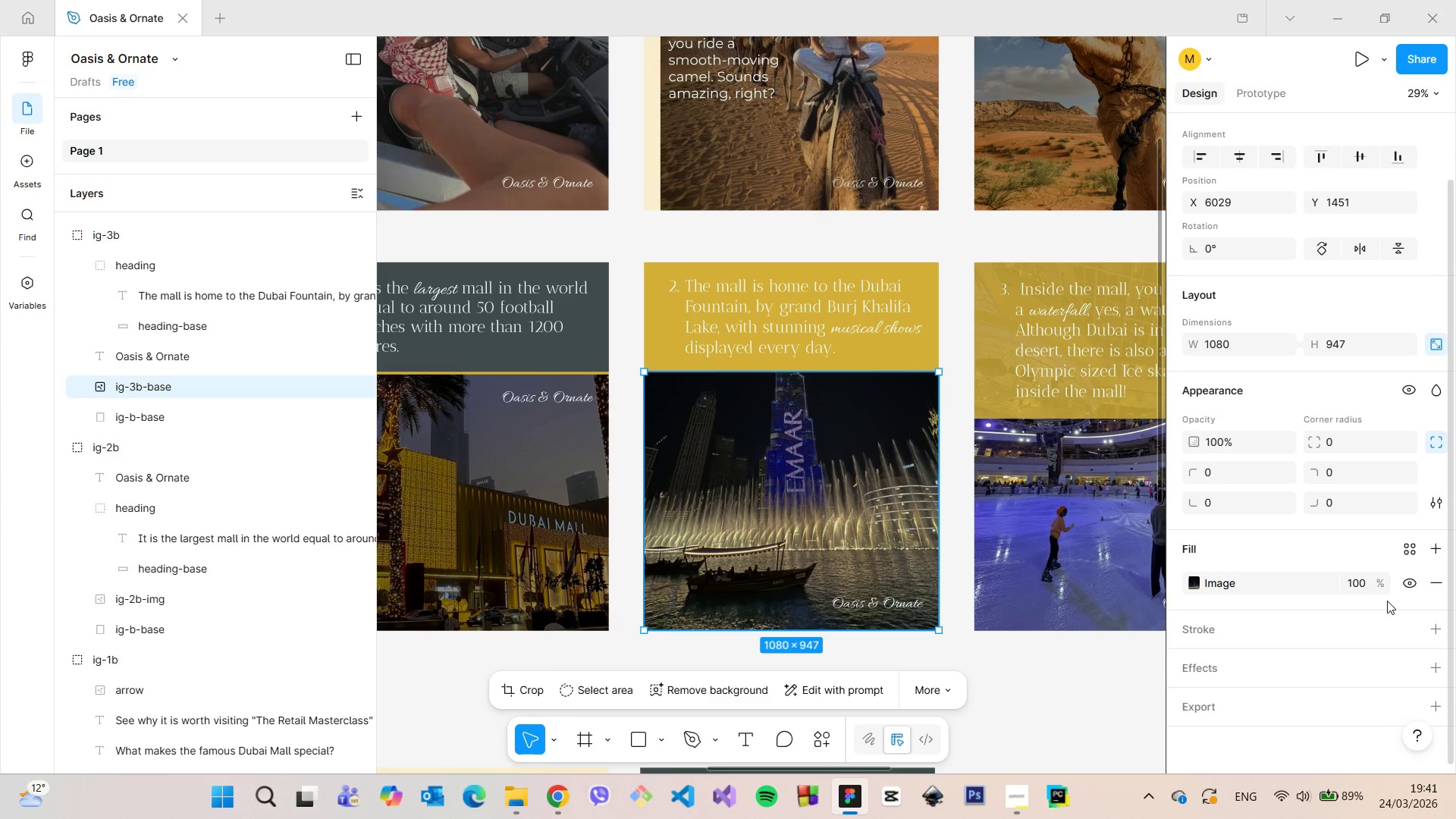 
scroll: coordinate [1386, 601], scroll_direction: down, amount: 2.0
 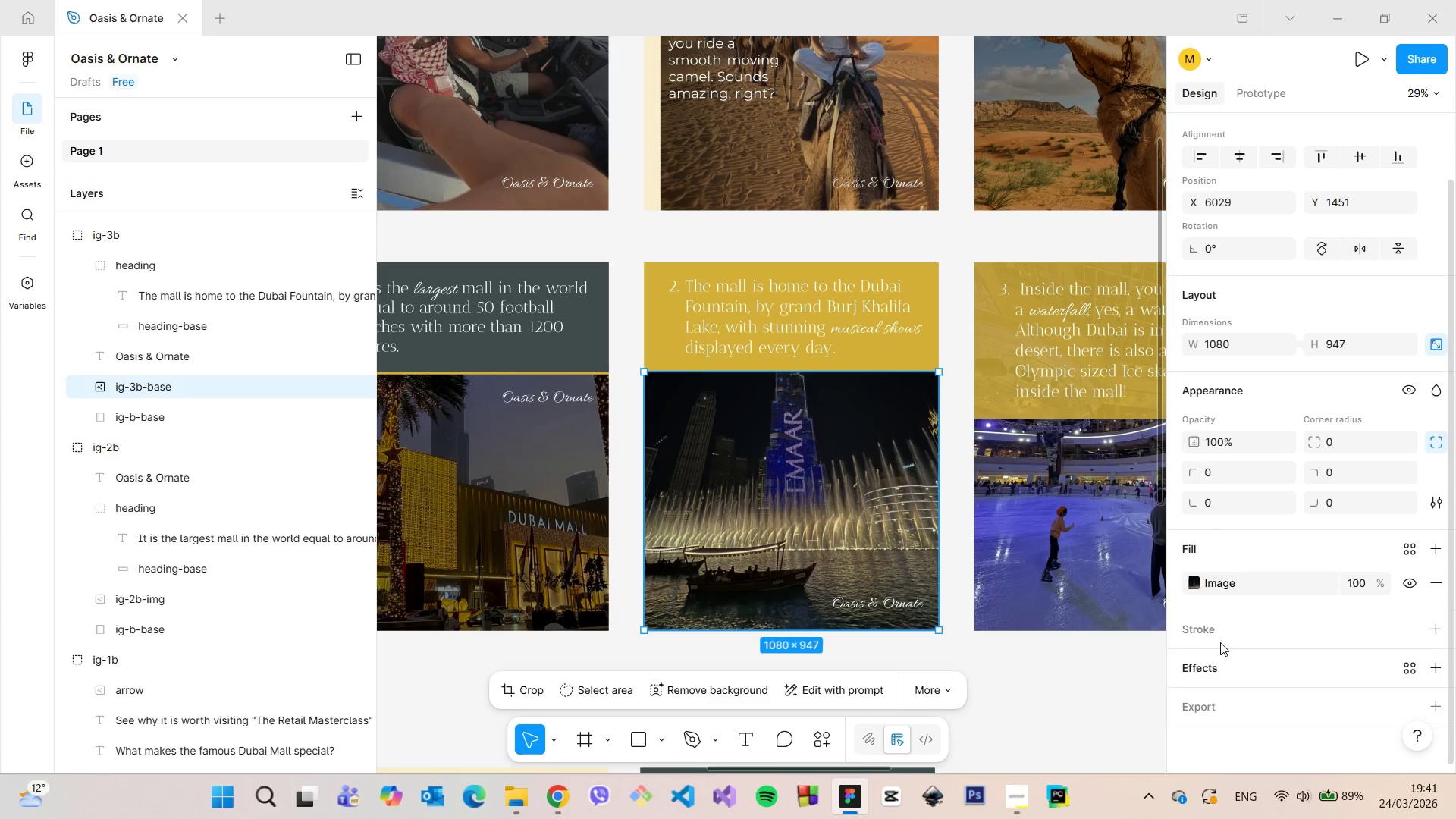 
left_click([1220, 633])
 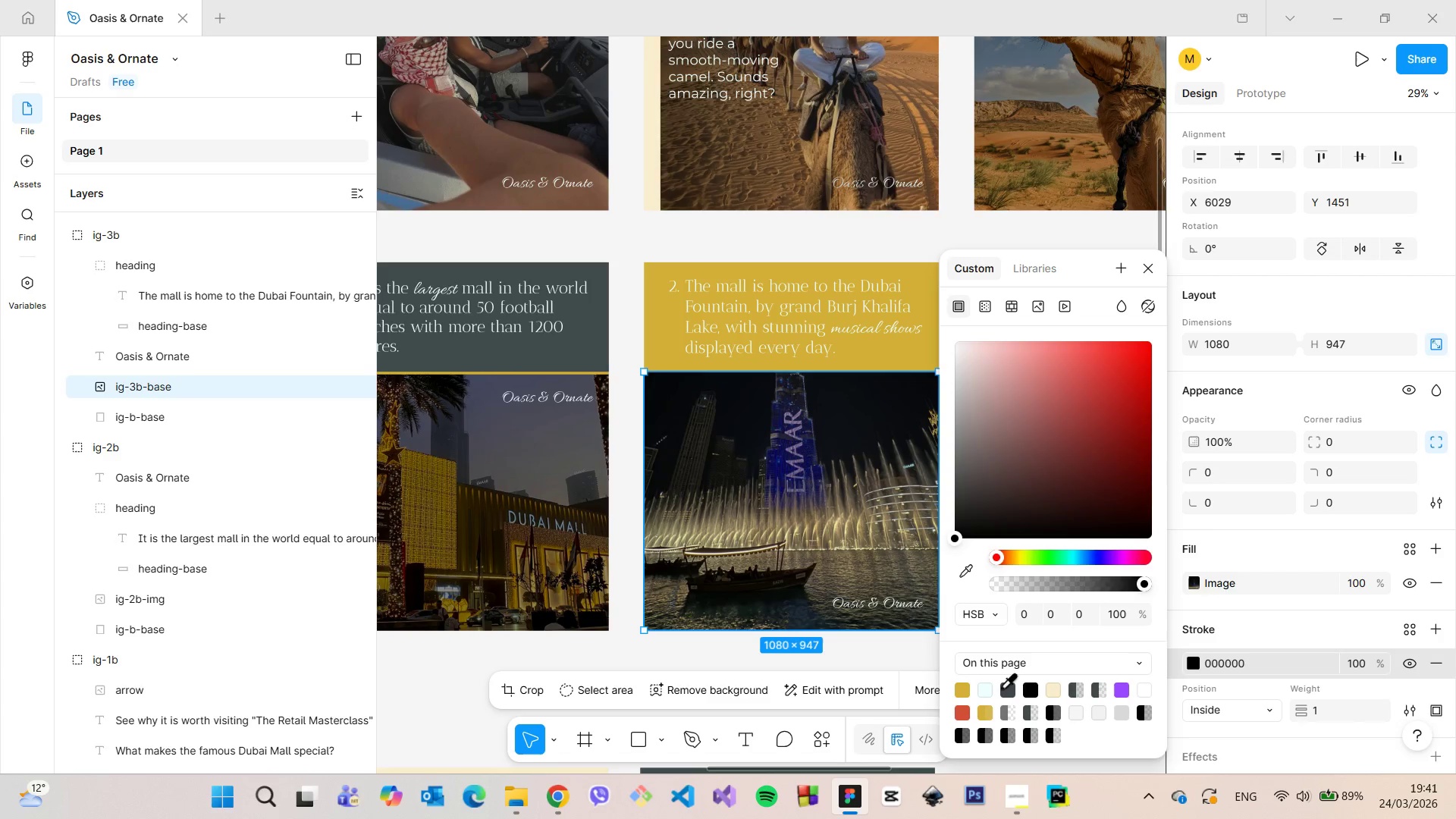 
left_click([1011, 687])
 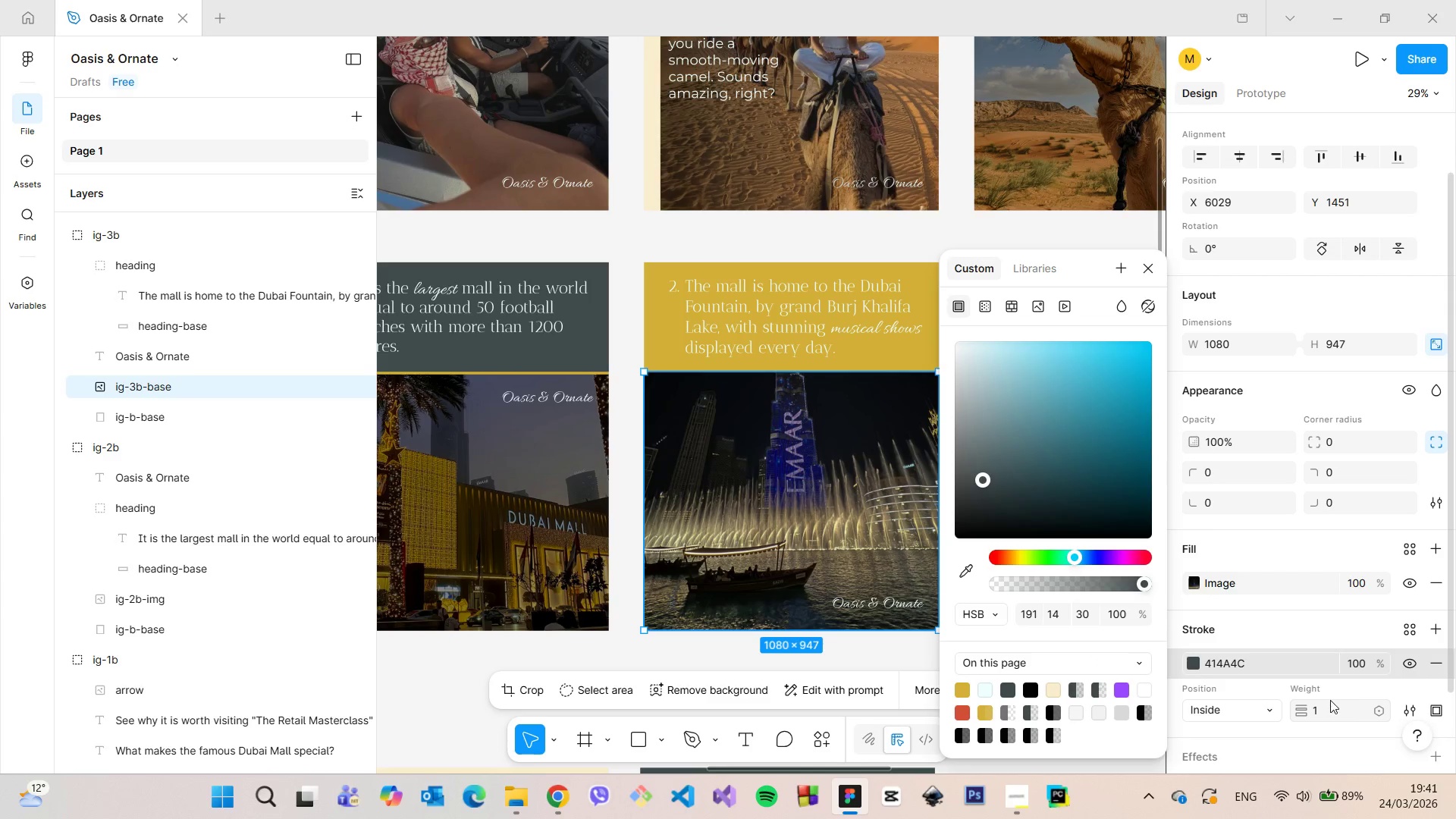 
left_click([1329, 700])
 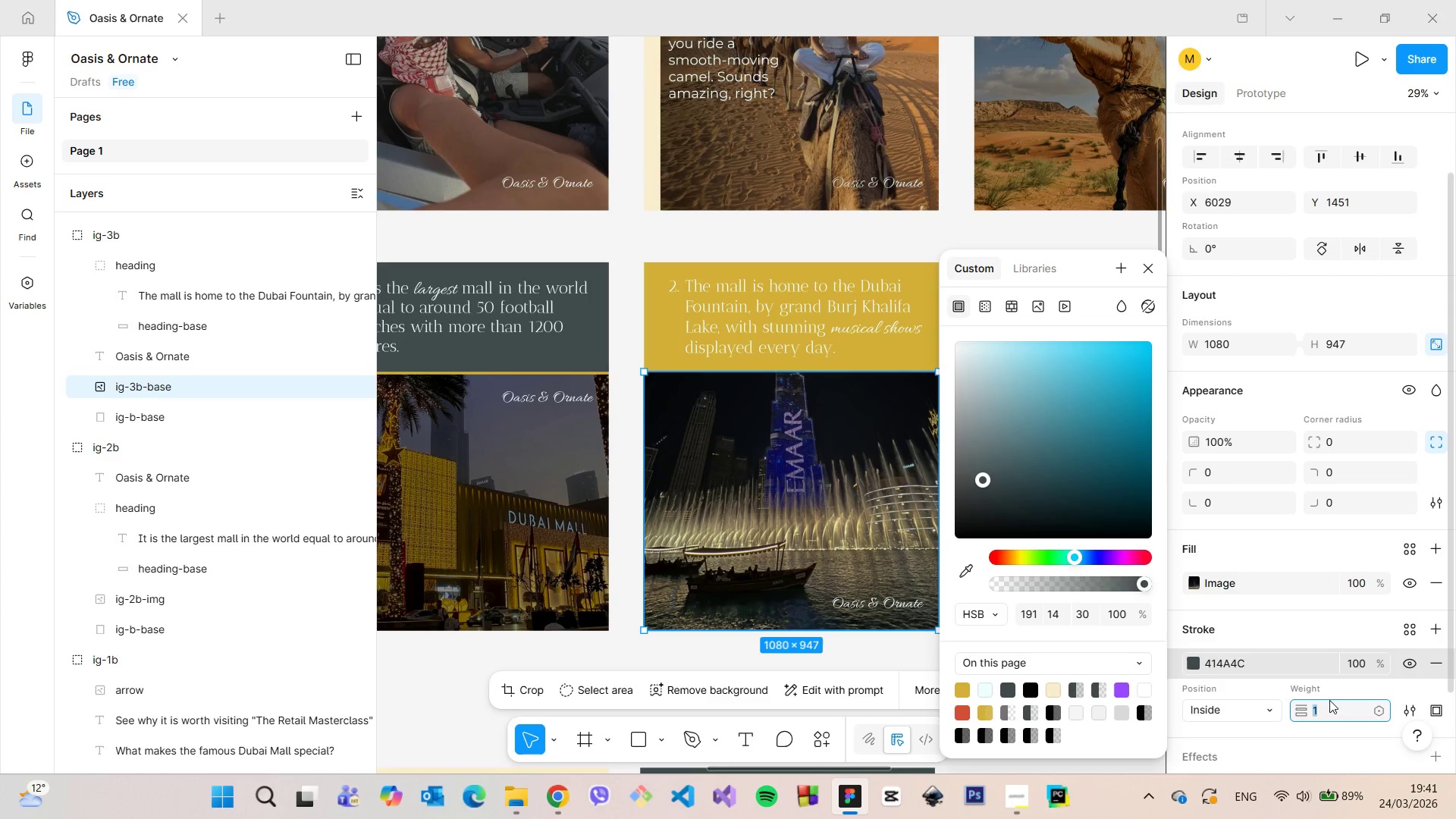 
type(10)
 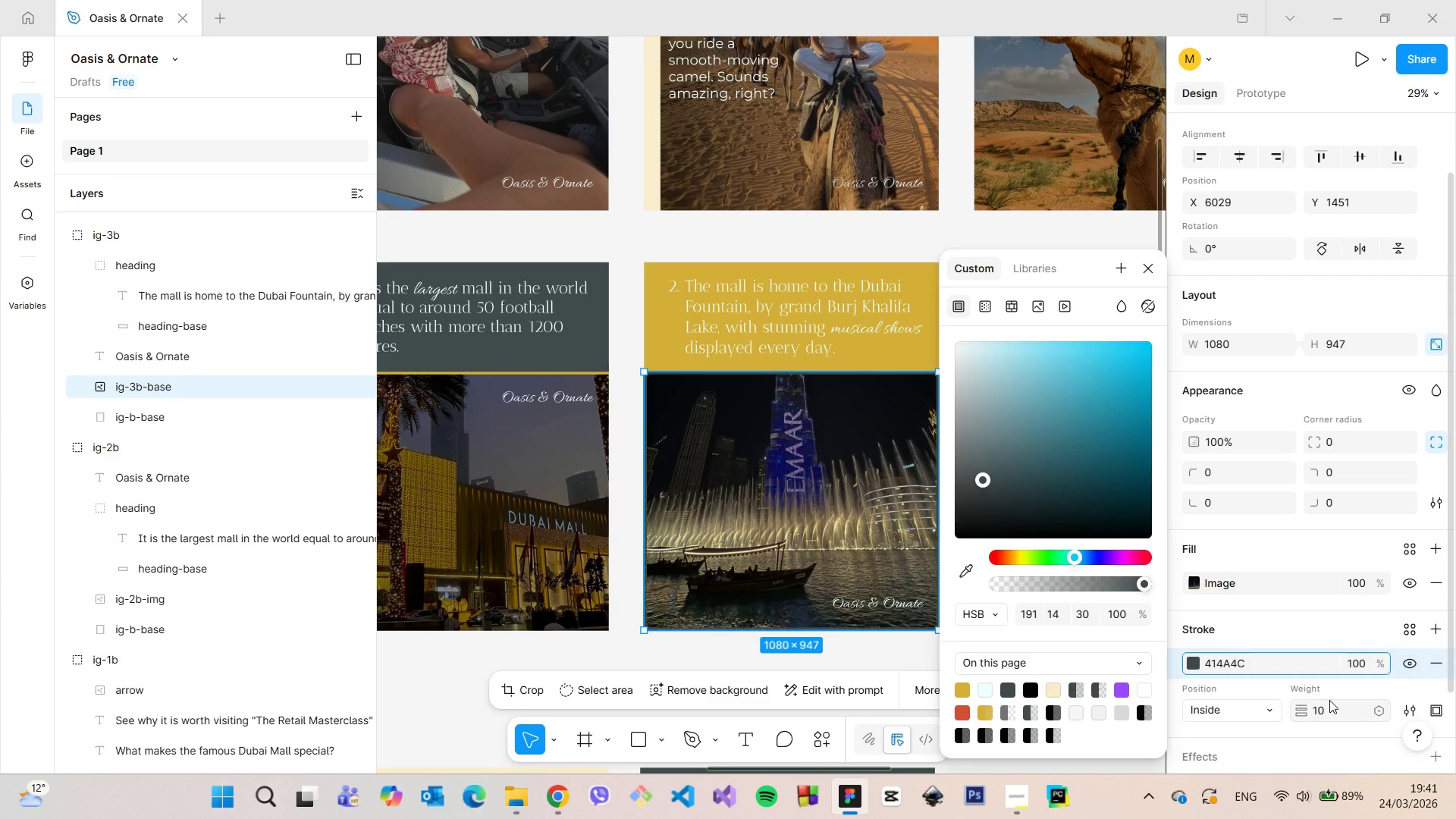 
key(Enter)
 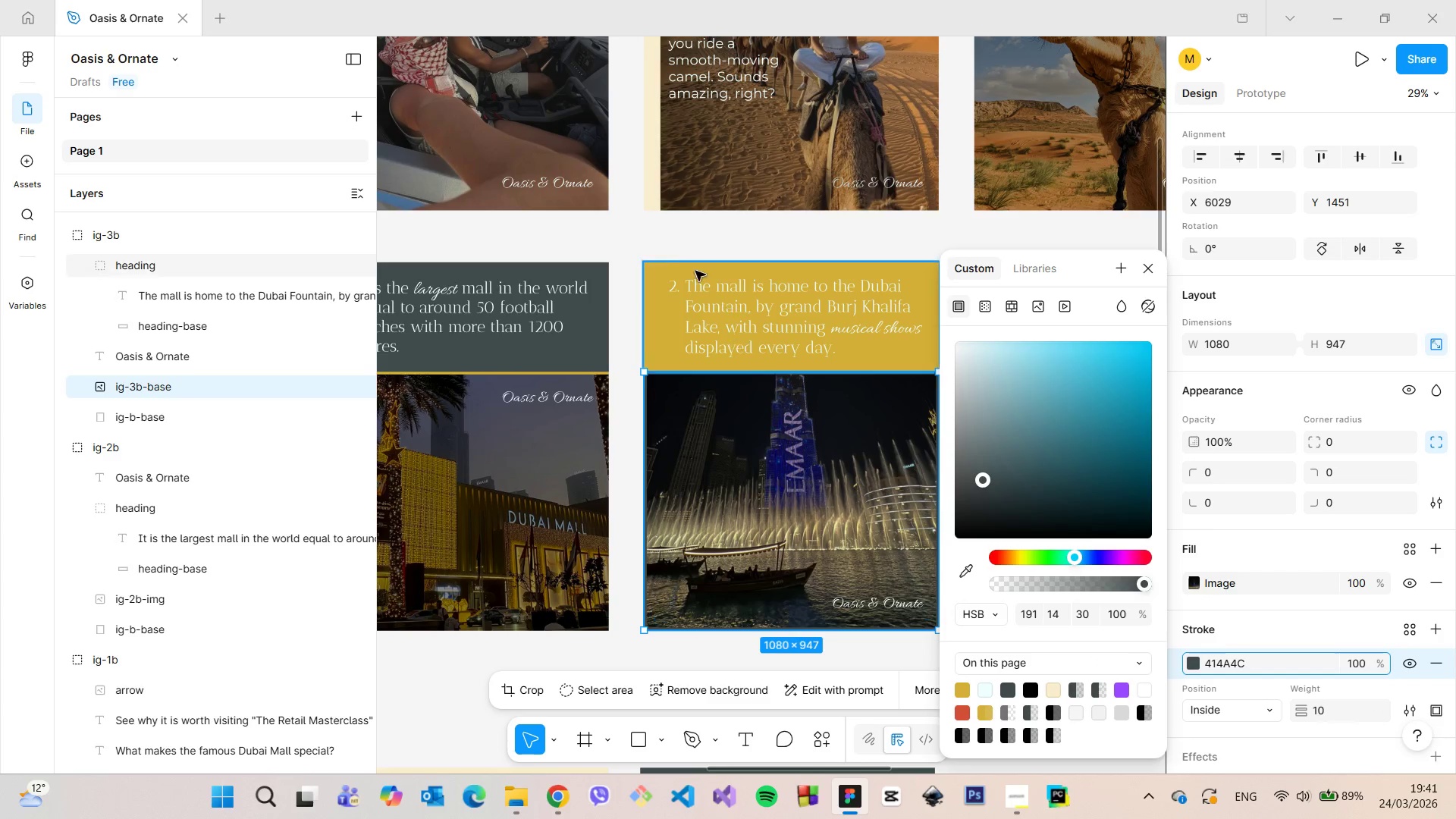 
left_click([656, 243])
 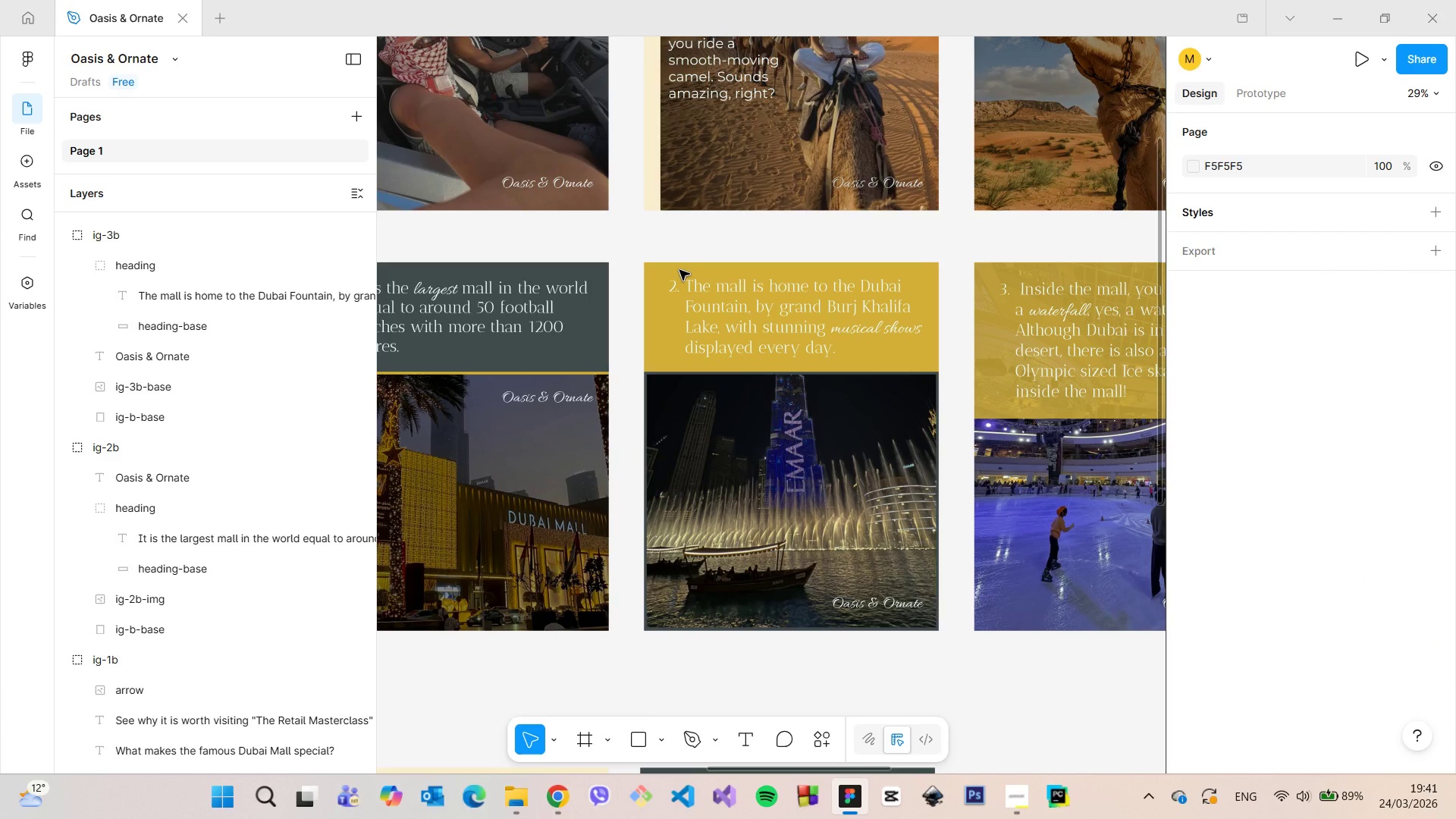 
left_click([820, 463])
 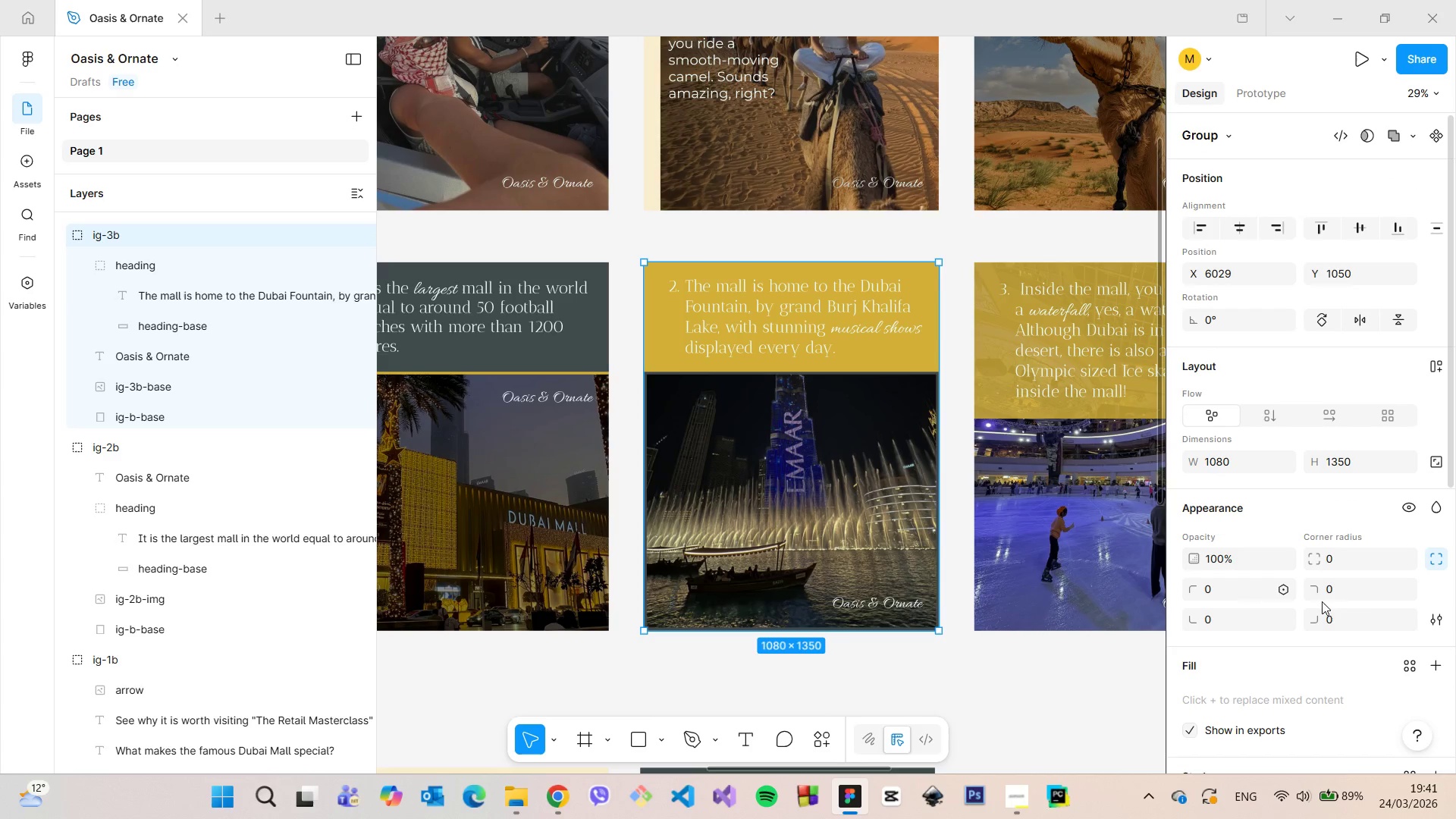 
scroll: coordinate [1380, 613], scroll_direction: down, amount: 3.0
 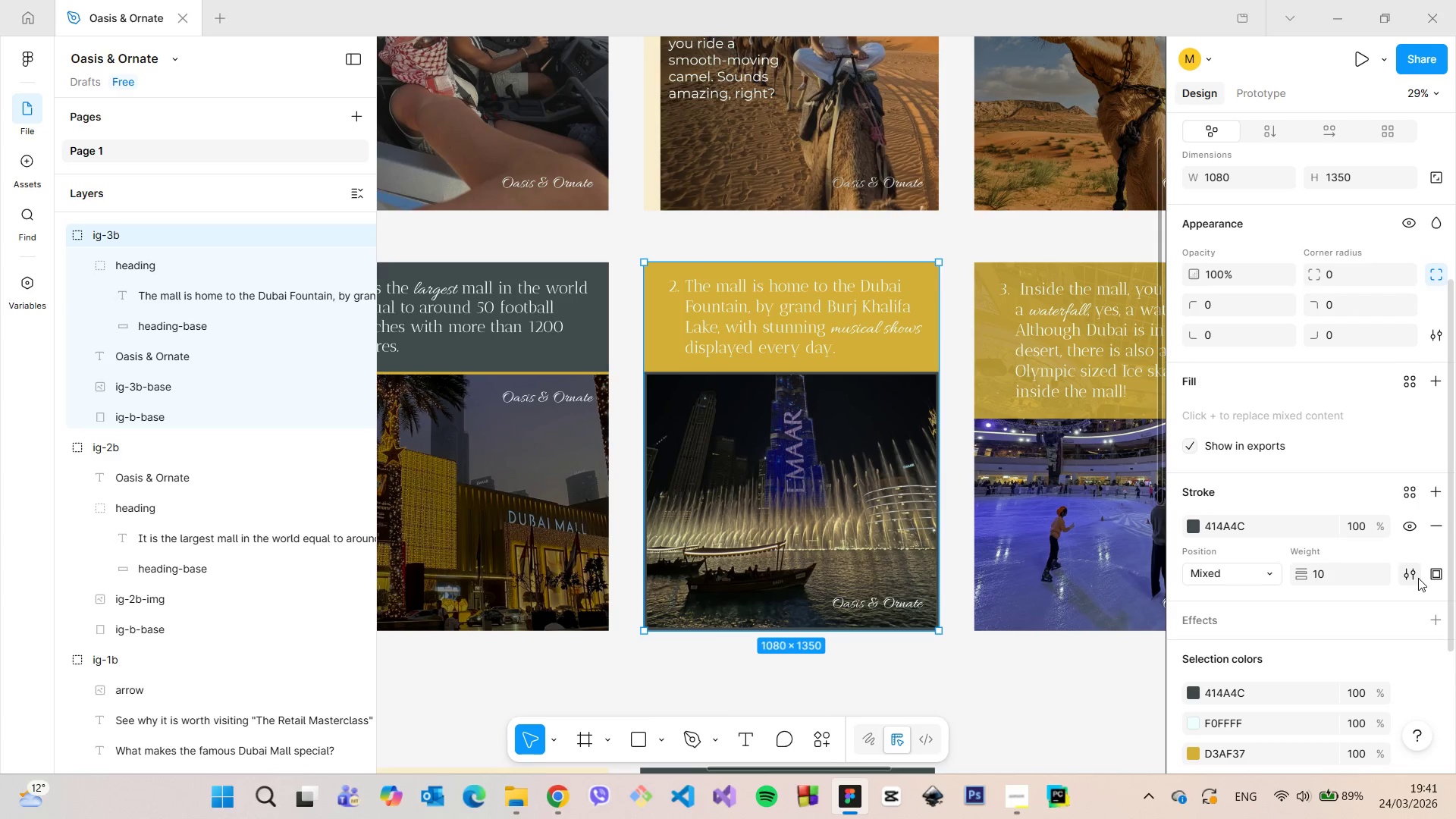 
left_click([1430, 575])
 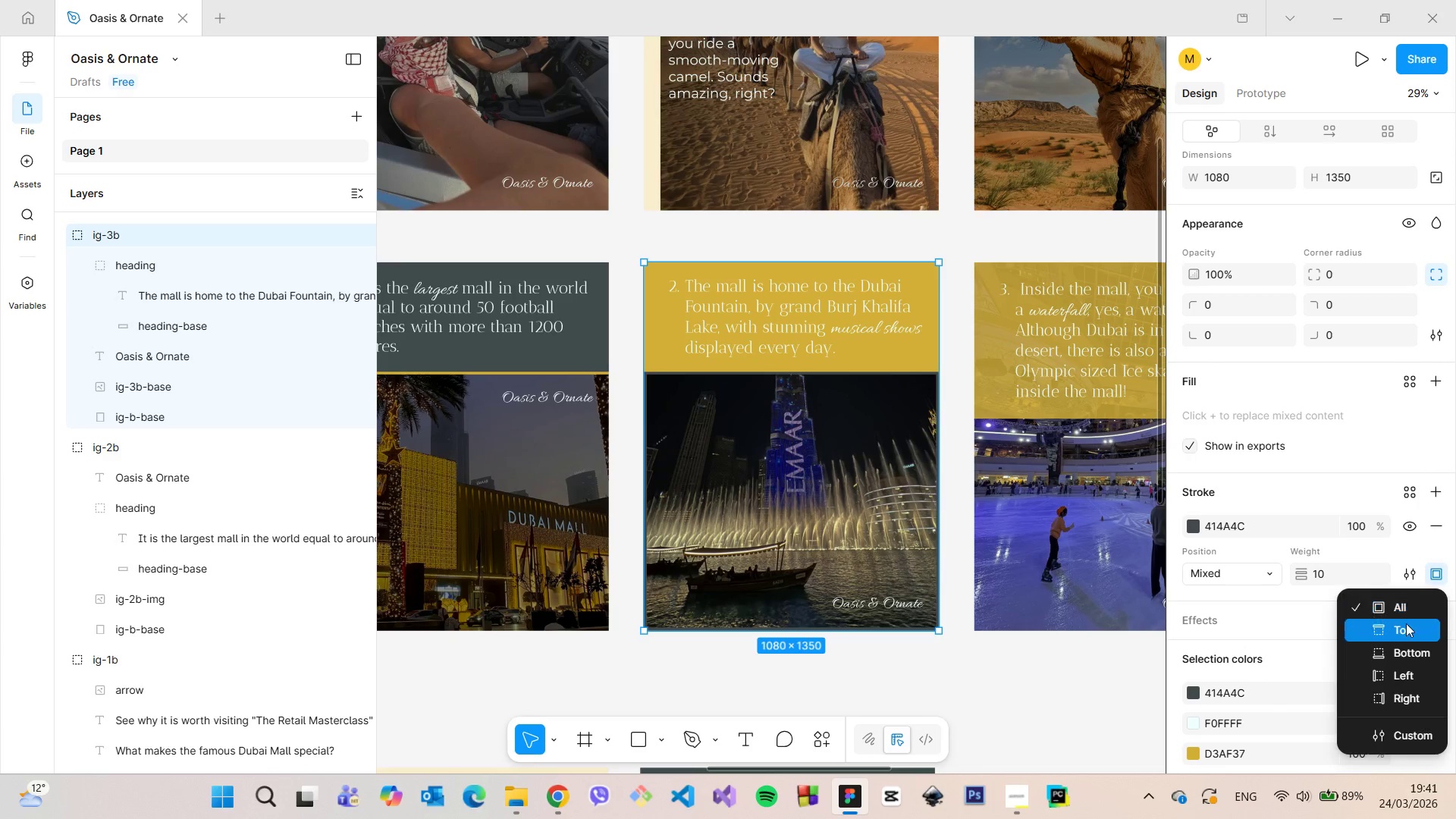 
left_click([1406, 623])
 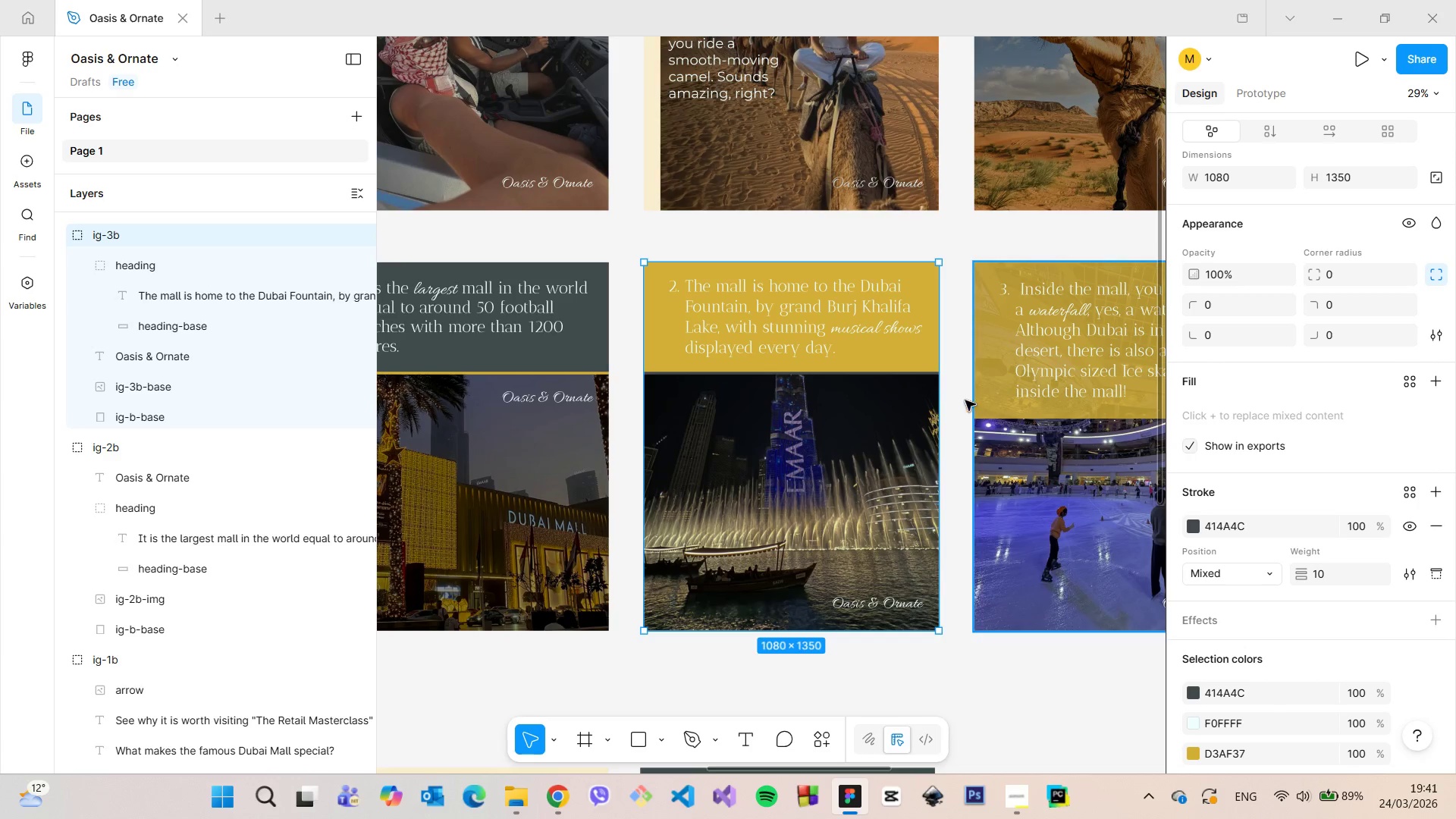 
left_click([962, 399])
 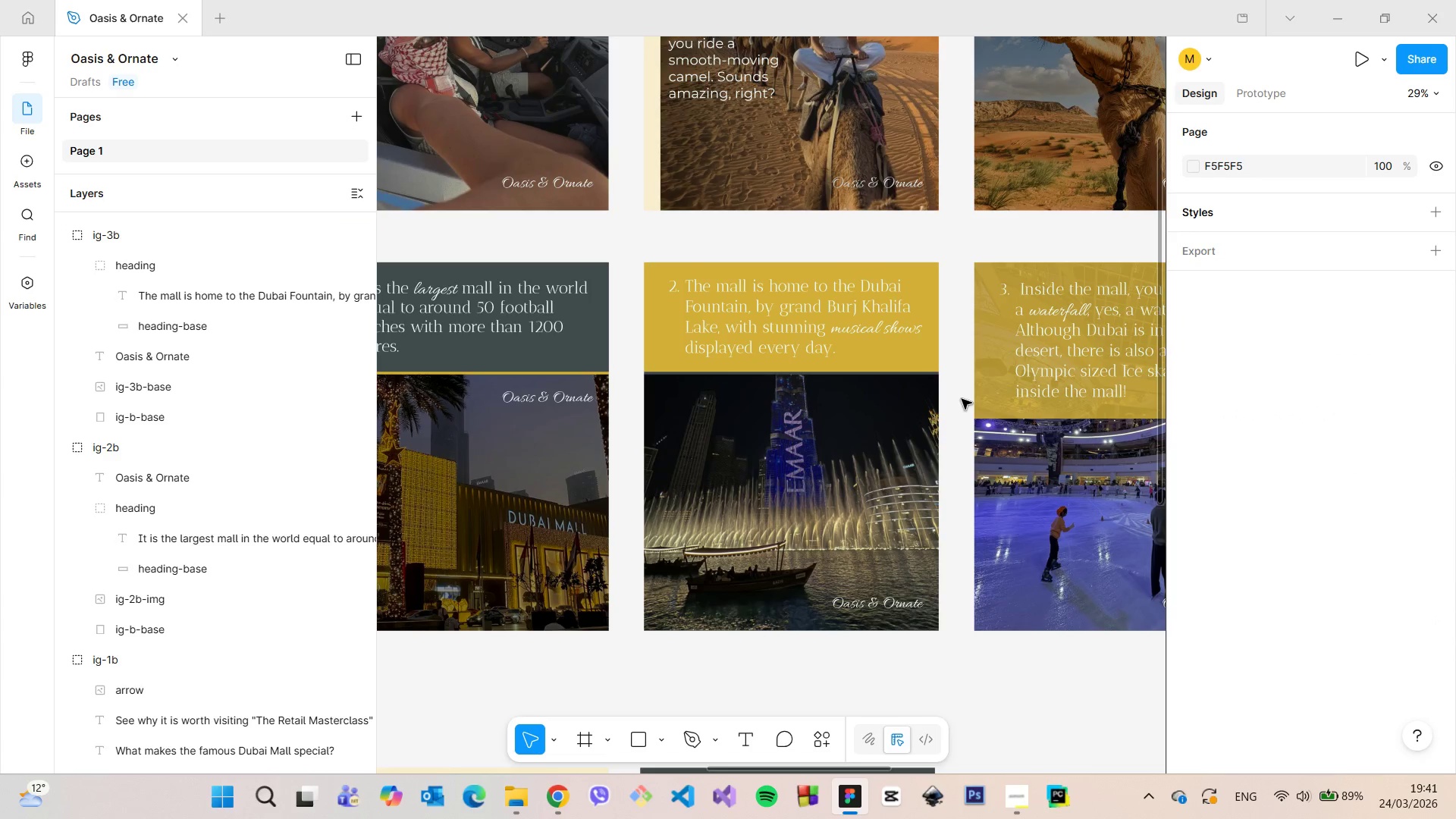 
scroll: coordinate [962, 399], scroll_direction: down, amount: 4.0
 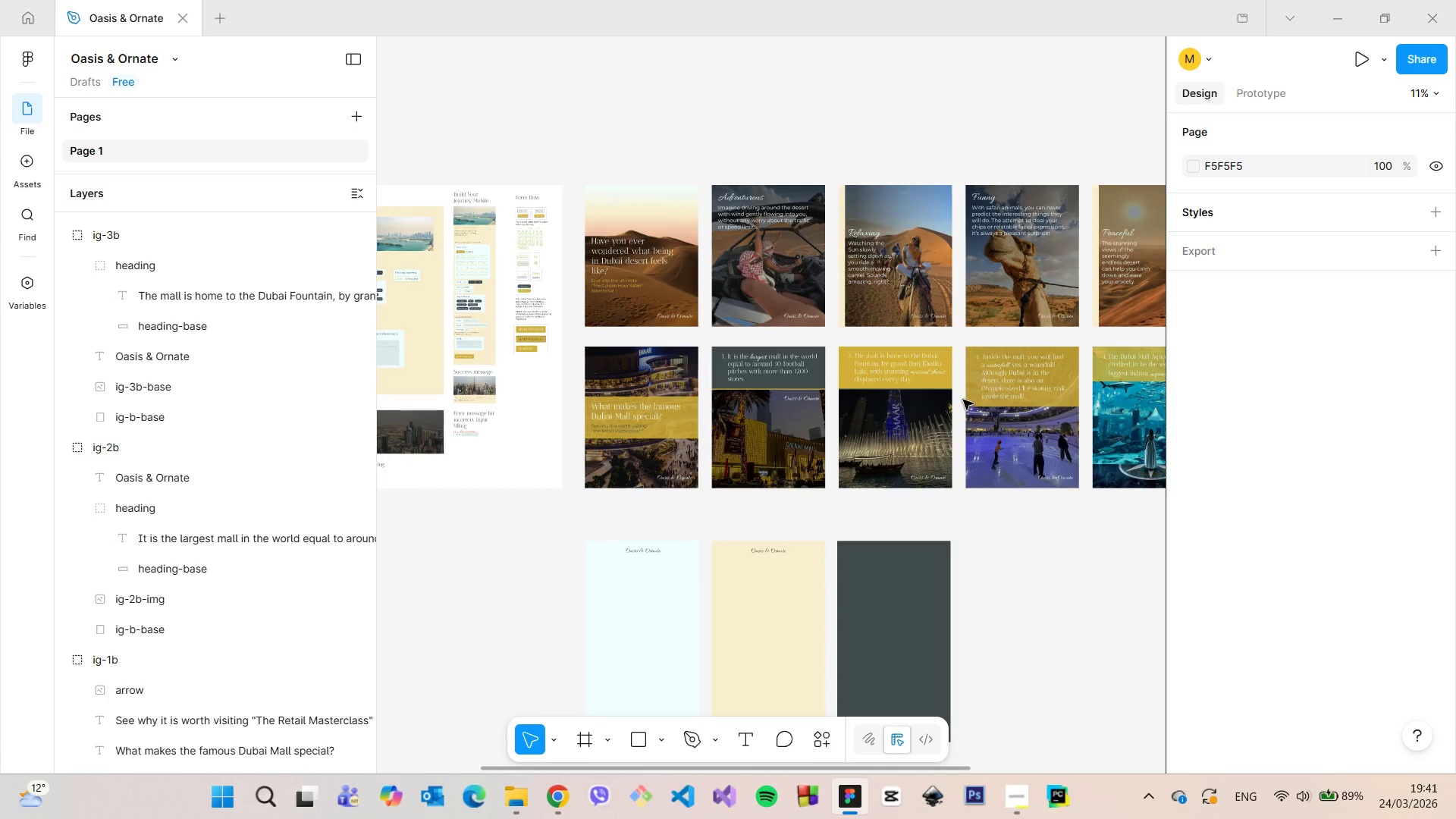 
mouse_move([947, 382])
 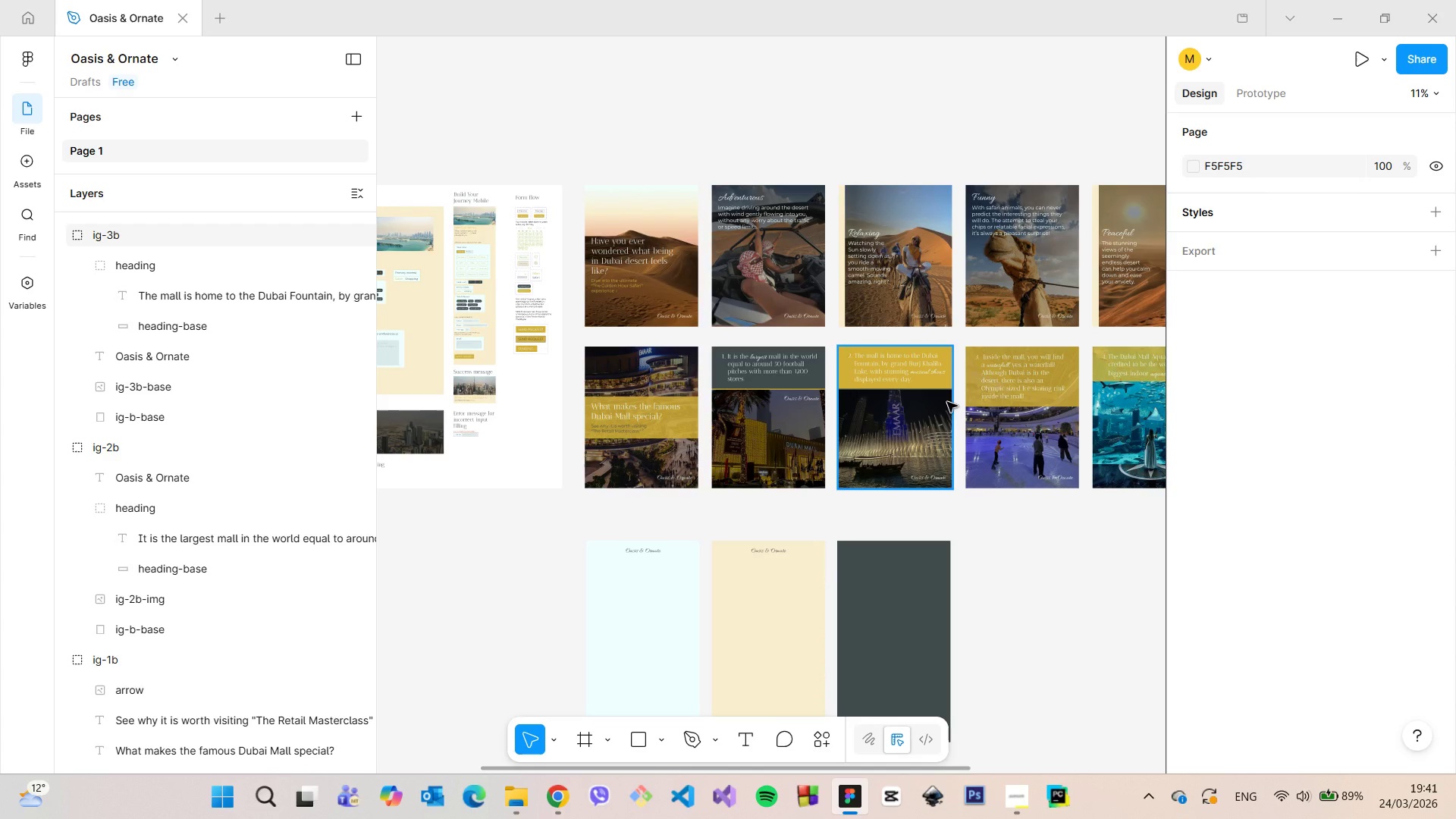 
scroll: coordinate [947, 402], scroll_direction: down, amount: 4.0
 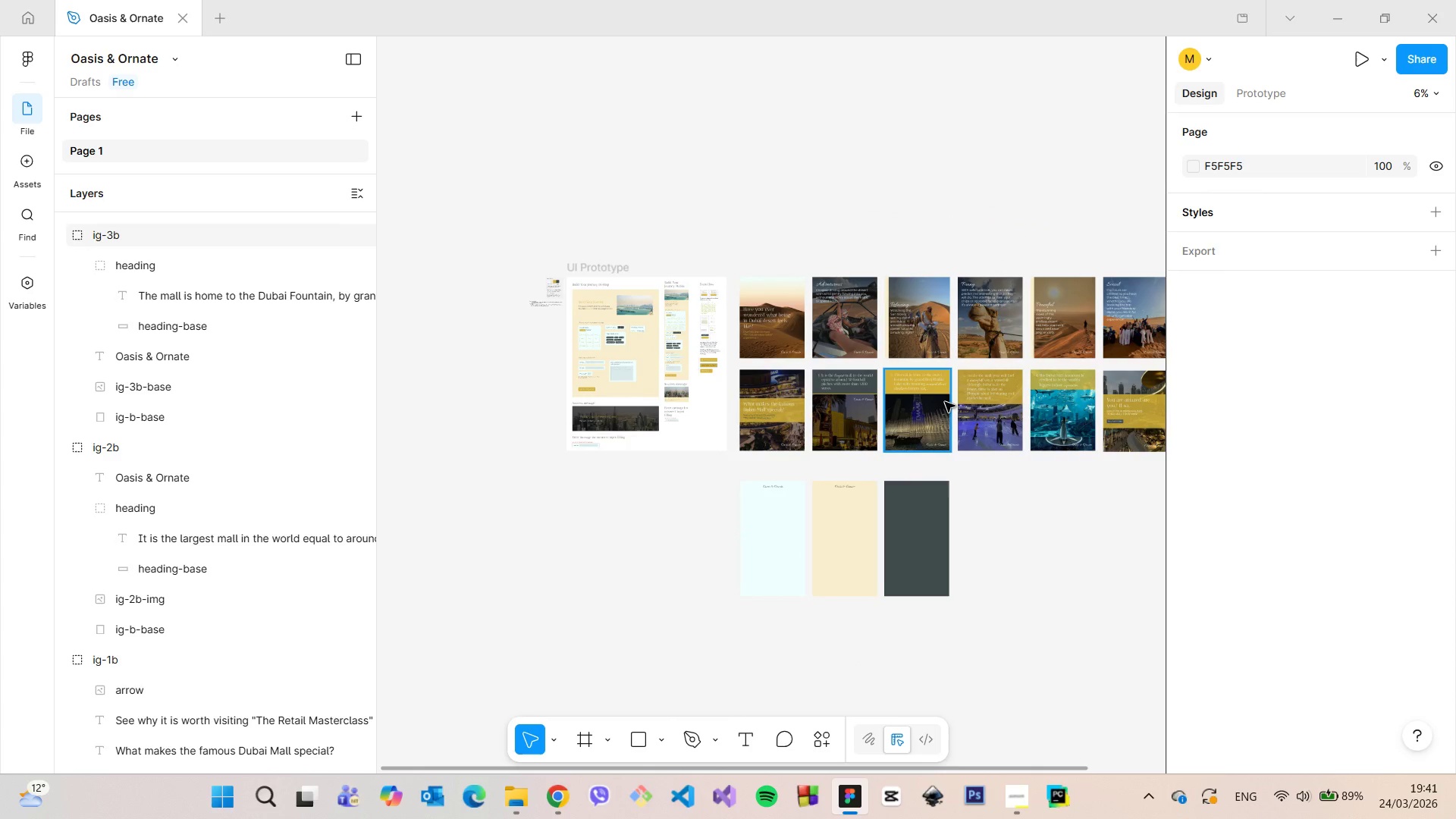 
scroll: coordinate [942, 400], scroll_direction: up, amount: 14.0
 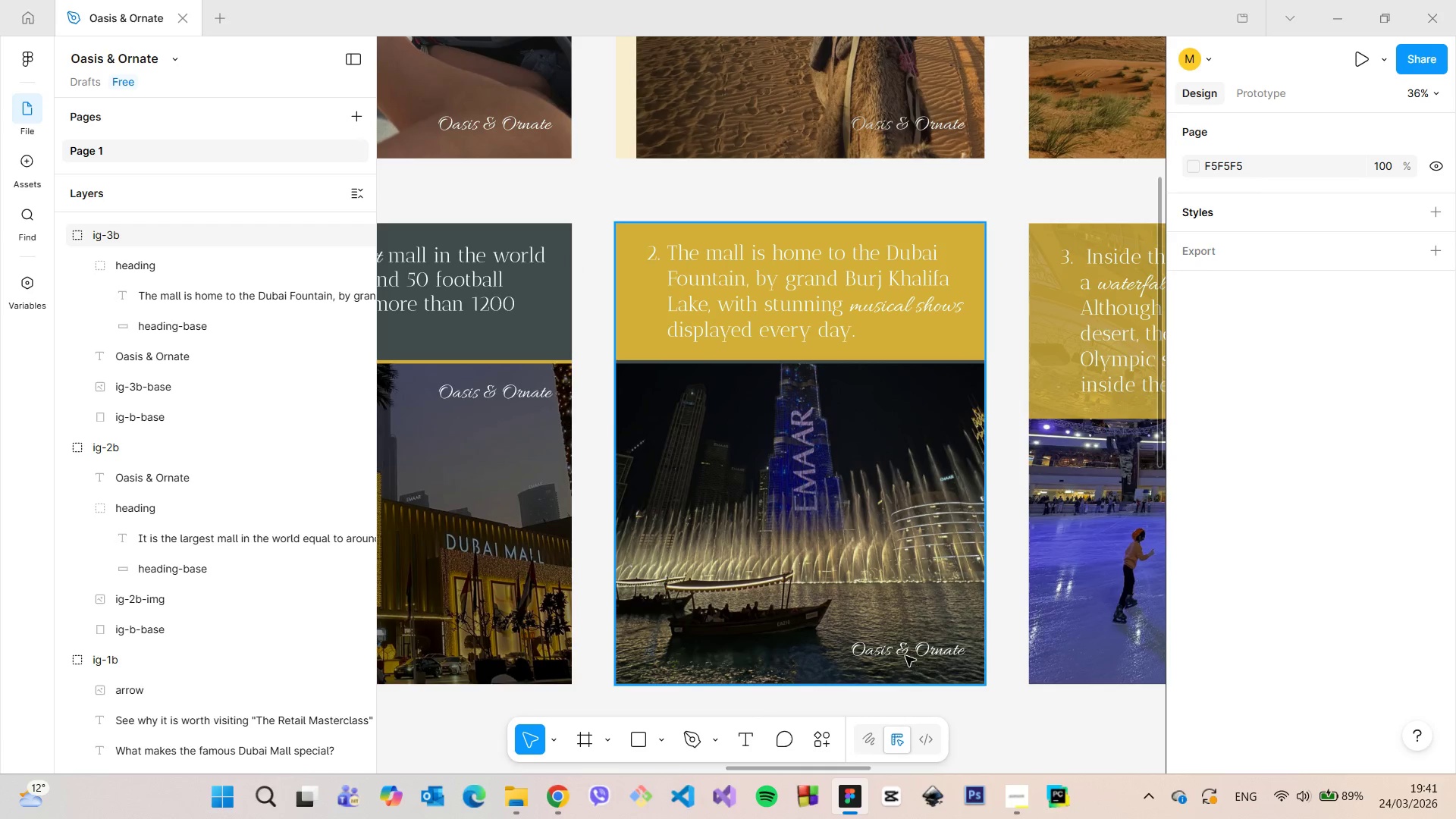 
double_click([905, 652])
 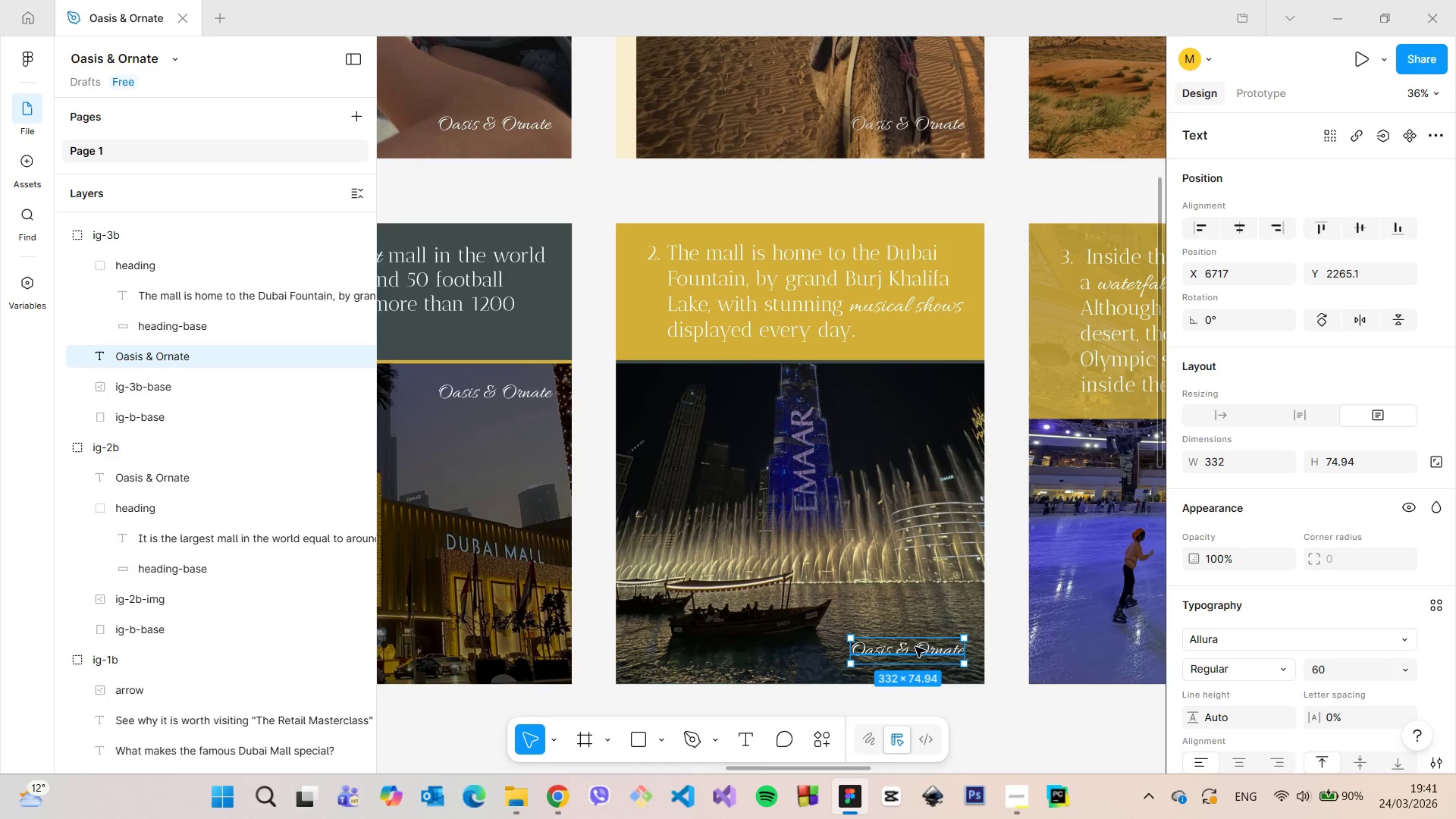 
left_click_drag(start_coordinate=[916, 647], to_coordinate=[924, 381])
 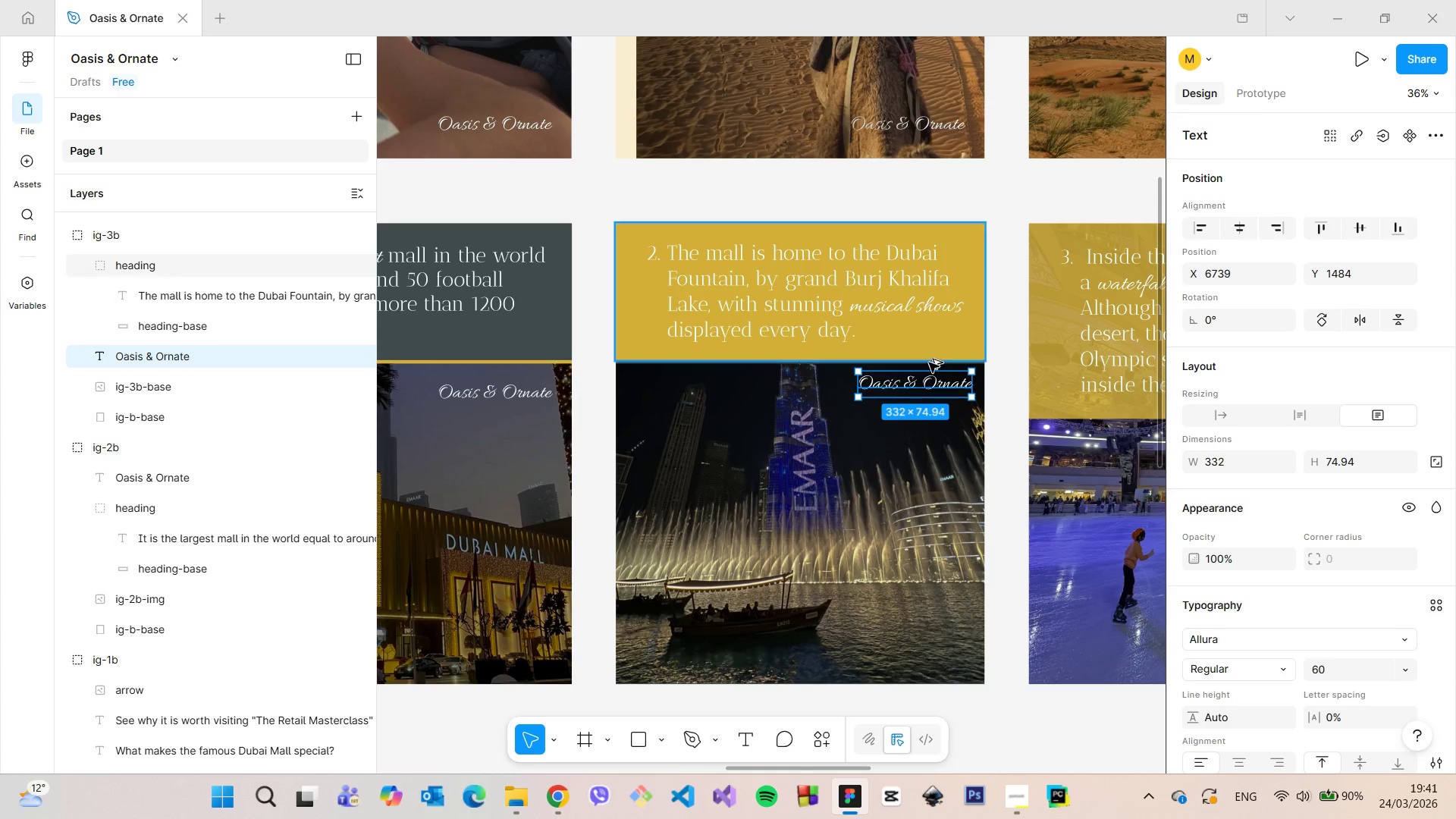 
hold_key(key=AltLeft, duration=0.95)
 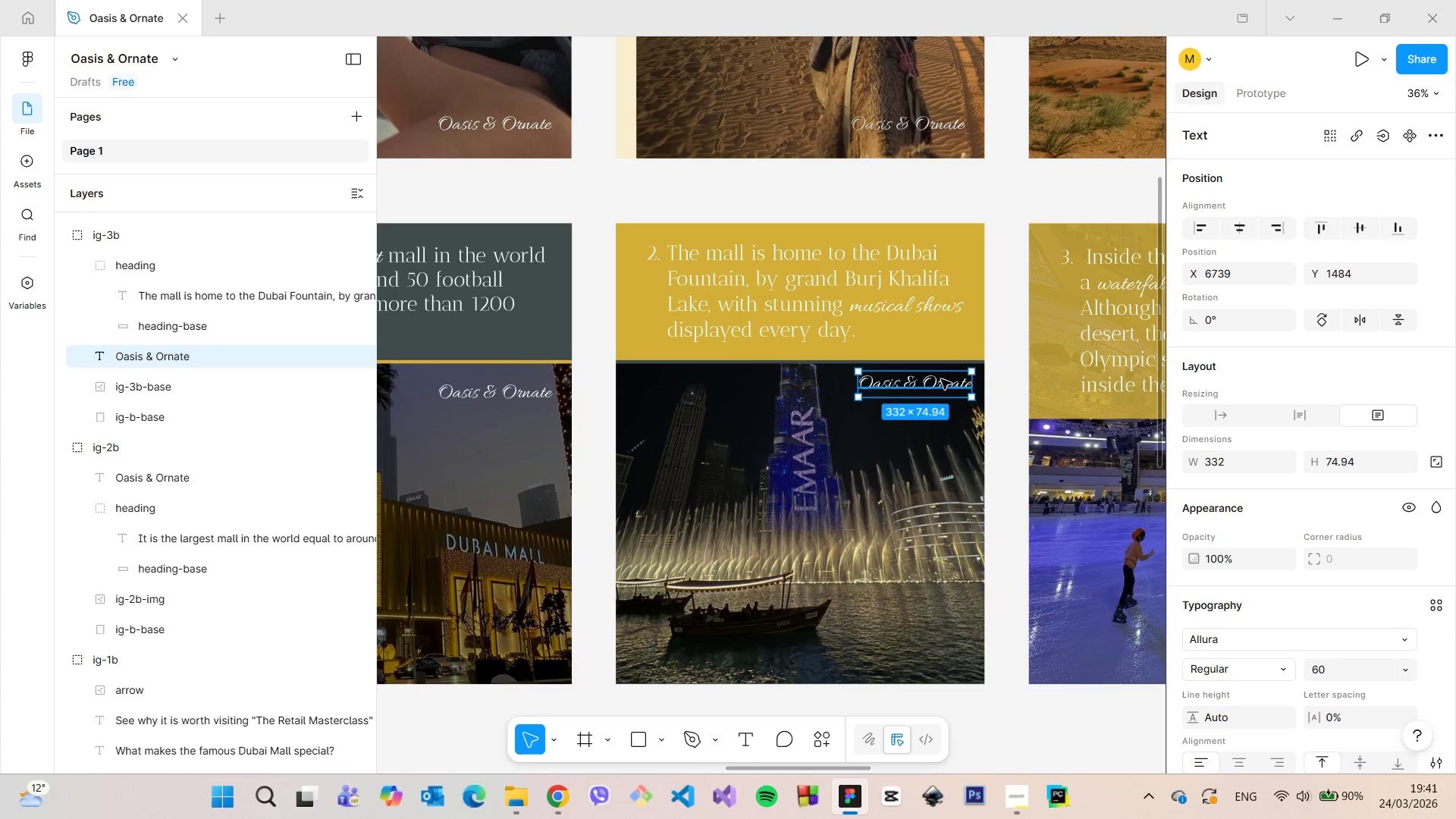 
left_click_drag(start_coordinate=[941, 379], to_coordinate=[941, 384])
 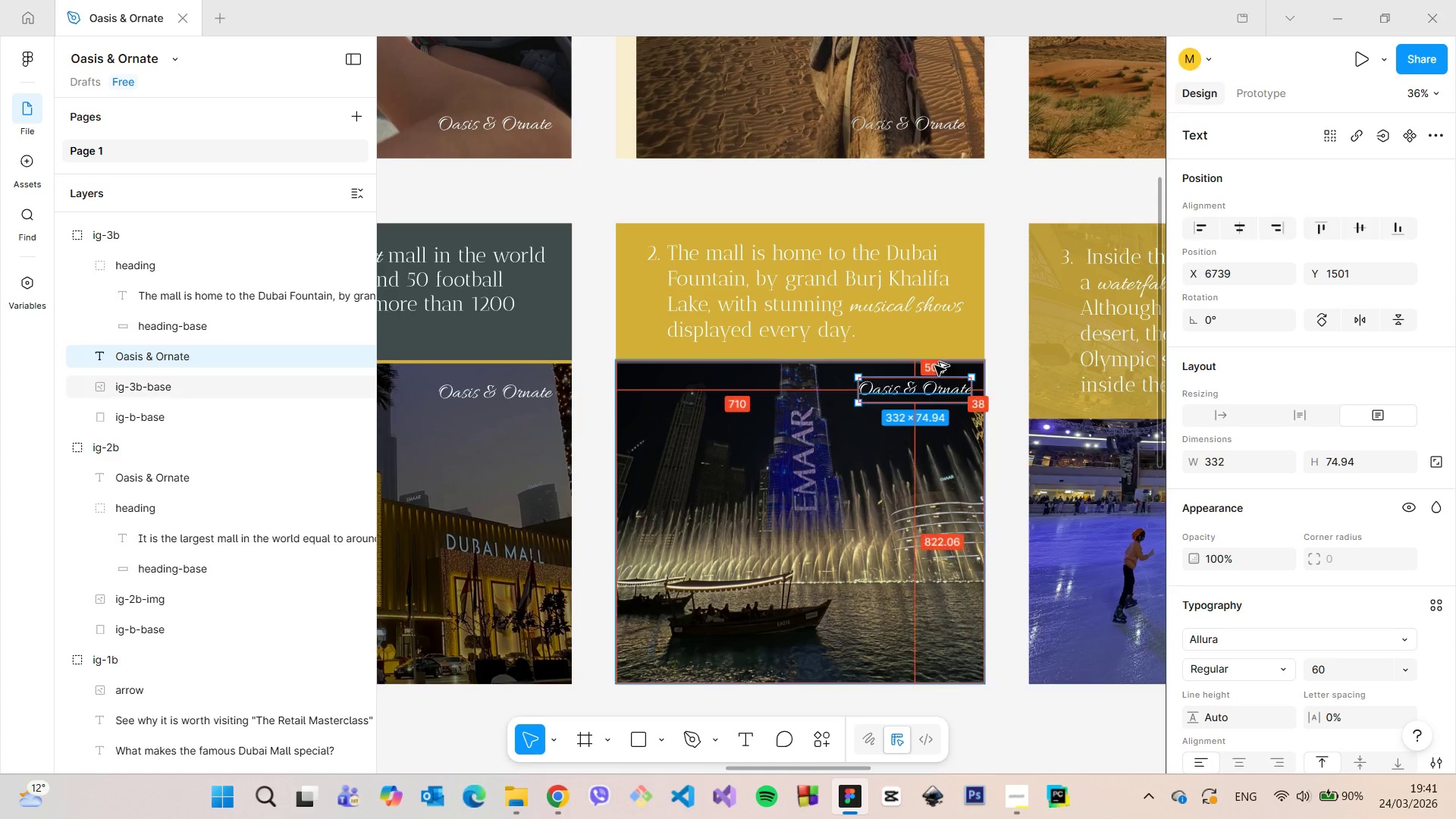 
hold_key(key=AltLeft, duration=0.84)
 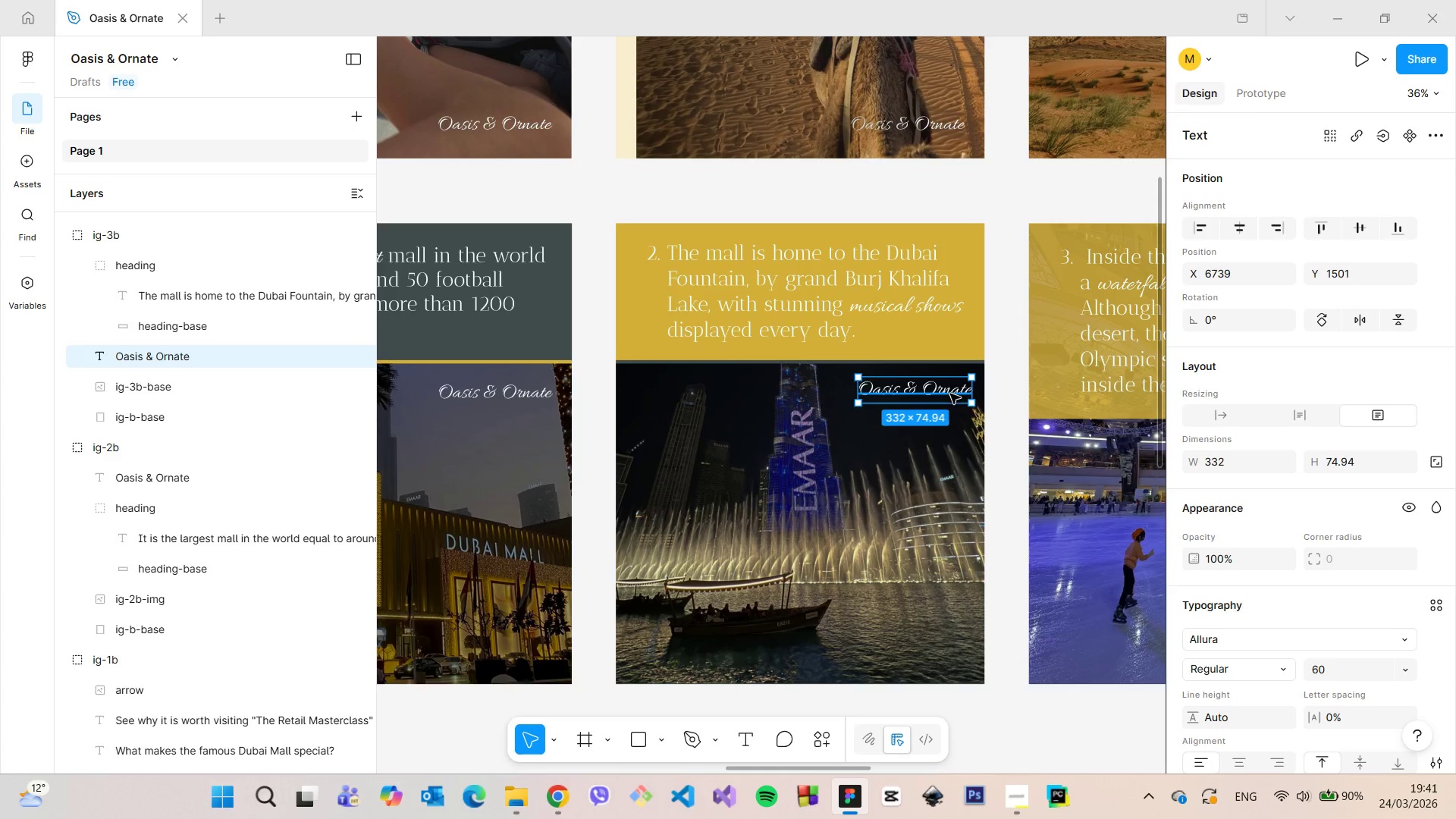 
left_click_drag(start_coordinate=[944, 394], to_coordinate=[939, 392])
 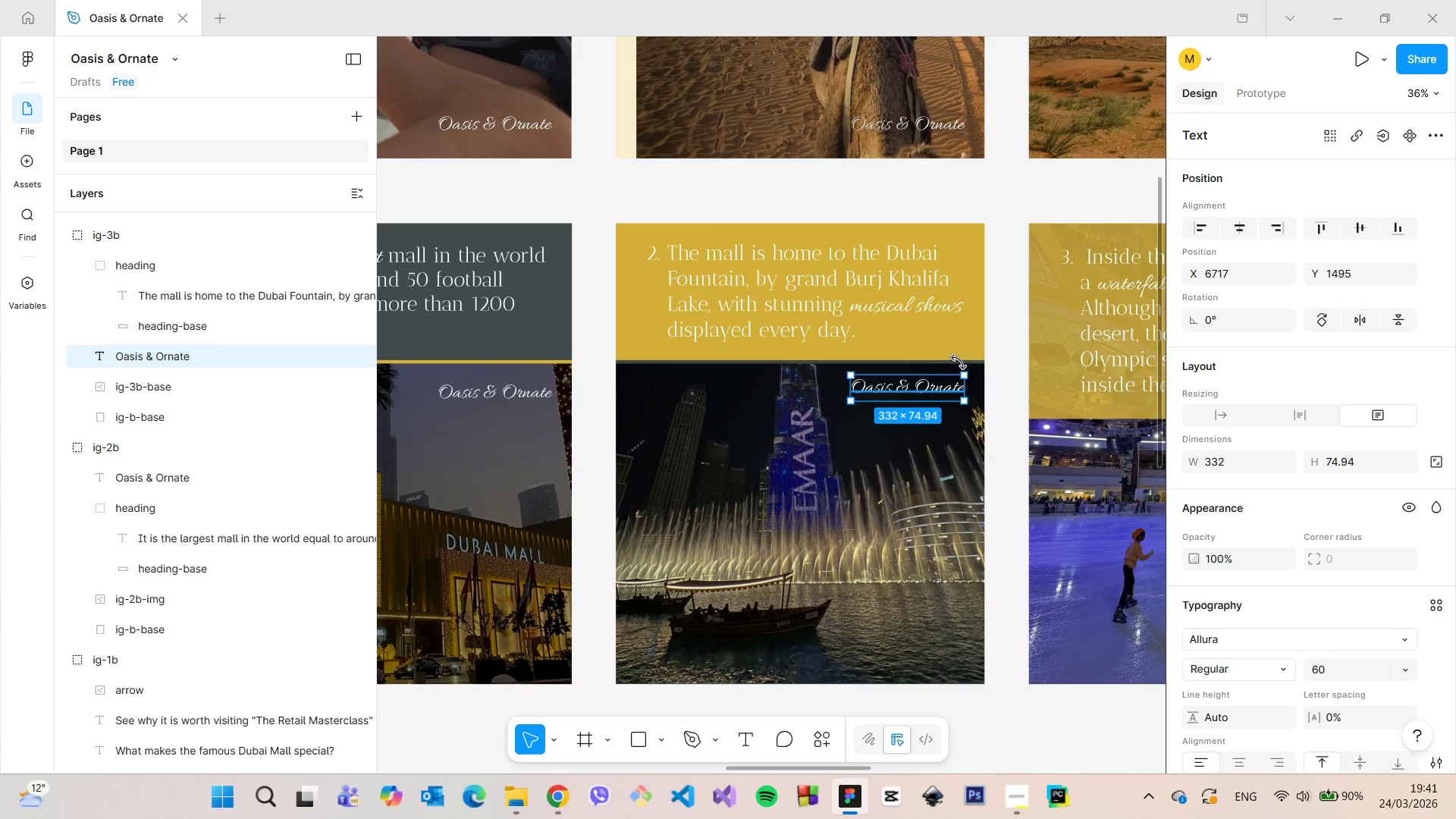 
hold_key(key=AltLeft, duration=1.16)
 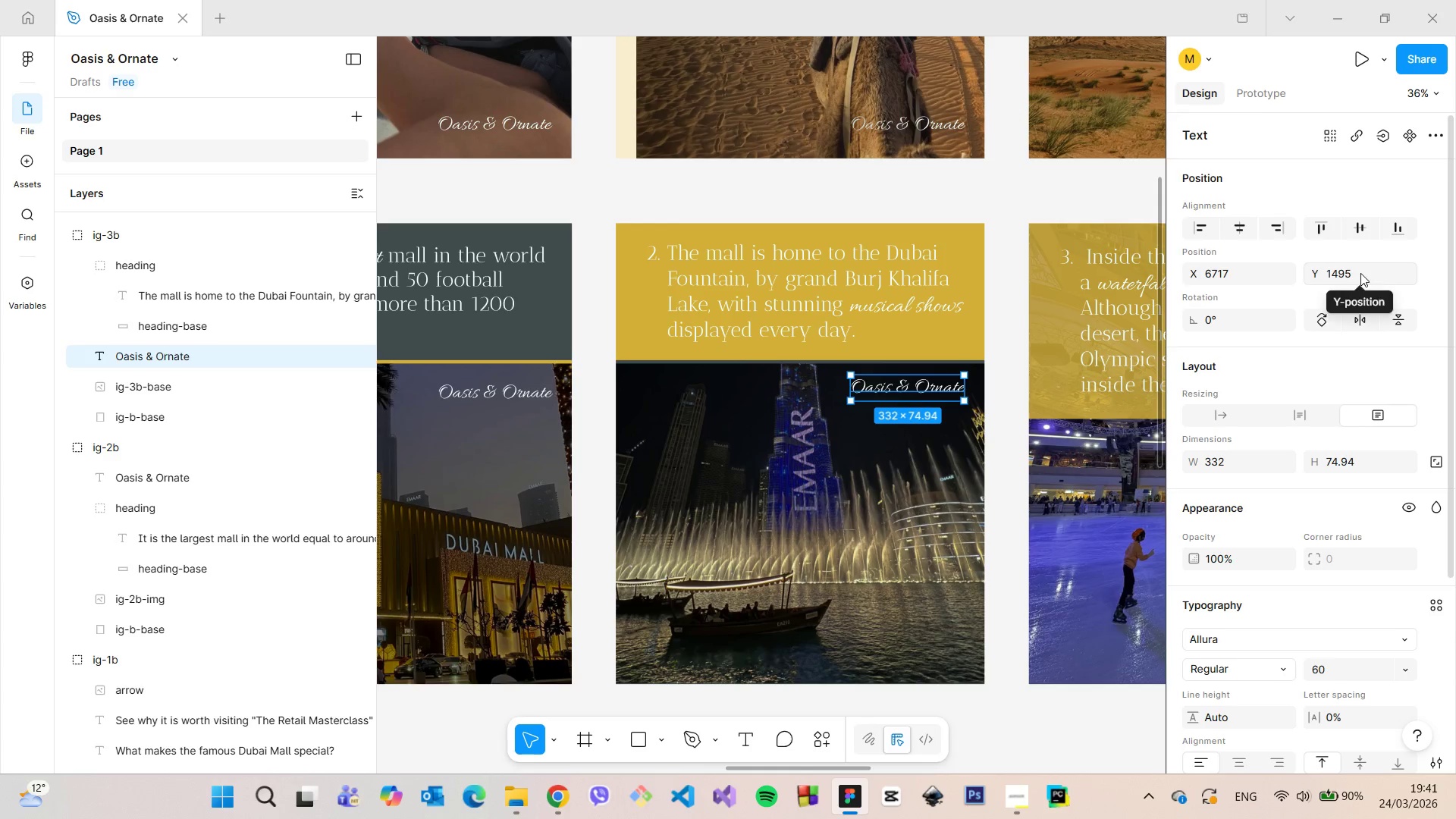 
left_click([1360, 273])
 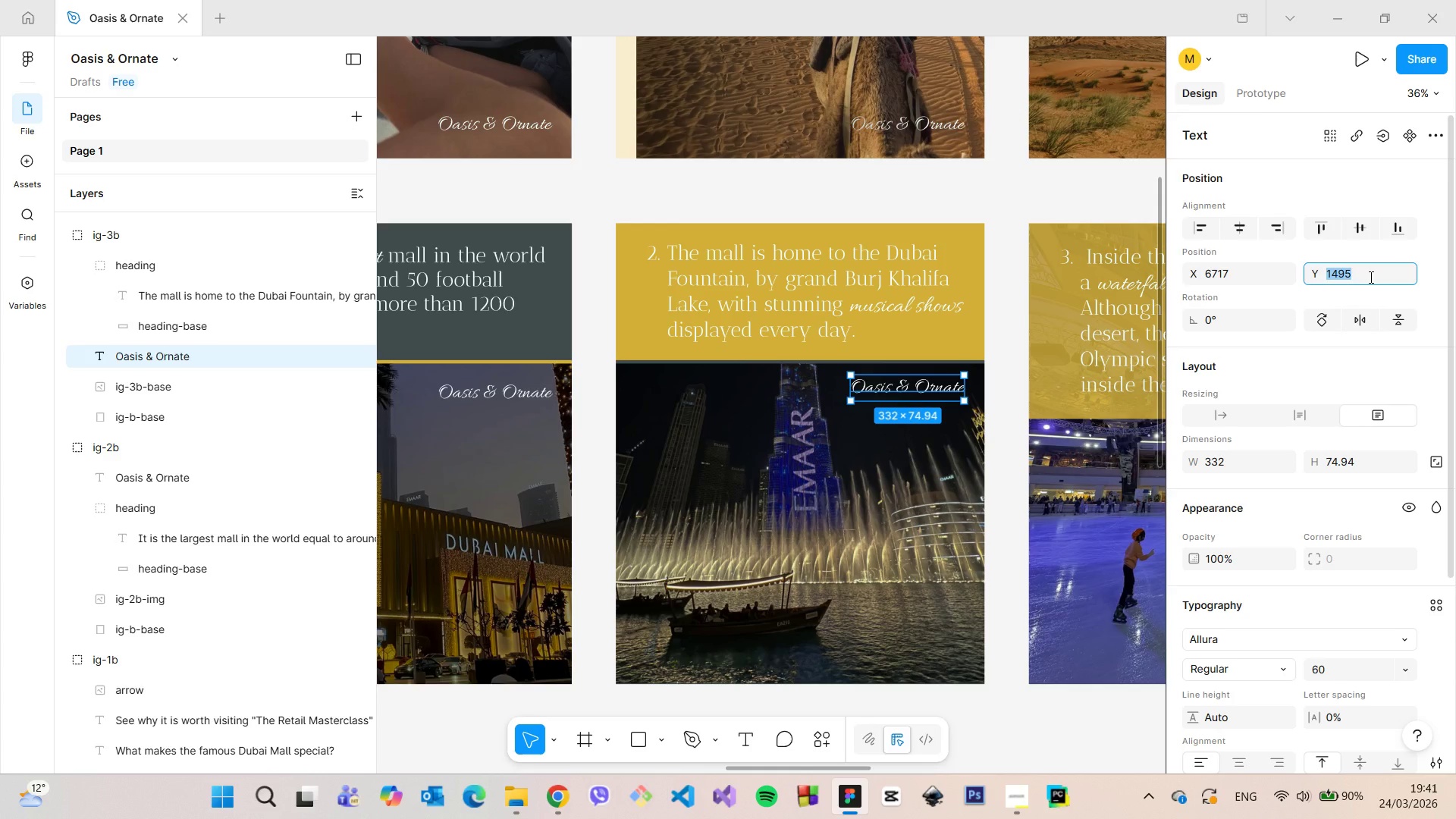 
left_click([1370, 277])
 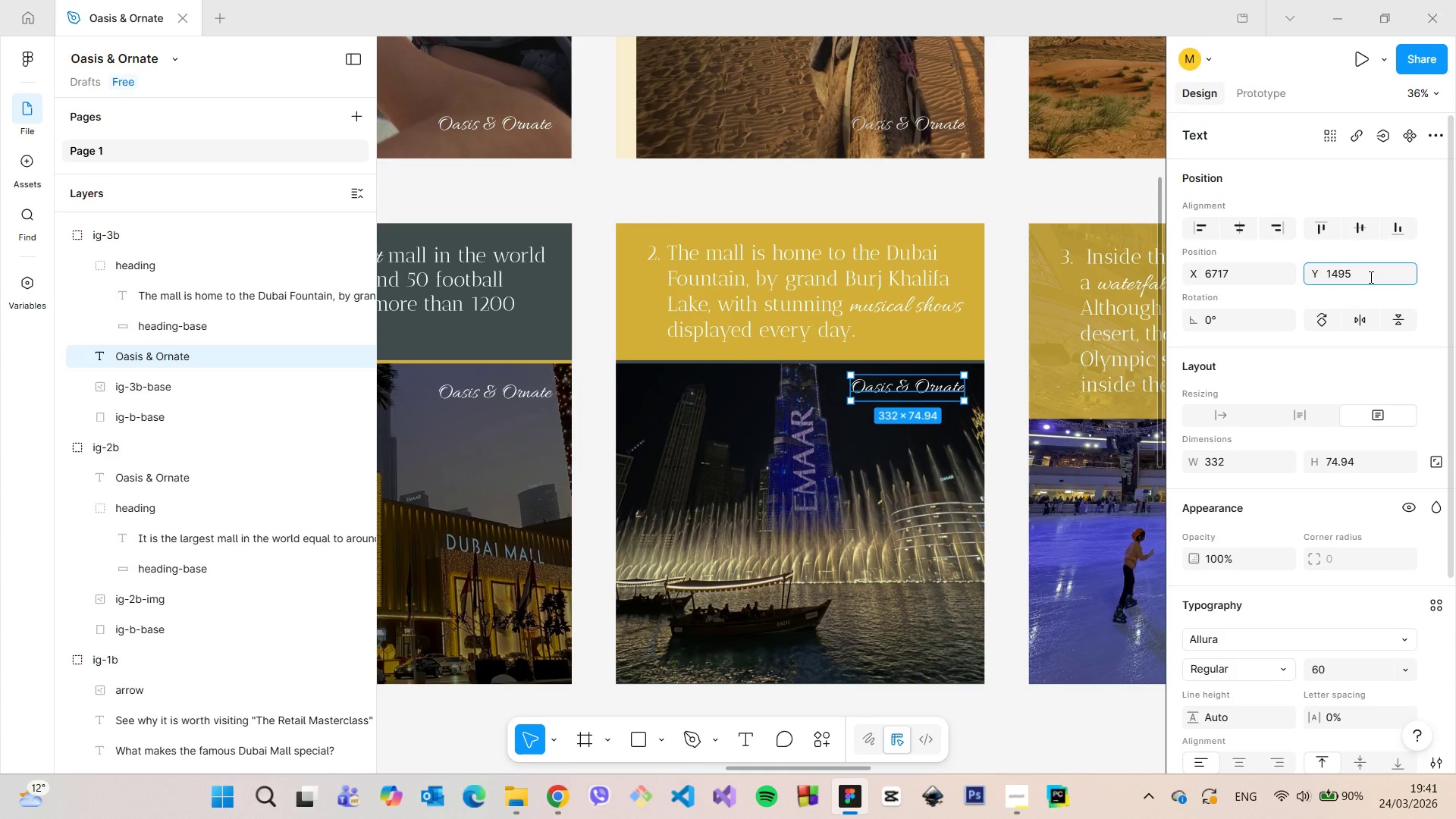 
type(+12)
 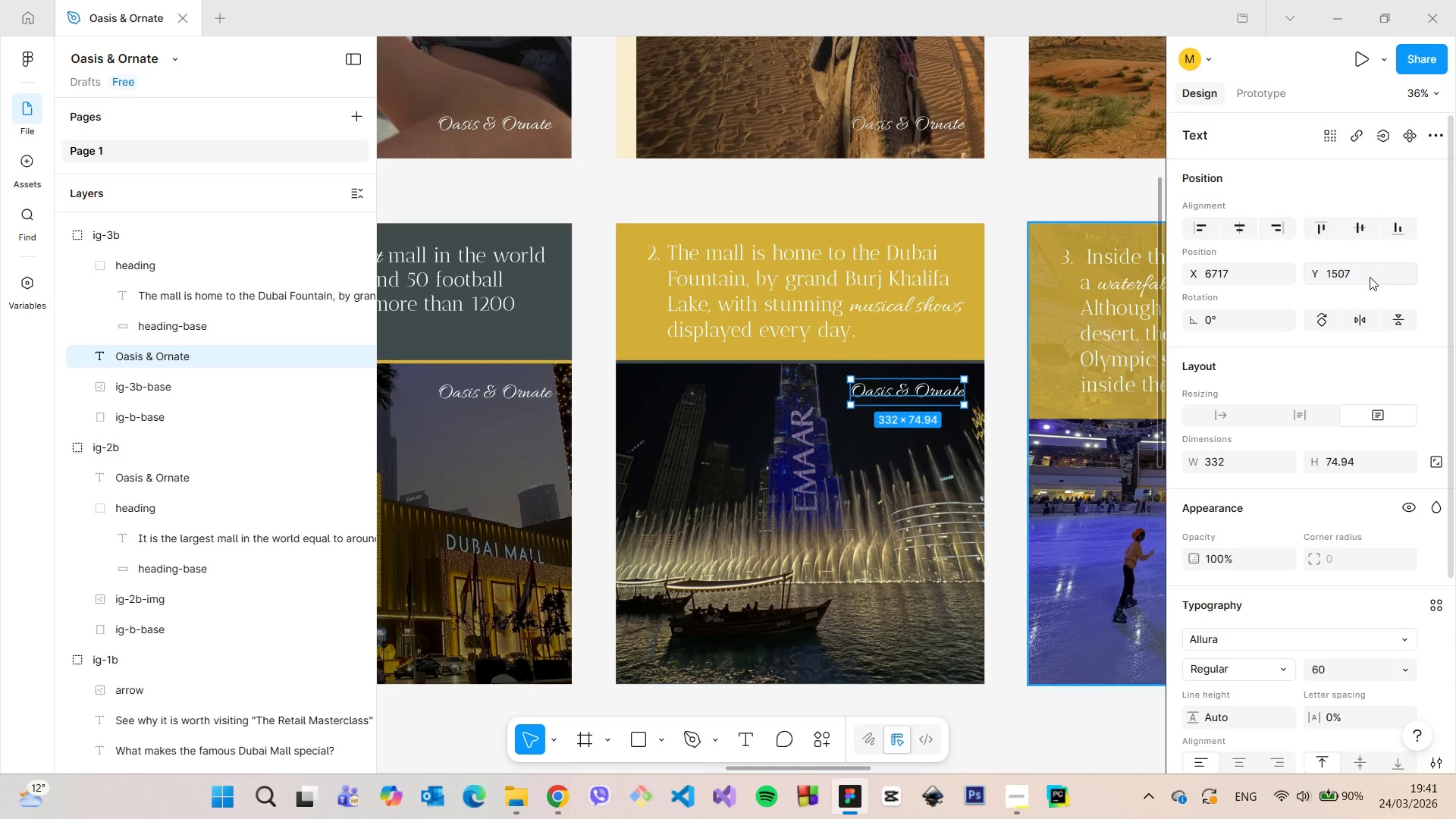 
key(Enter)
 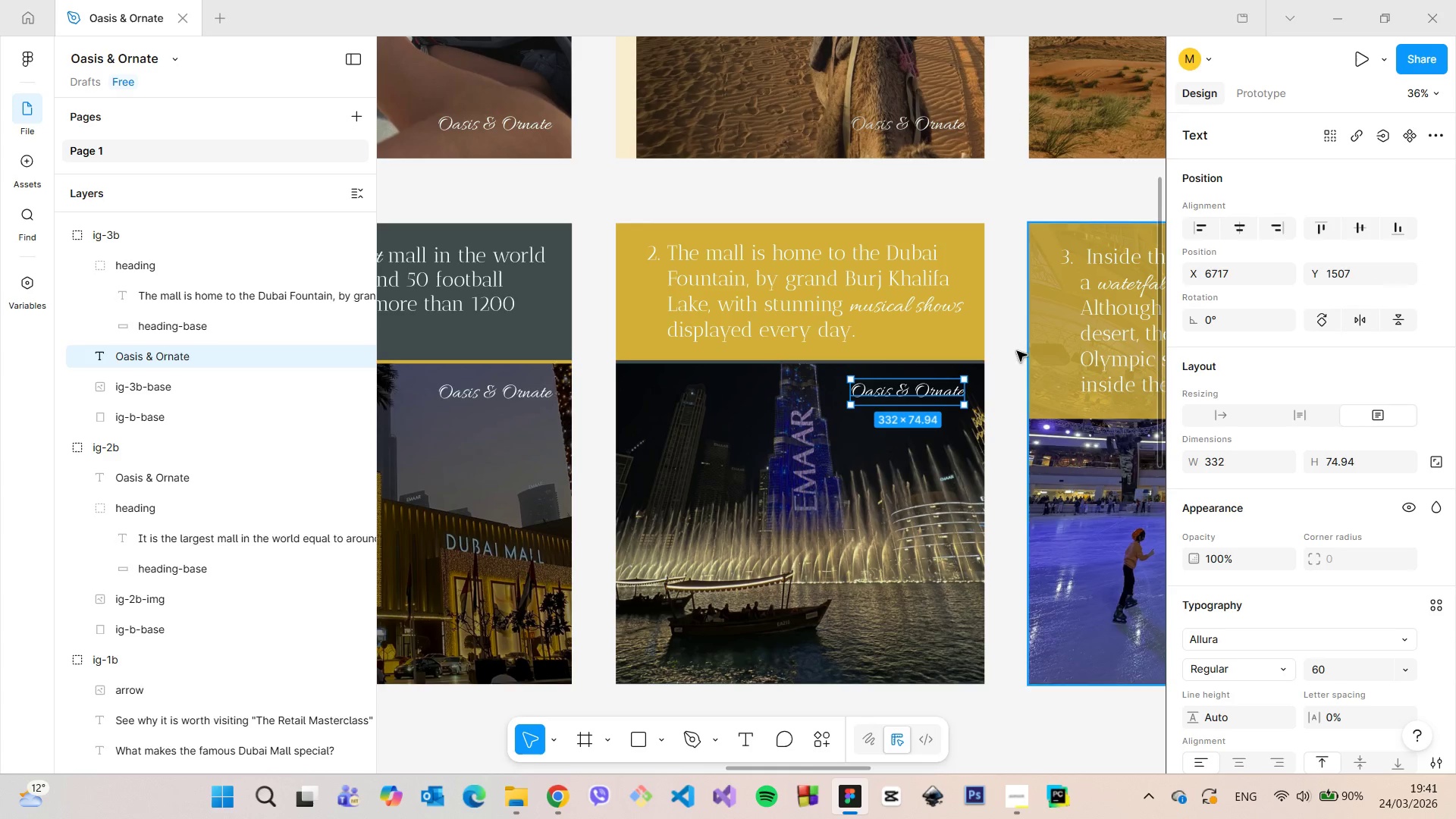 
hold_key(key=AltLeft, duration=1.05)
 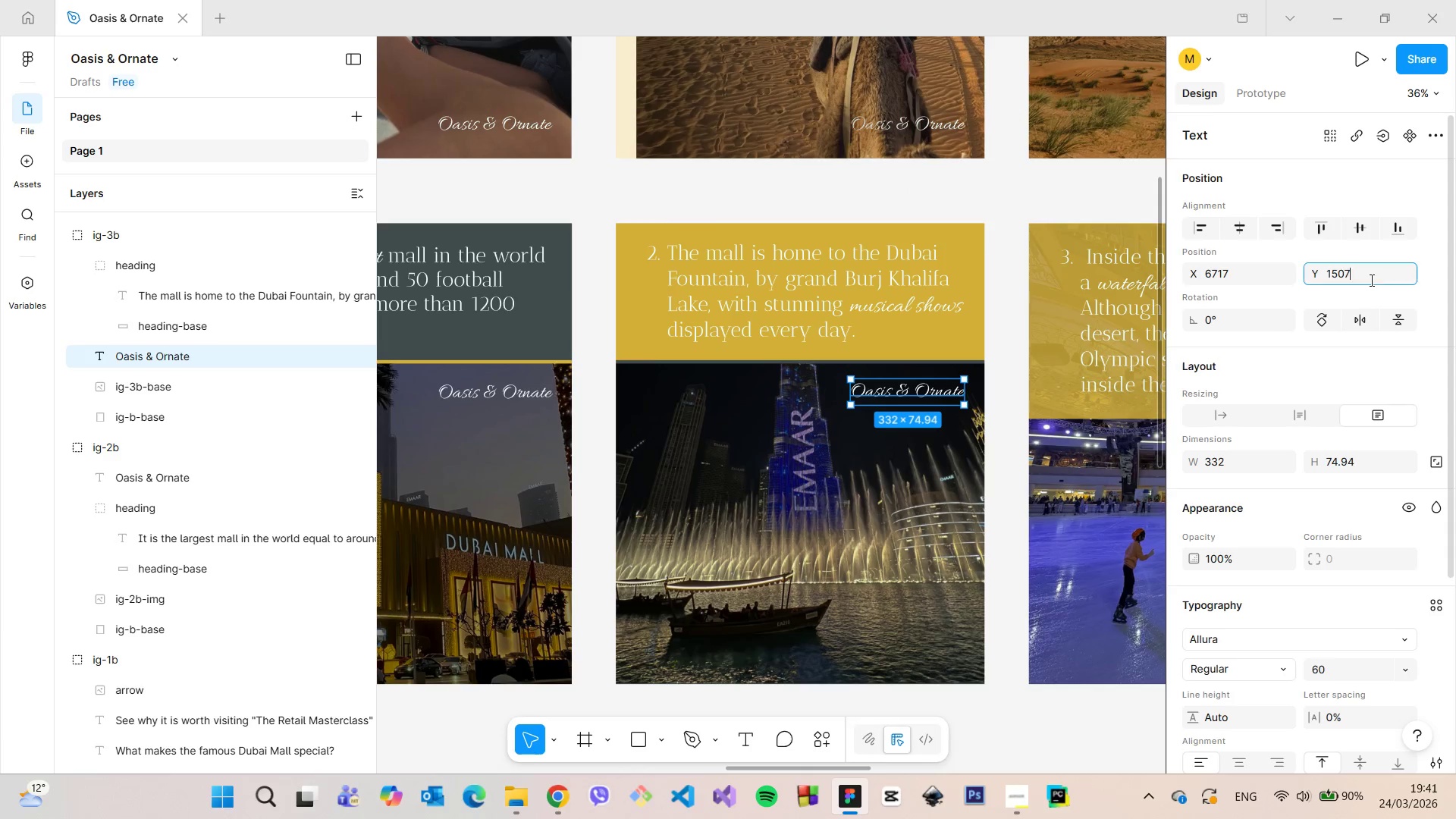 
hold_key(key=AltLeft, duration=2.22)
left_click([1370, 280])
 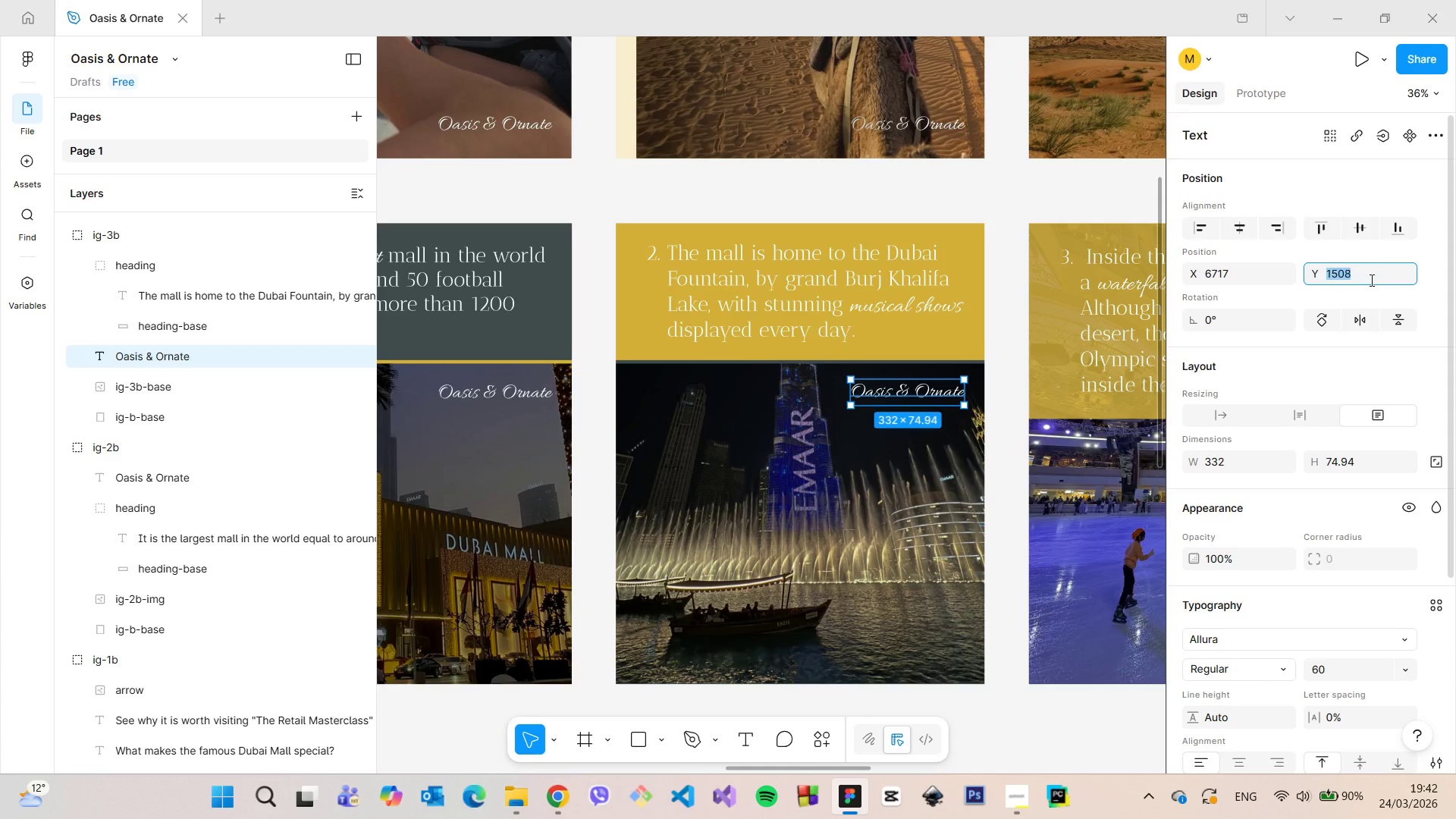 
key(ArrowUp)
 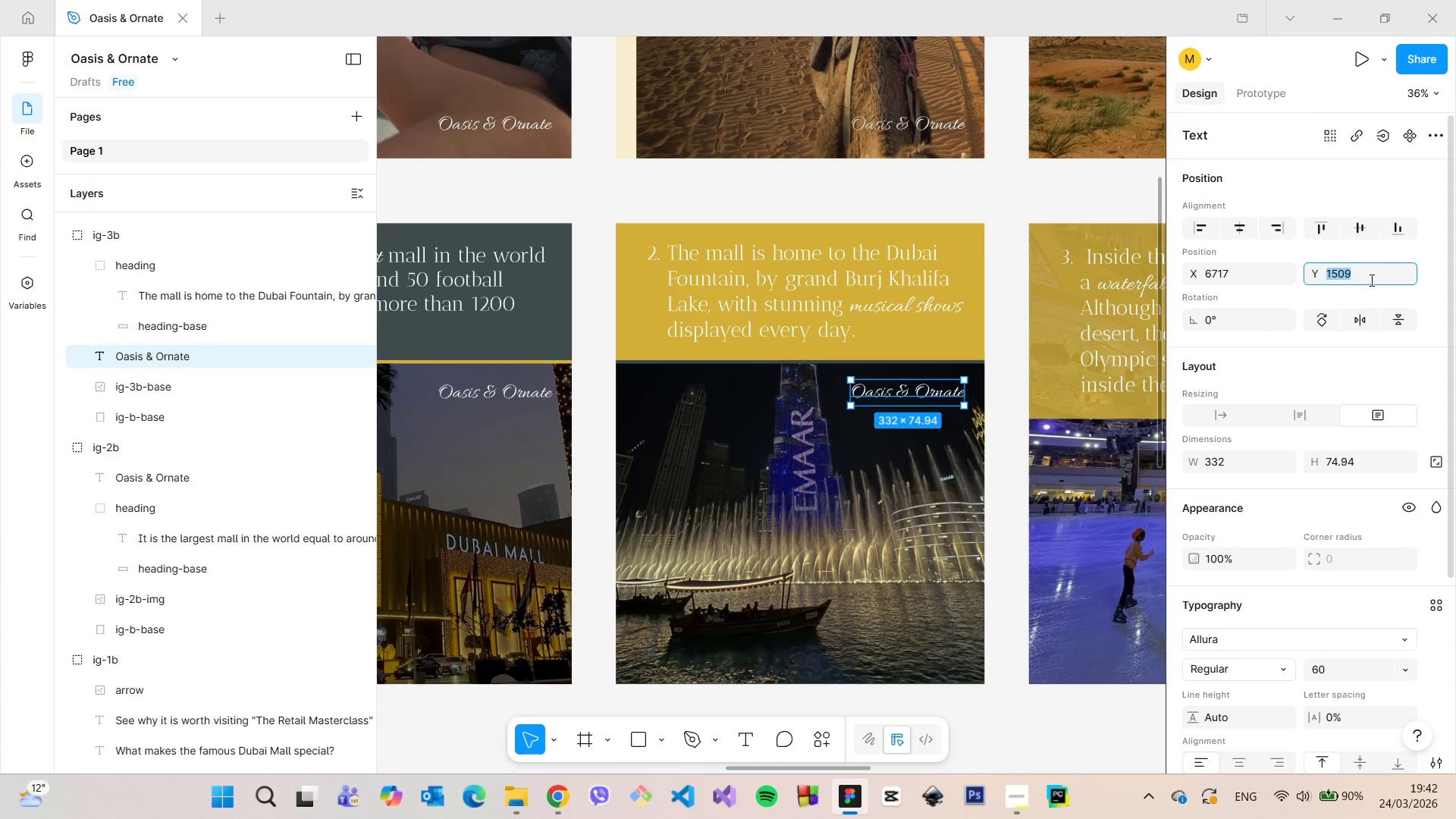 
key(ArrowUp)
 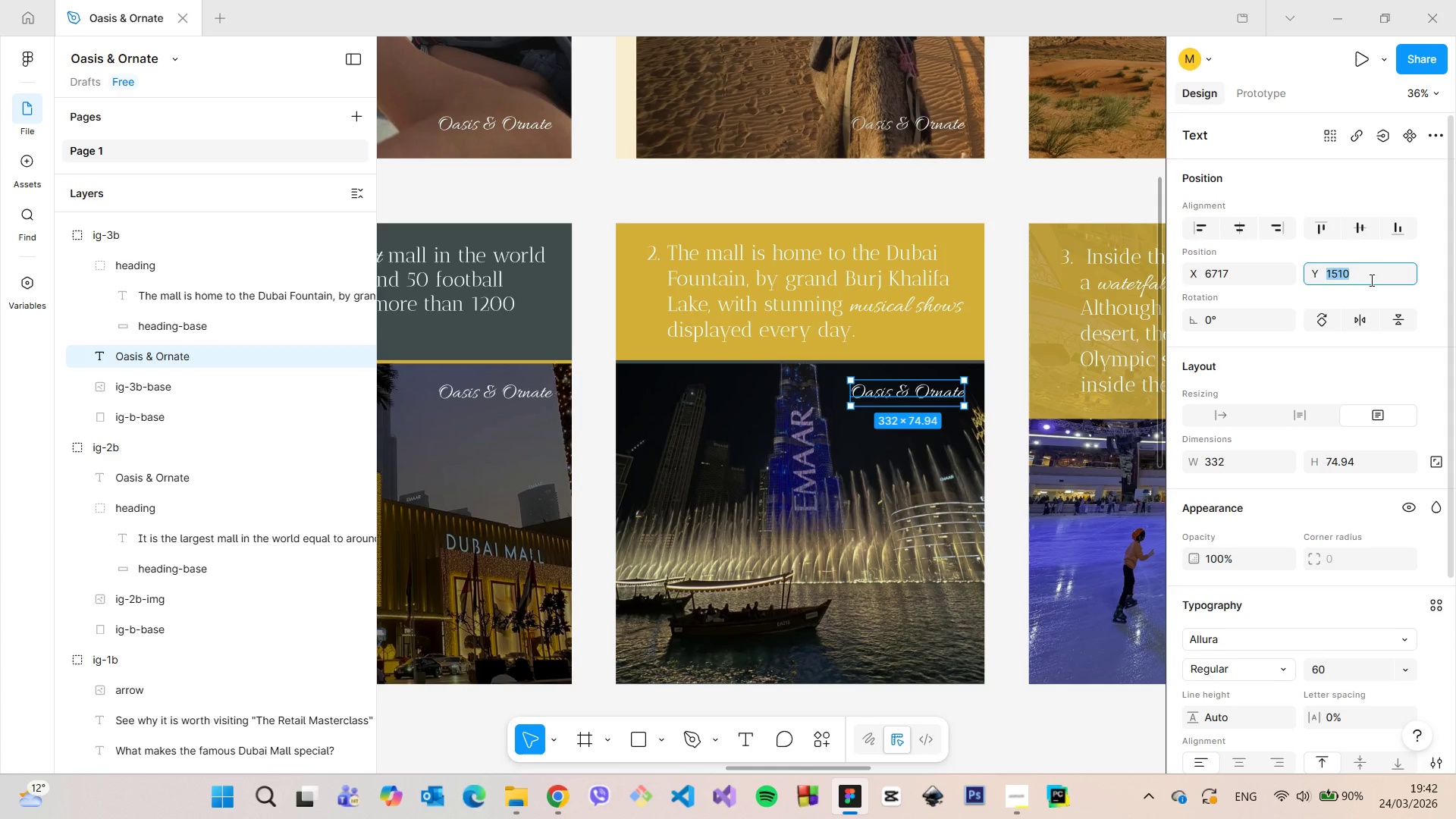 
key(ArrowUp)
 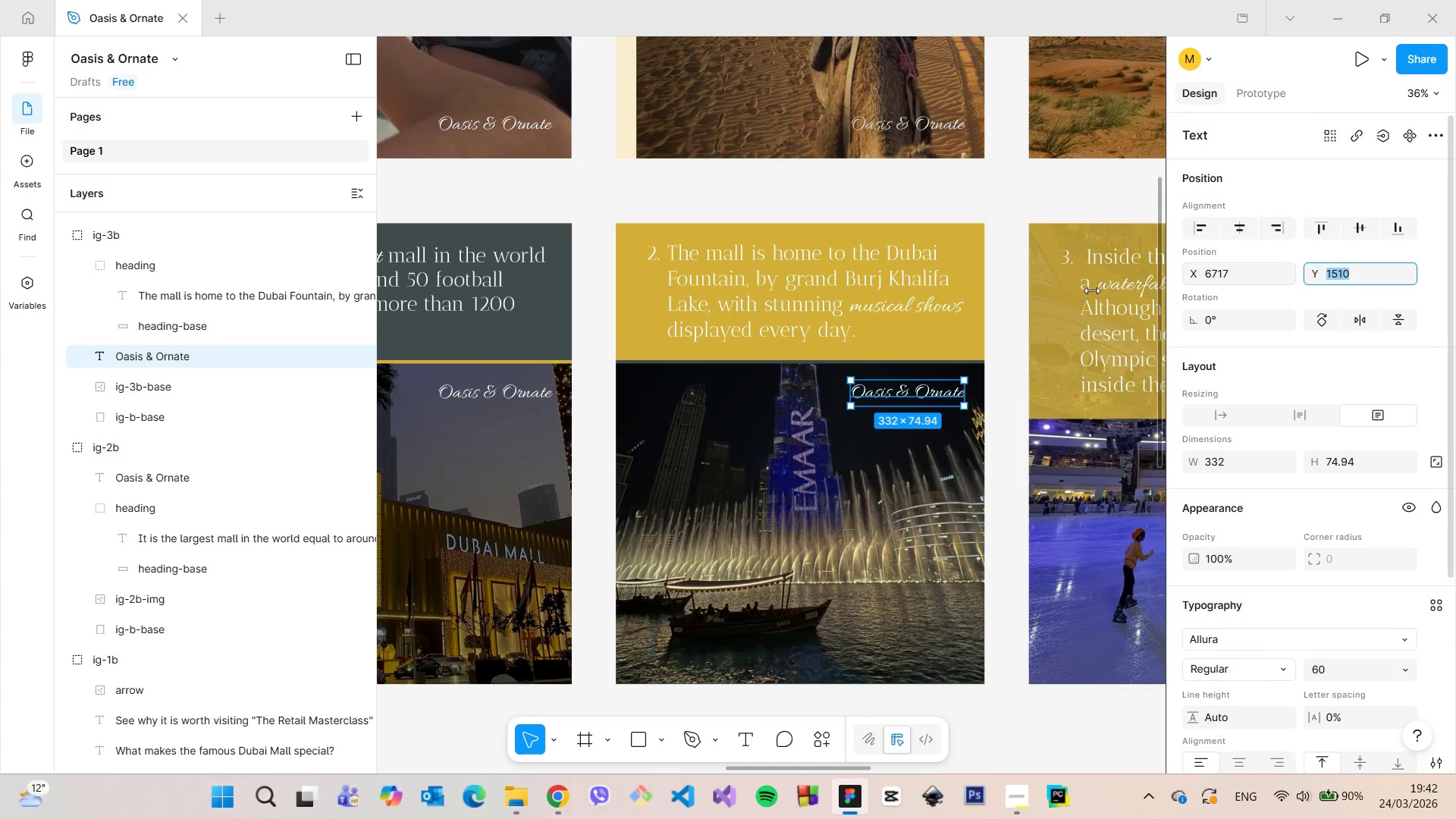 
hold_key(key=AltLeft, duration=0.72)
 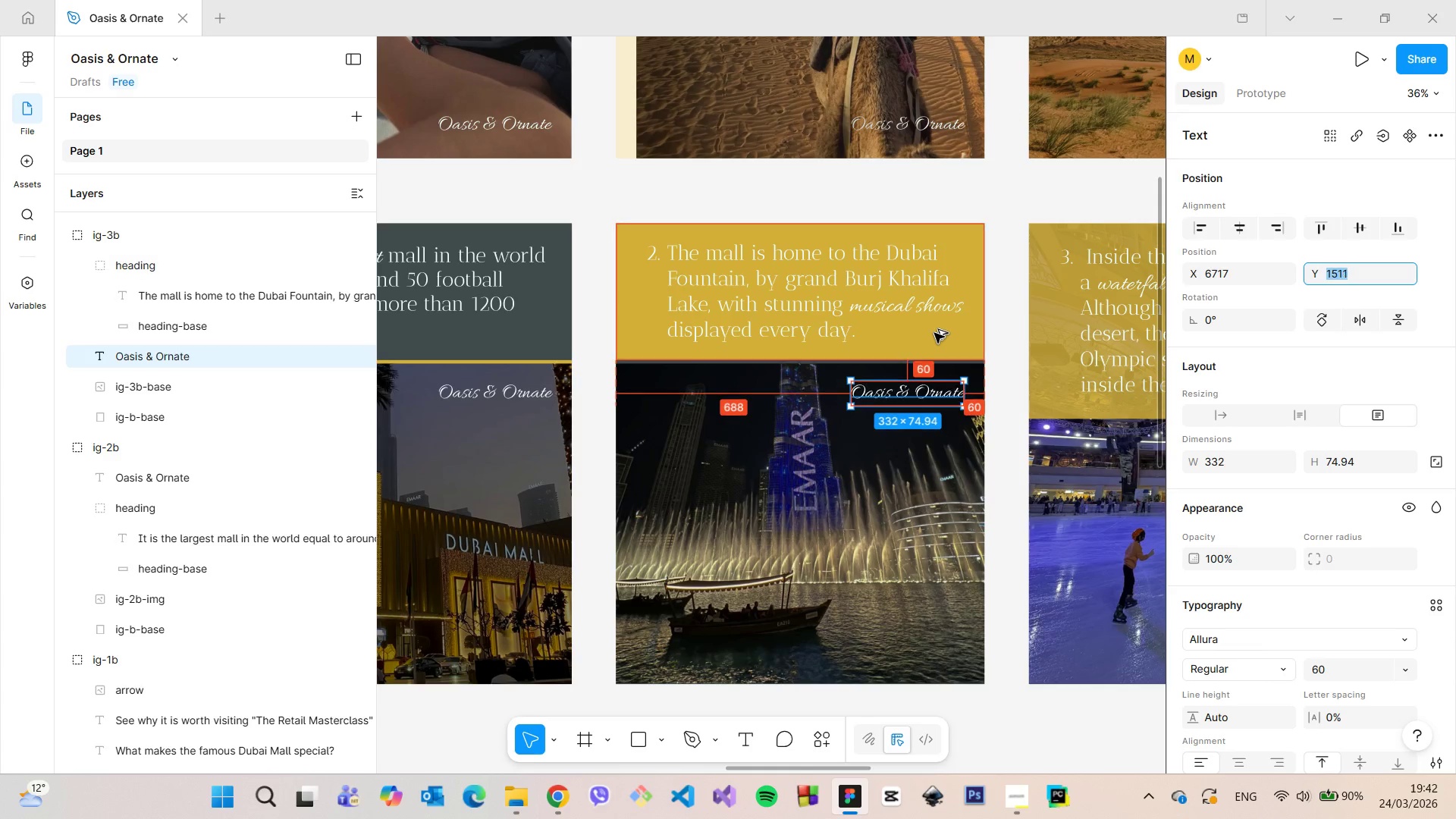 
key(ArrowUp)
 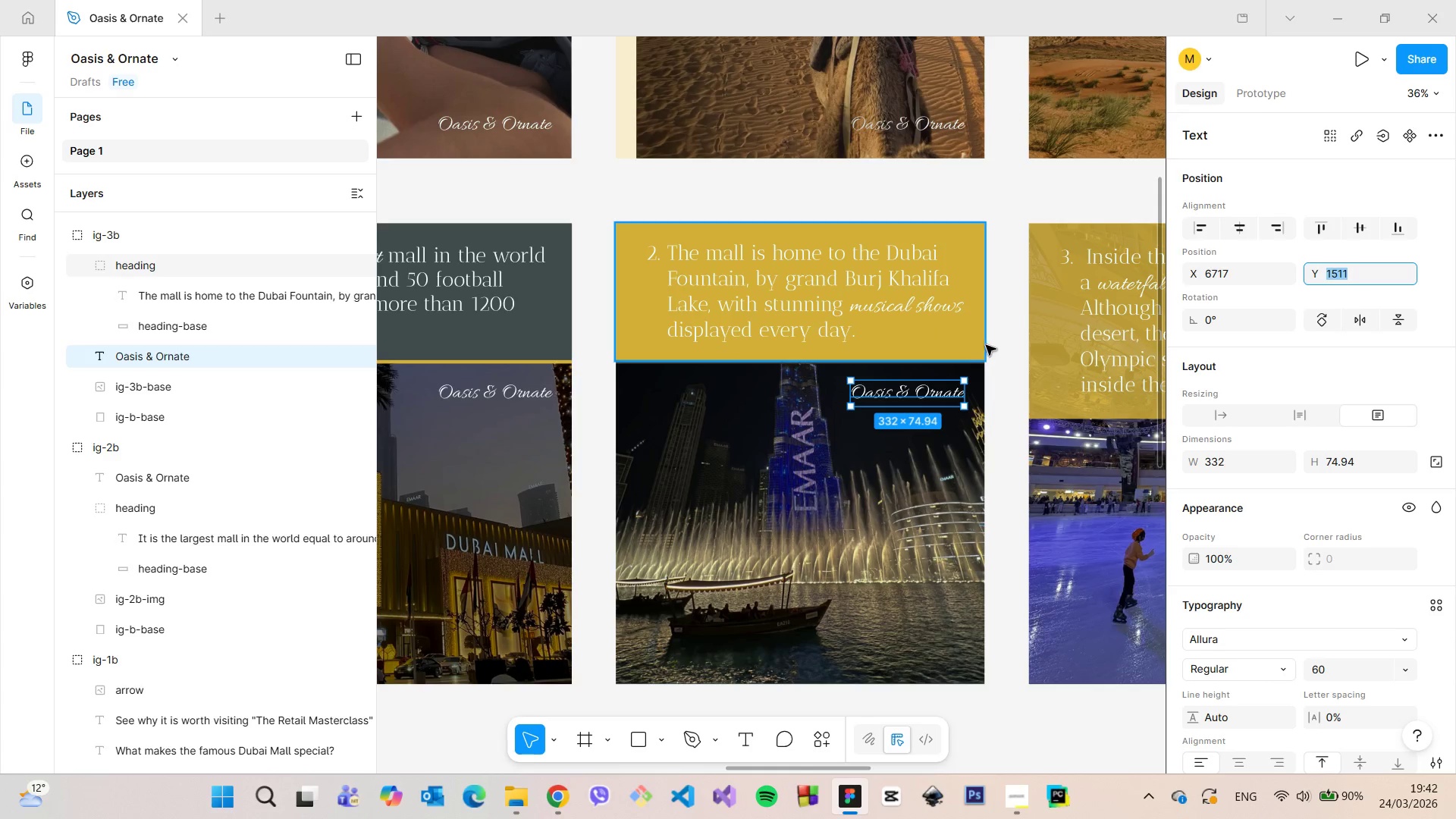 
left_click([999, 345])
 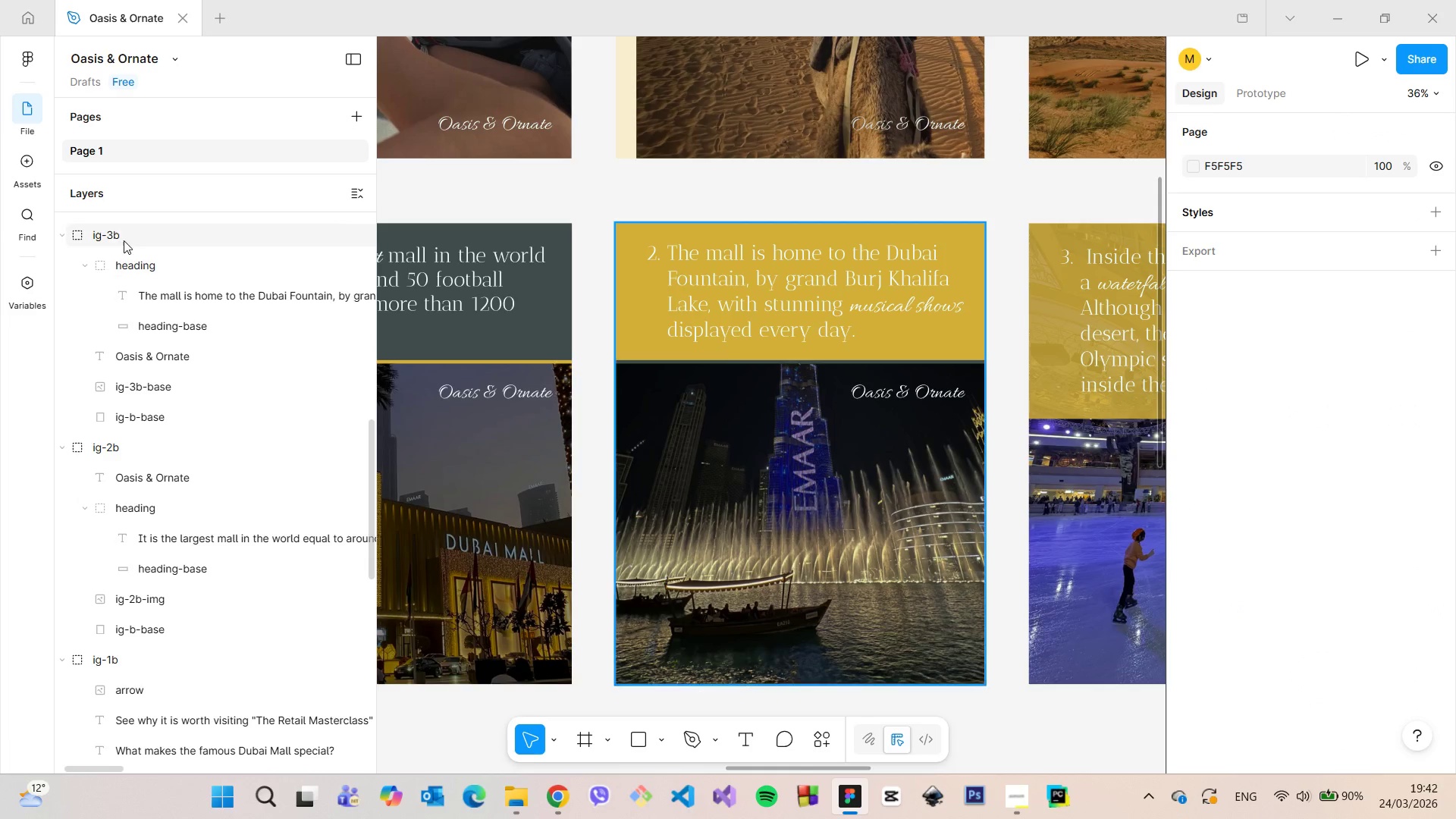 
left_click([124, 240])
 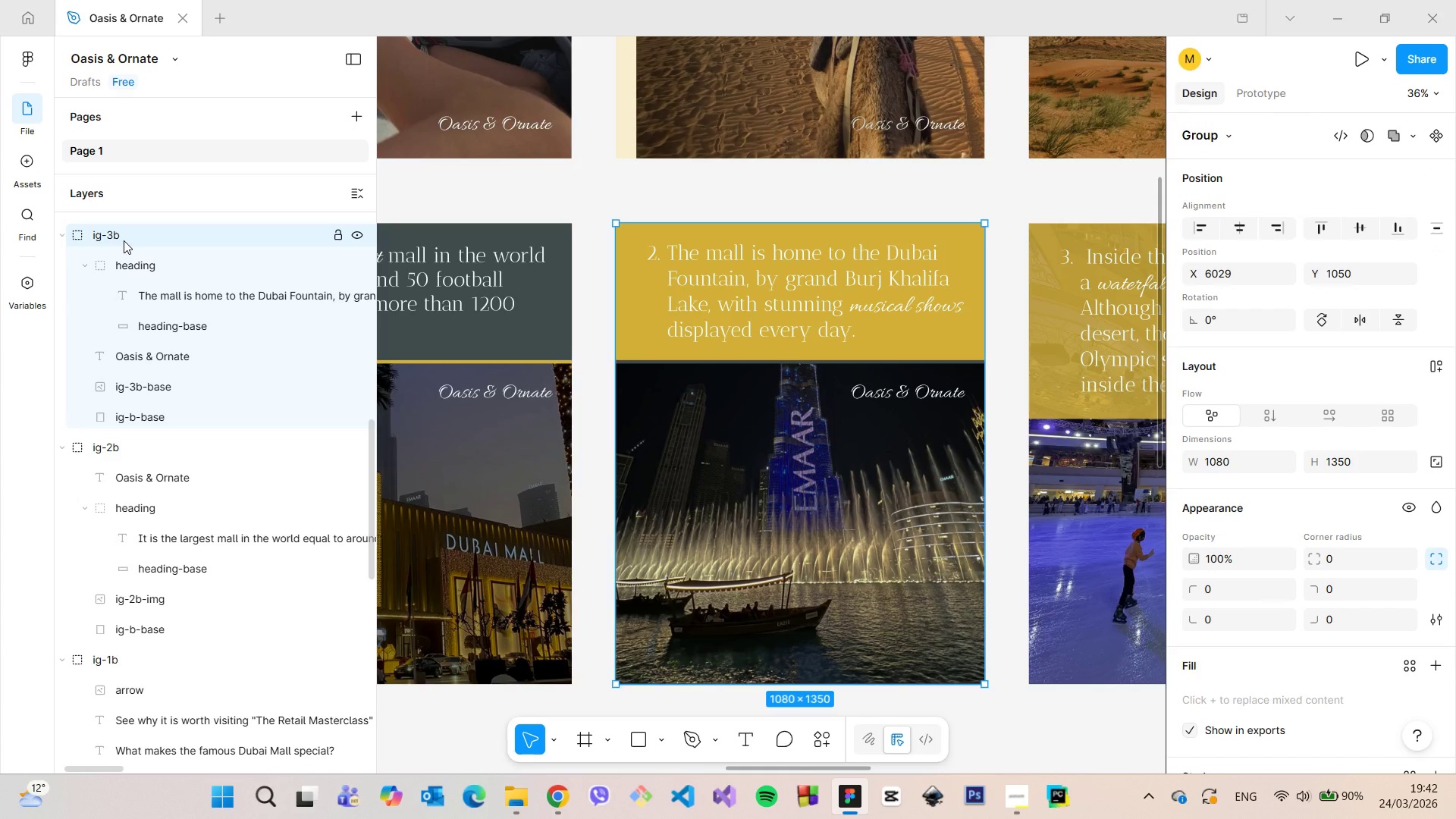 
scroll: coordinate [124, 240], scroll_direction: down, amount: 3.0
 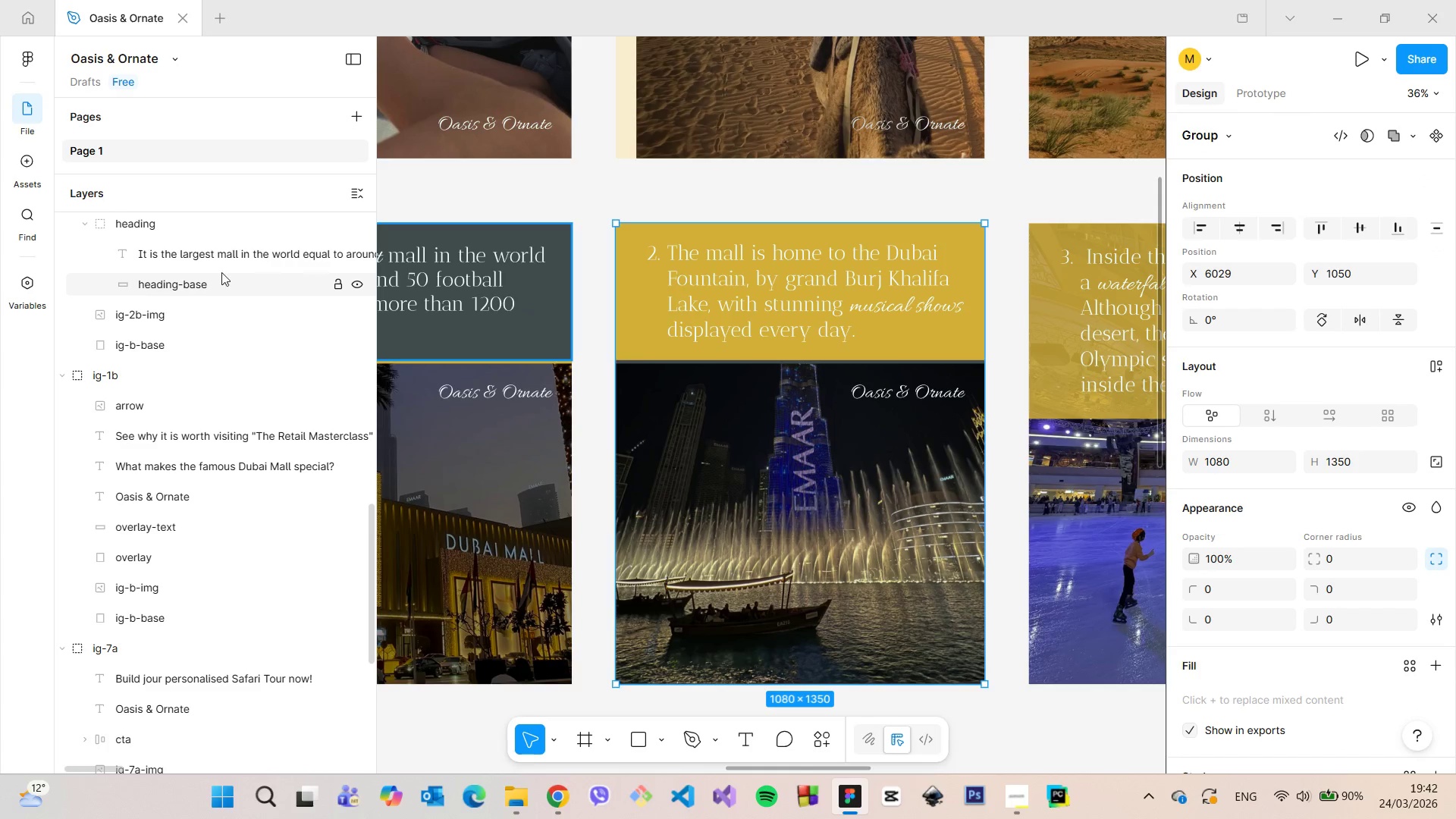 
scroll: coordinate [206, 270], scroll_direction: up, amount: 2.0
 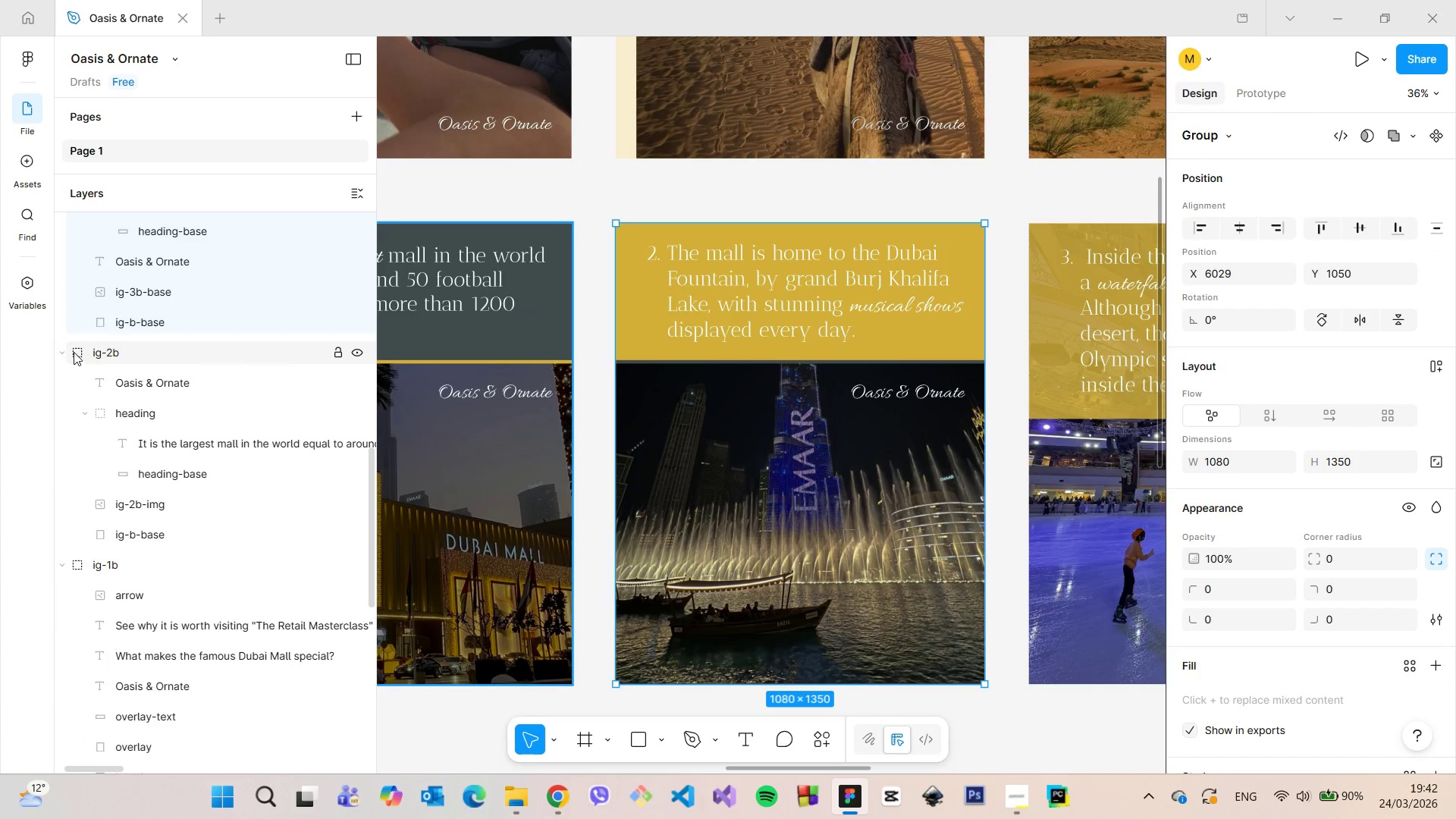 
left_click([67, 351])
 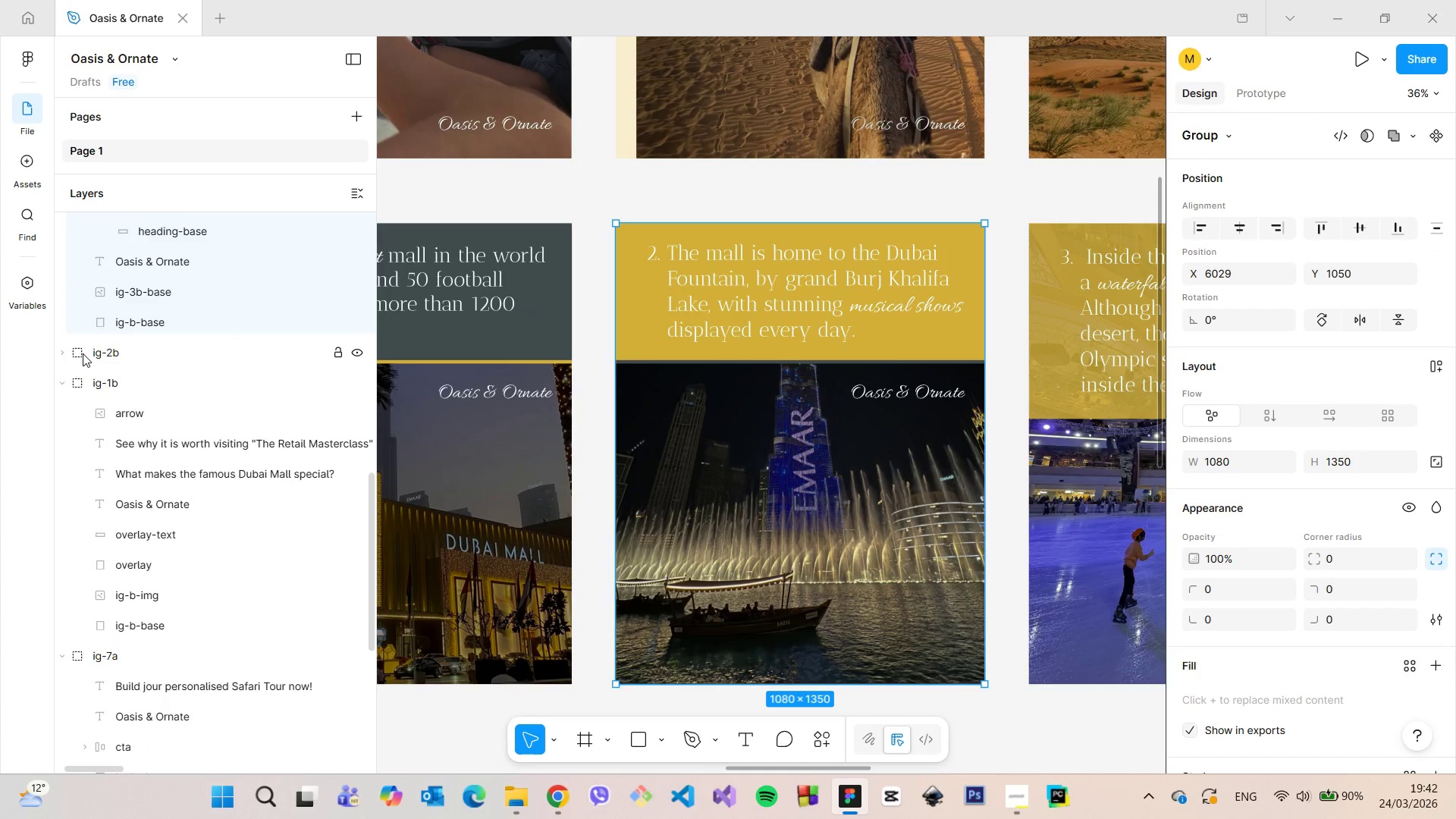 
scroll: coordinate [83, 353], scroll_direction: up, amount: 2.0
 